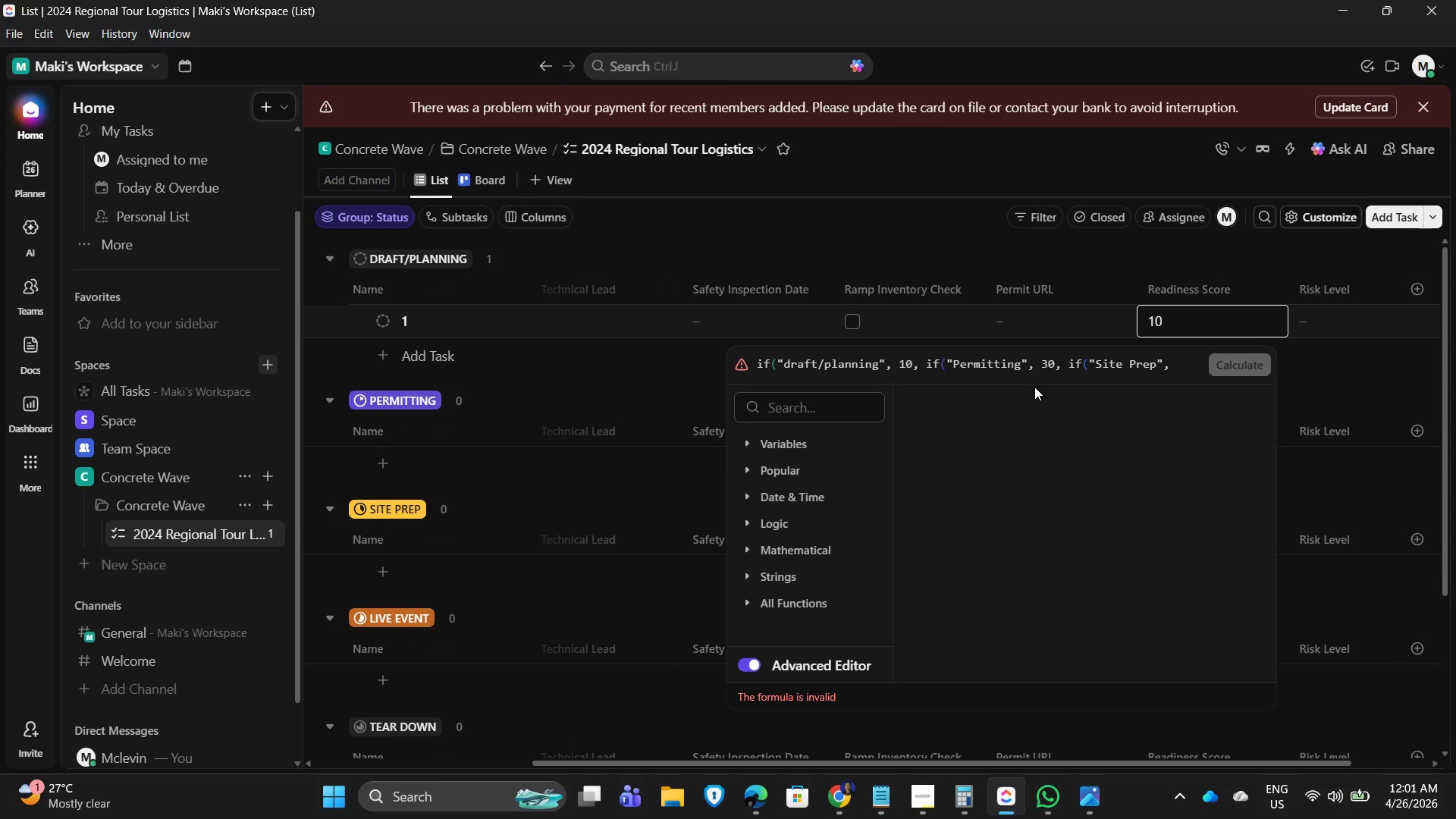 
type(60))))
 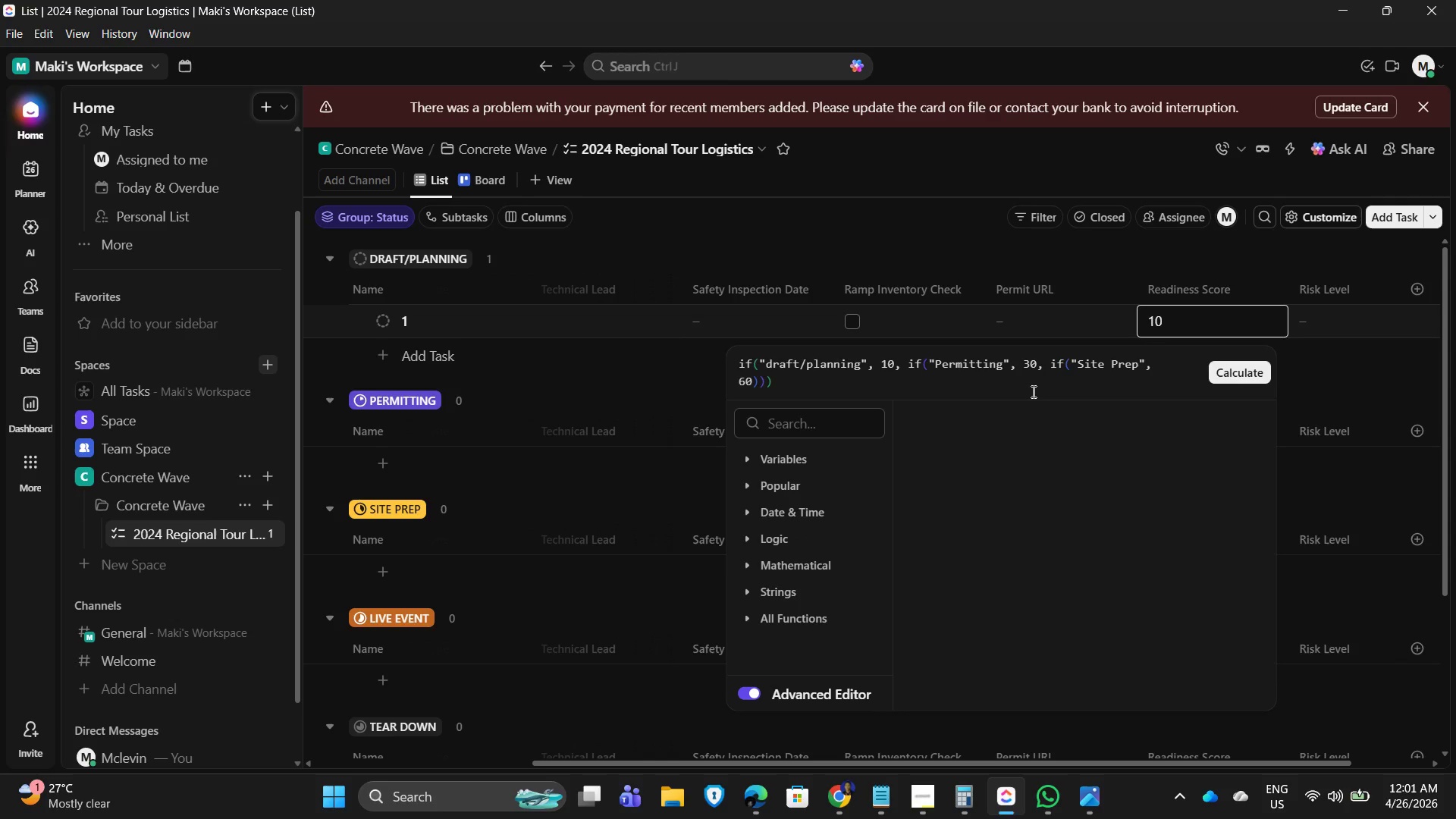 
key(ArrowLeft)
 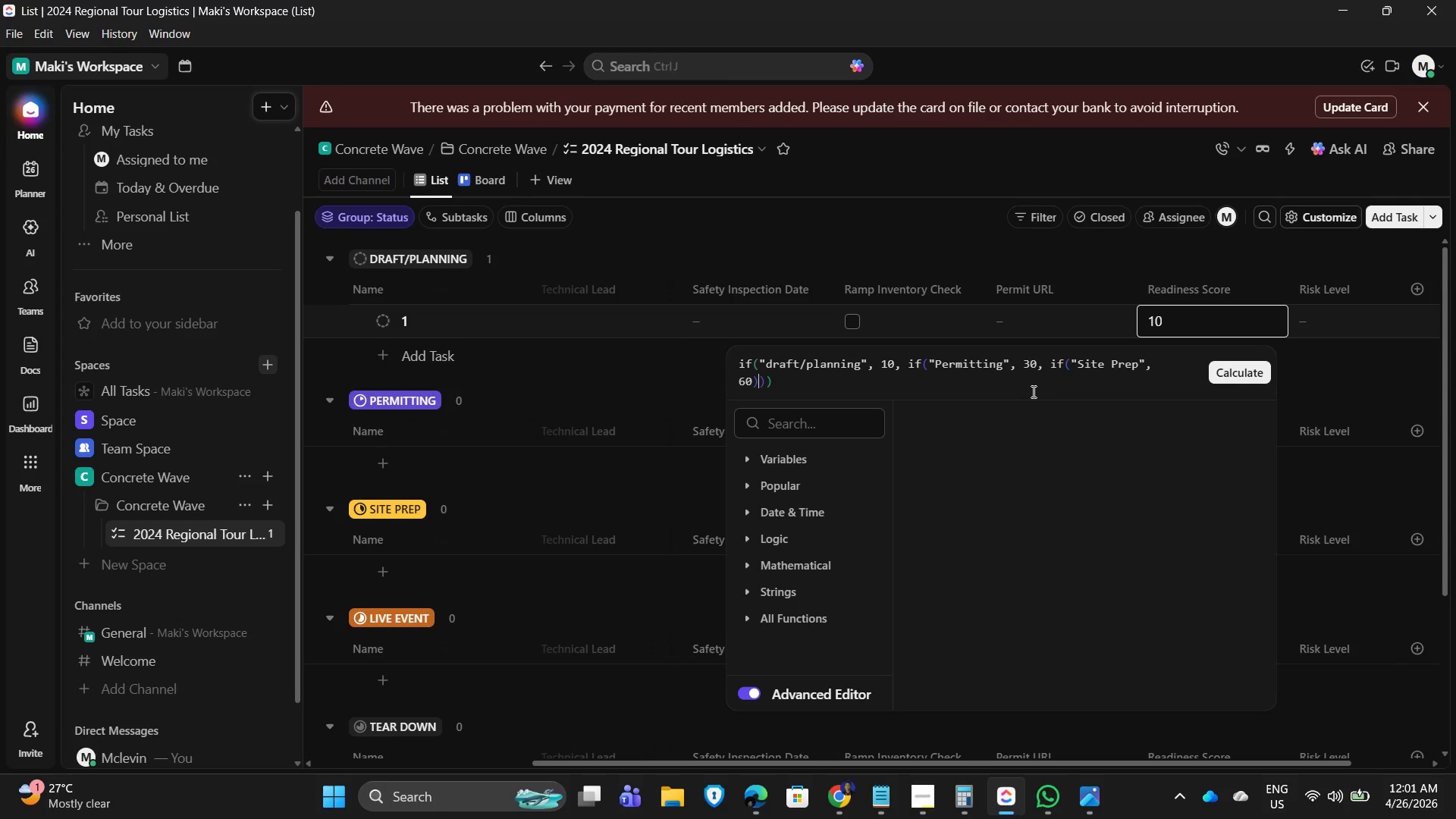 
key(ArrowLeft)
 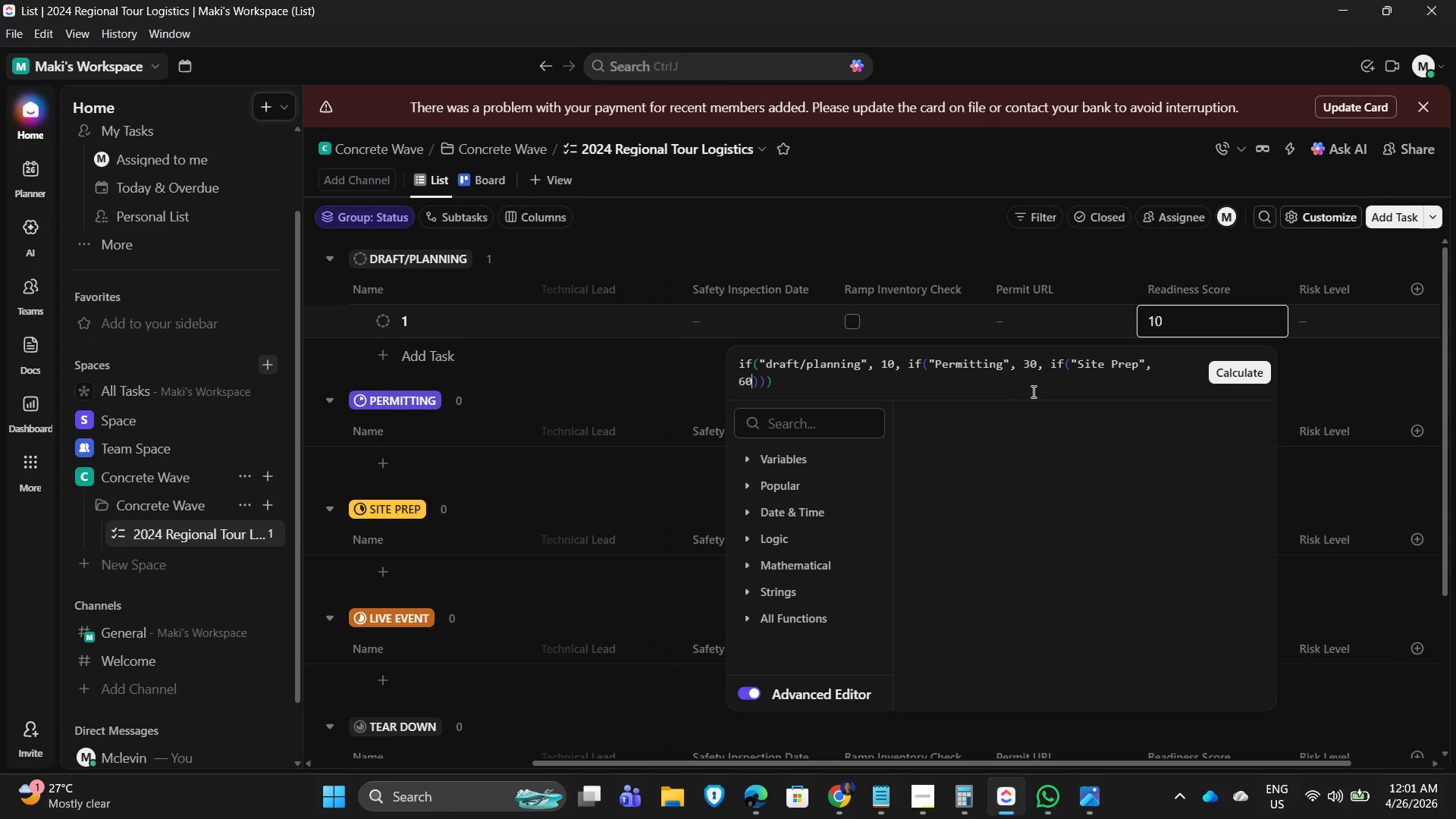 
key(ArrowLeft)
 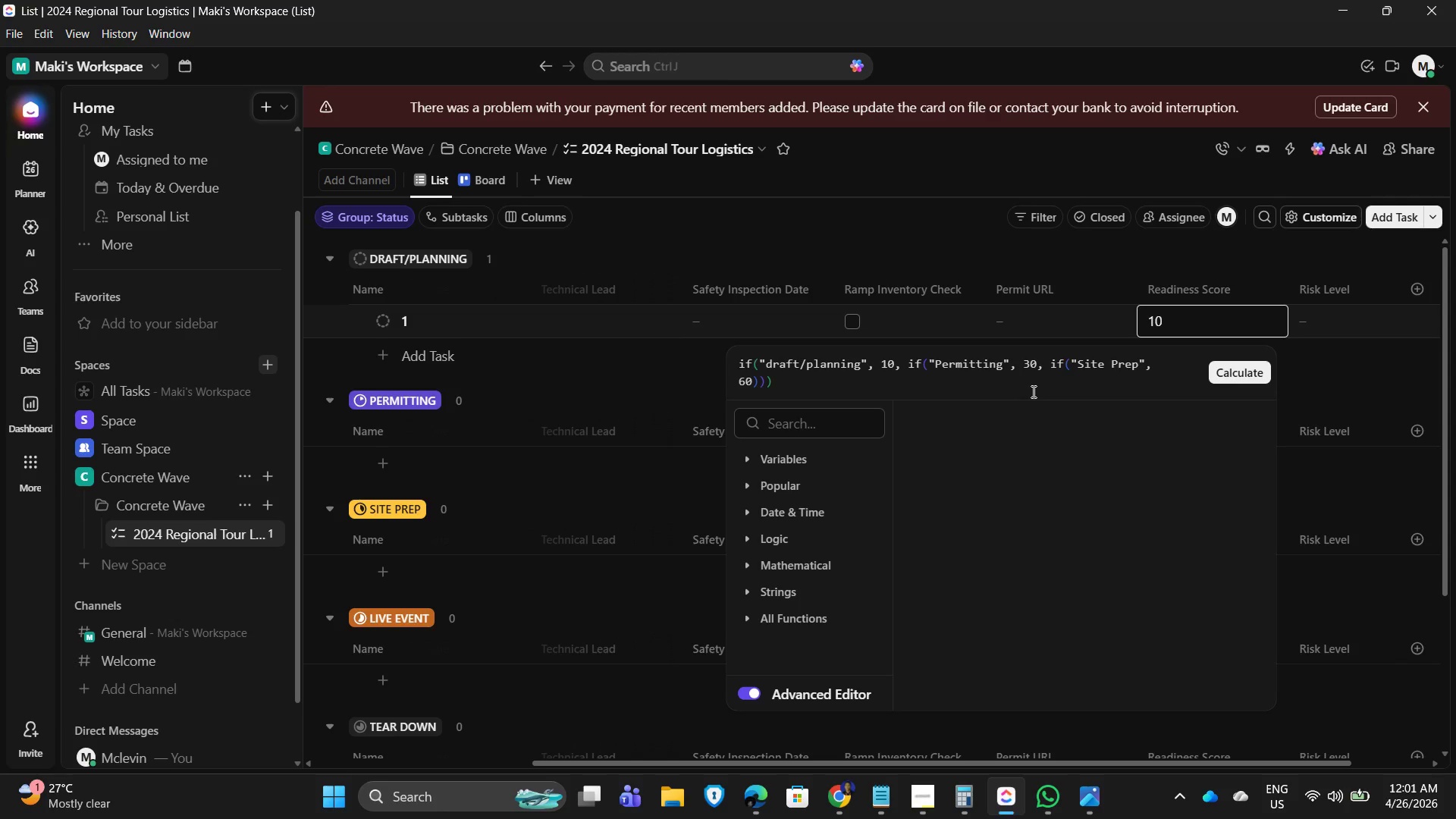 
type(, if()
 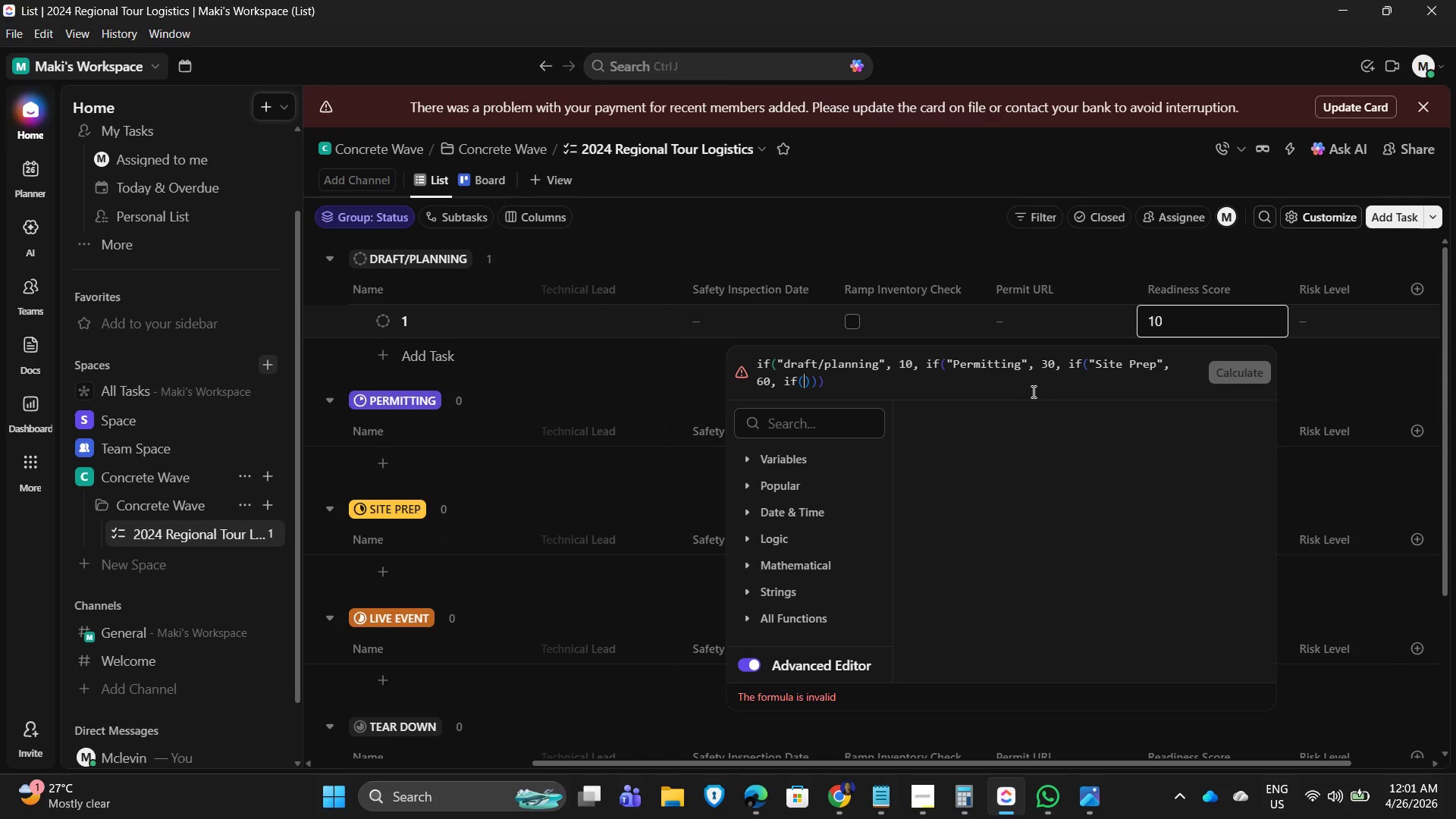 
type("Live Evne)
key(Backspace)
key(Backspace)
type(ent", 90)
 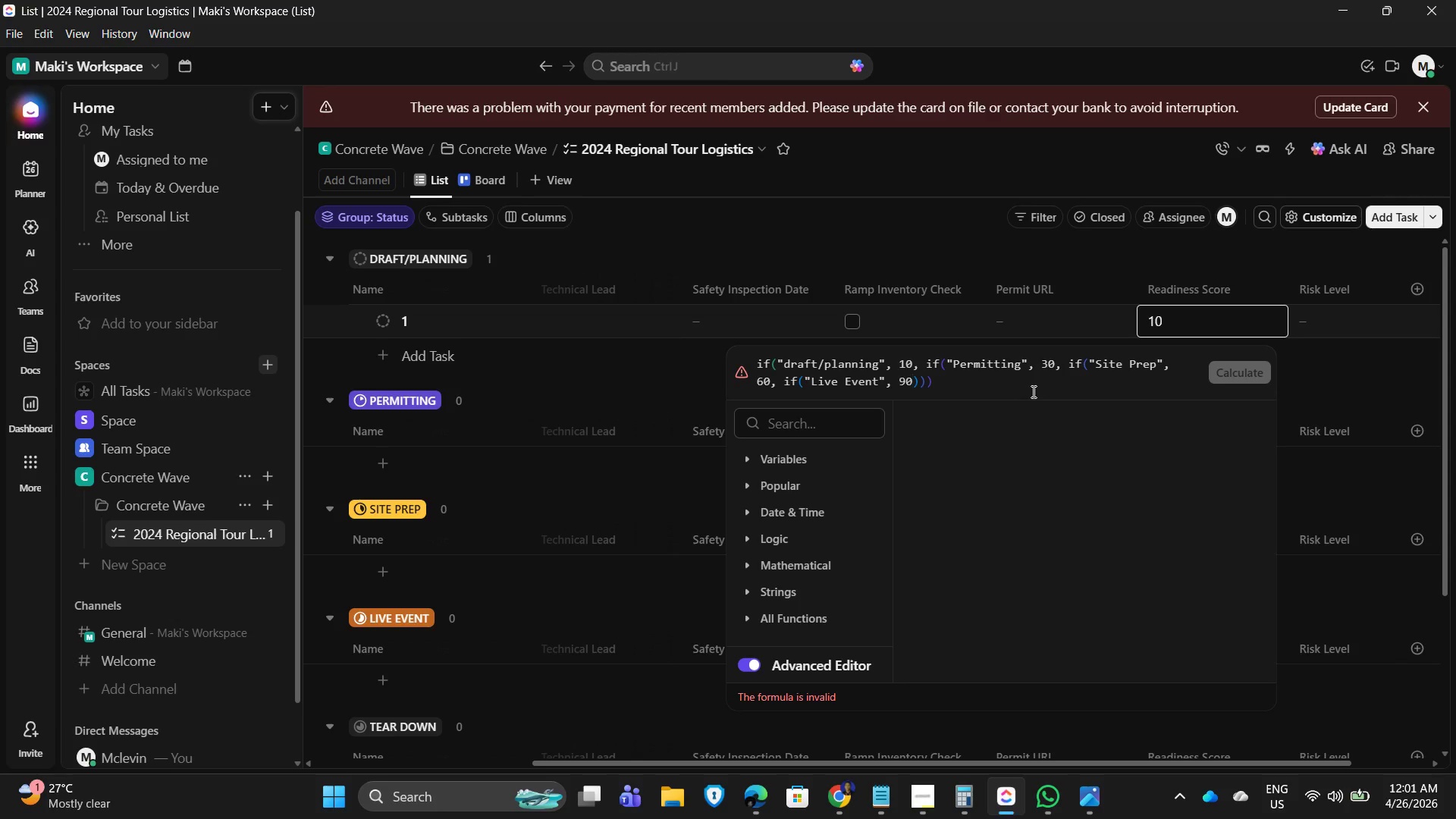 
key(ArrowRight)
 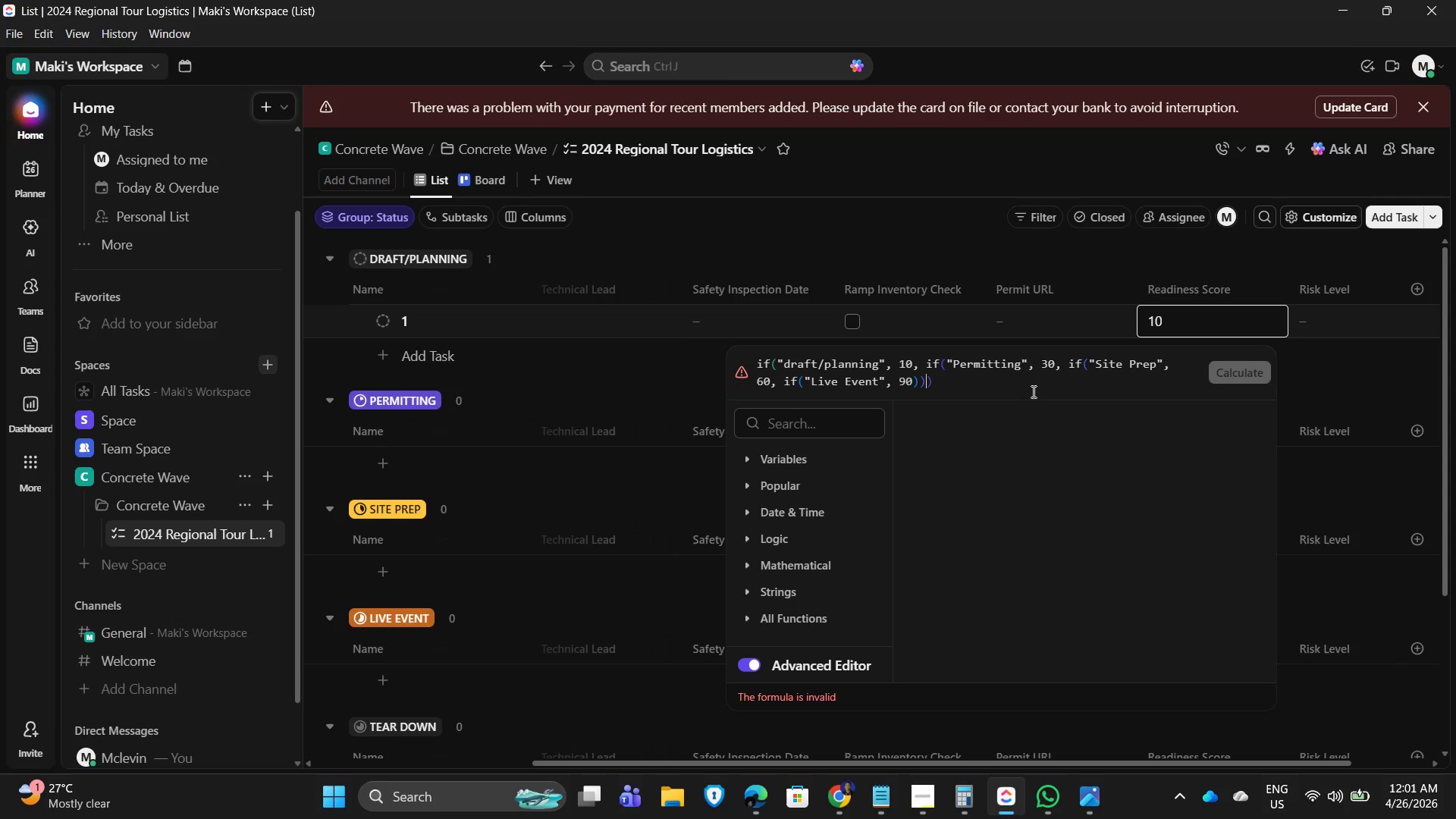 
key(ArrowRight)
 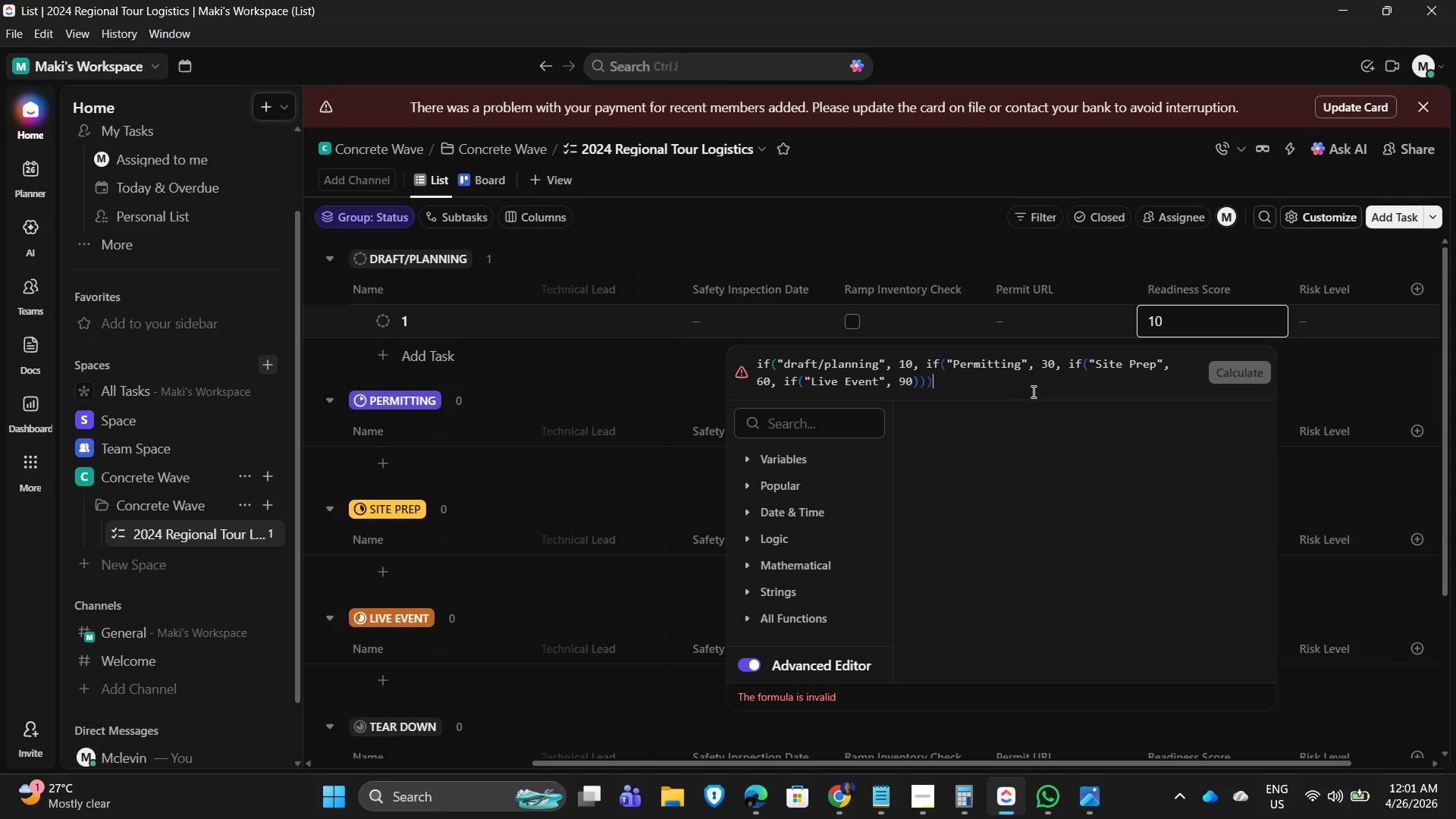 
key(ArrowRight)
 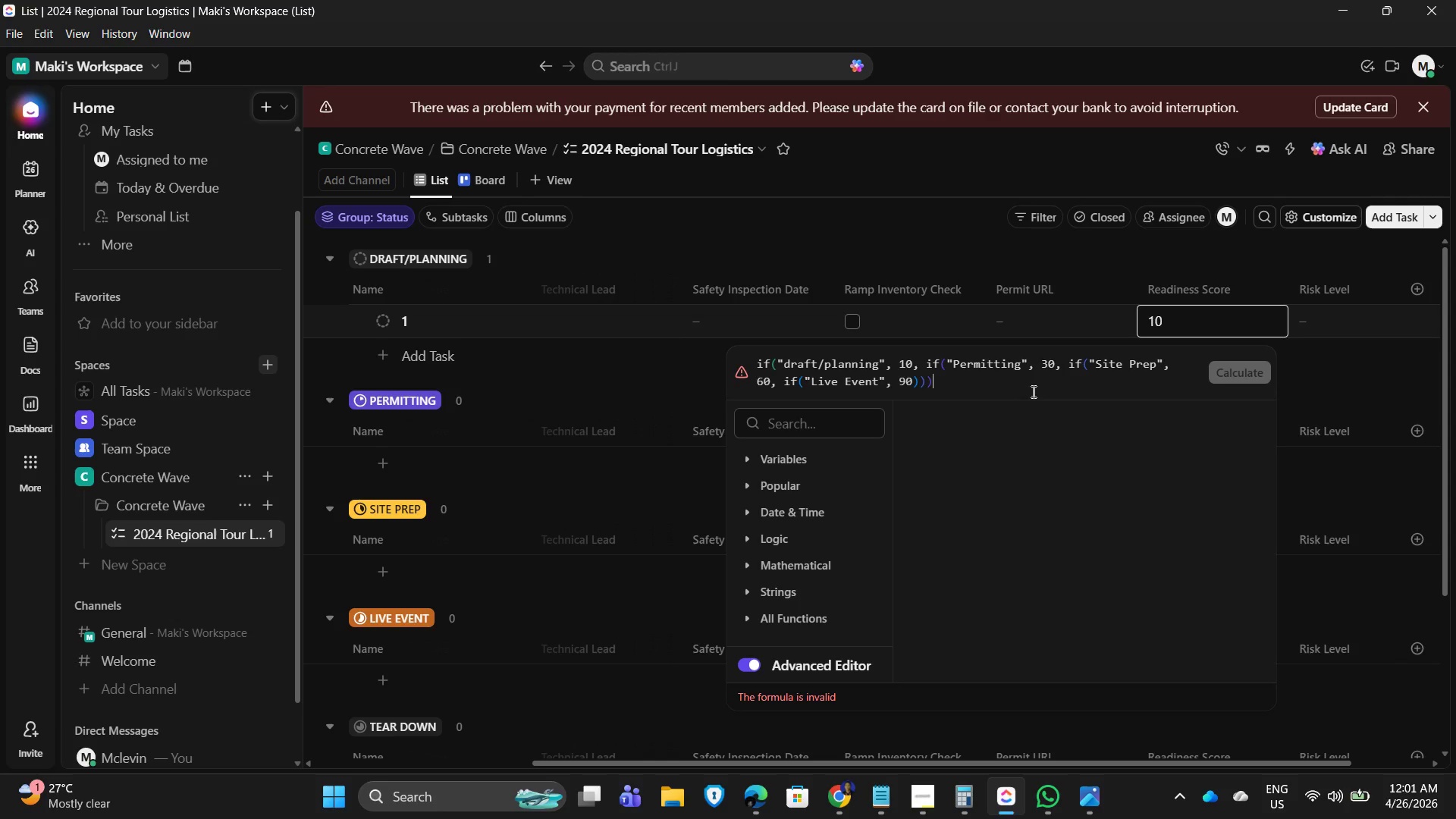 
key(Shift+0)
 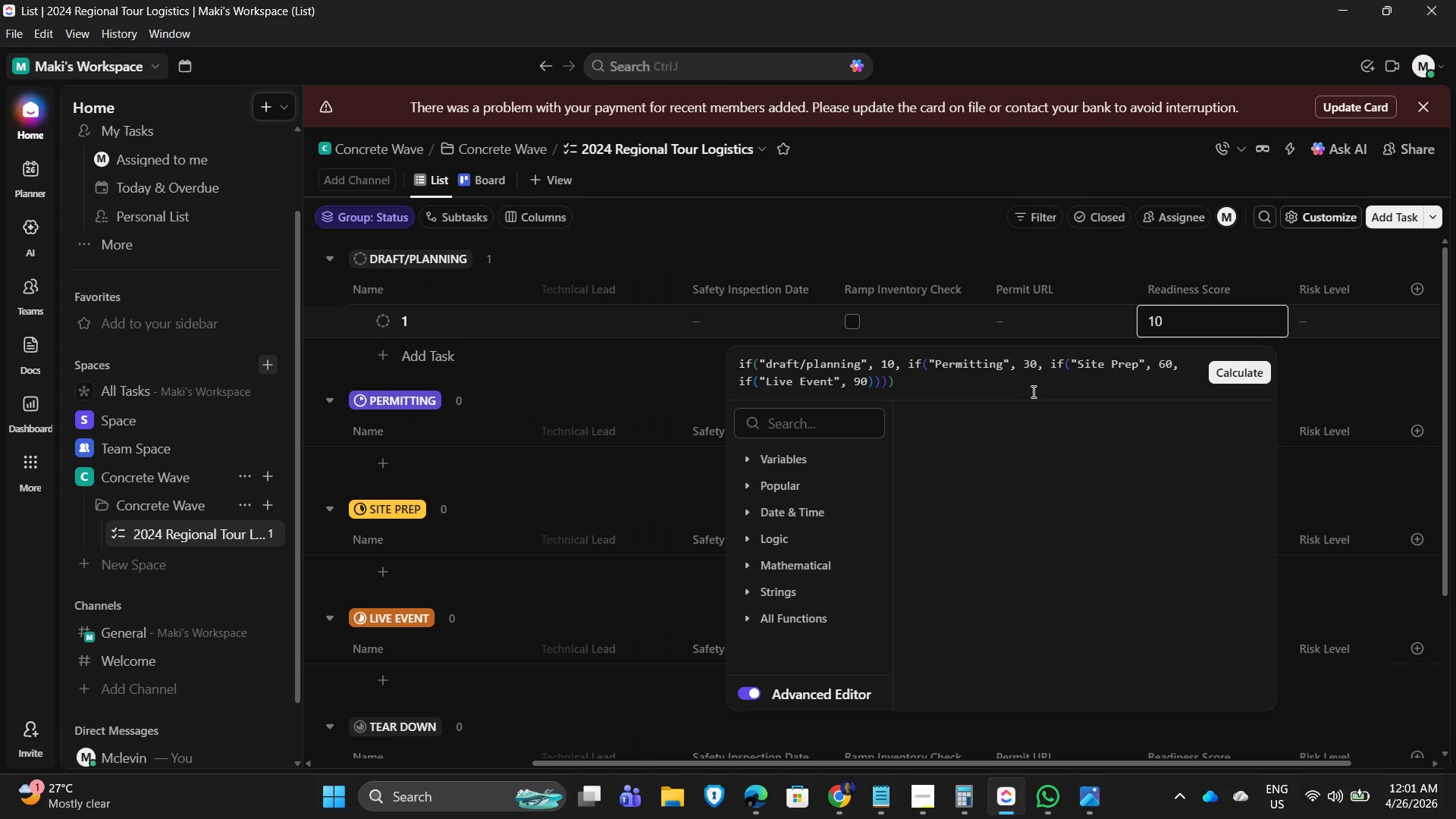 
key(ArrowLeft)
 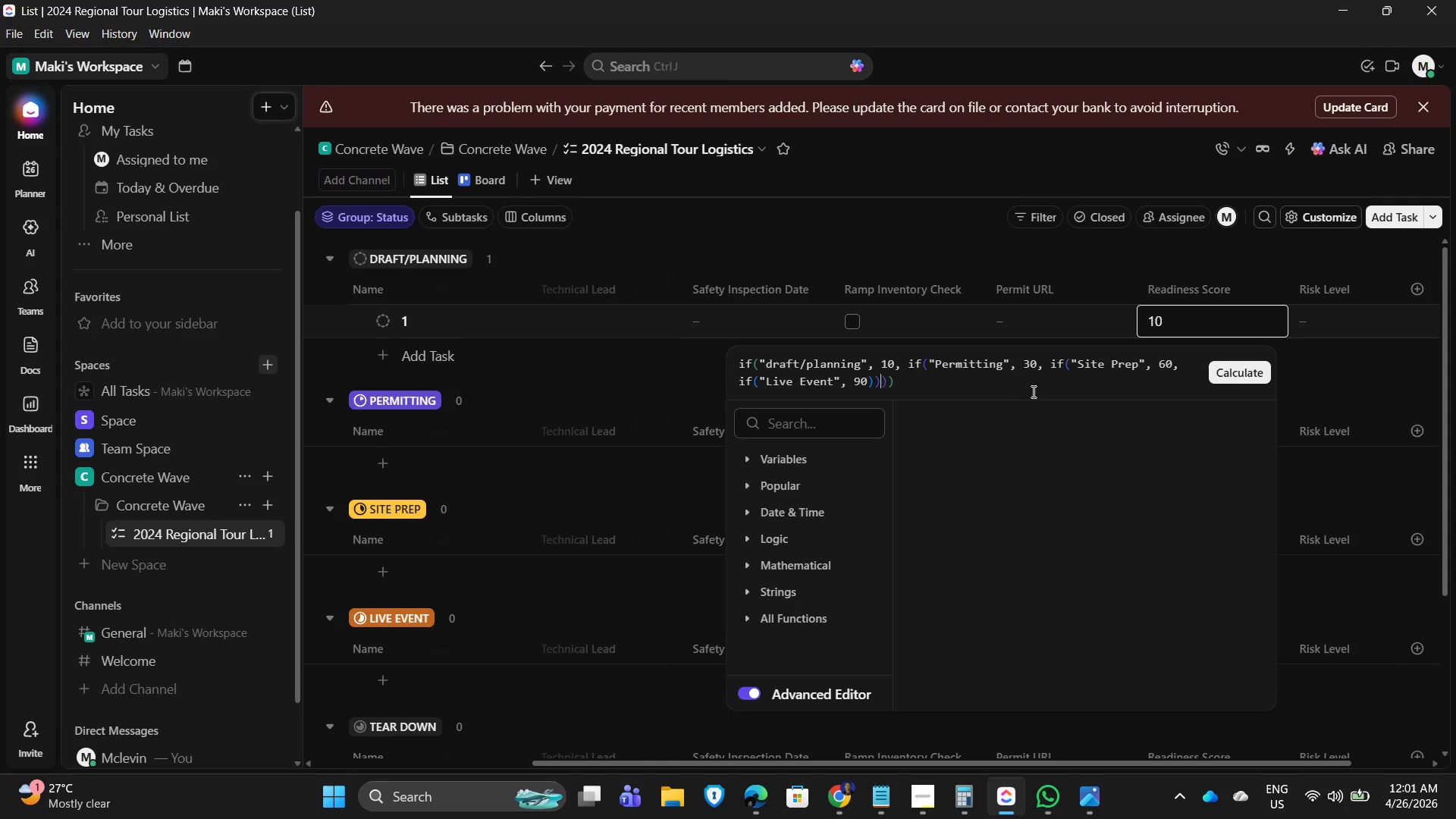 
key(ArrowLeft)
 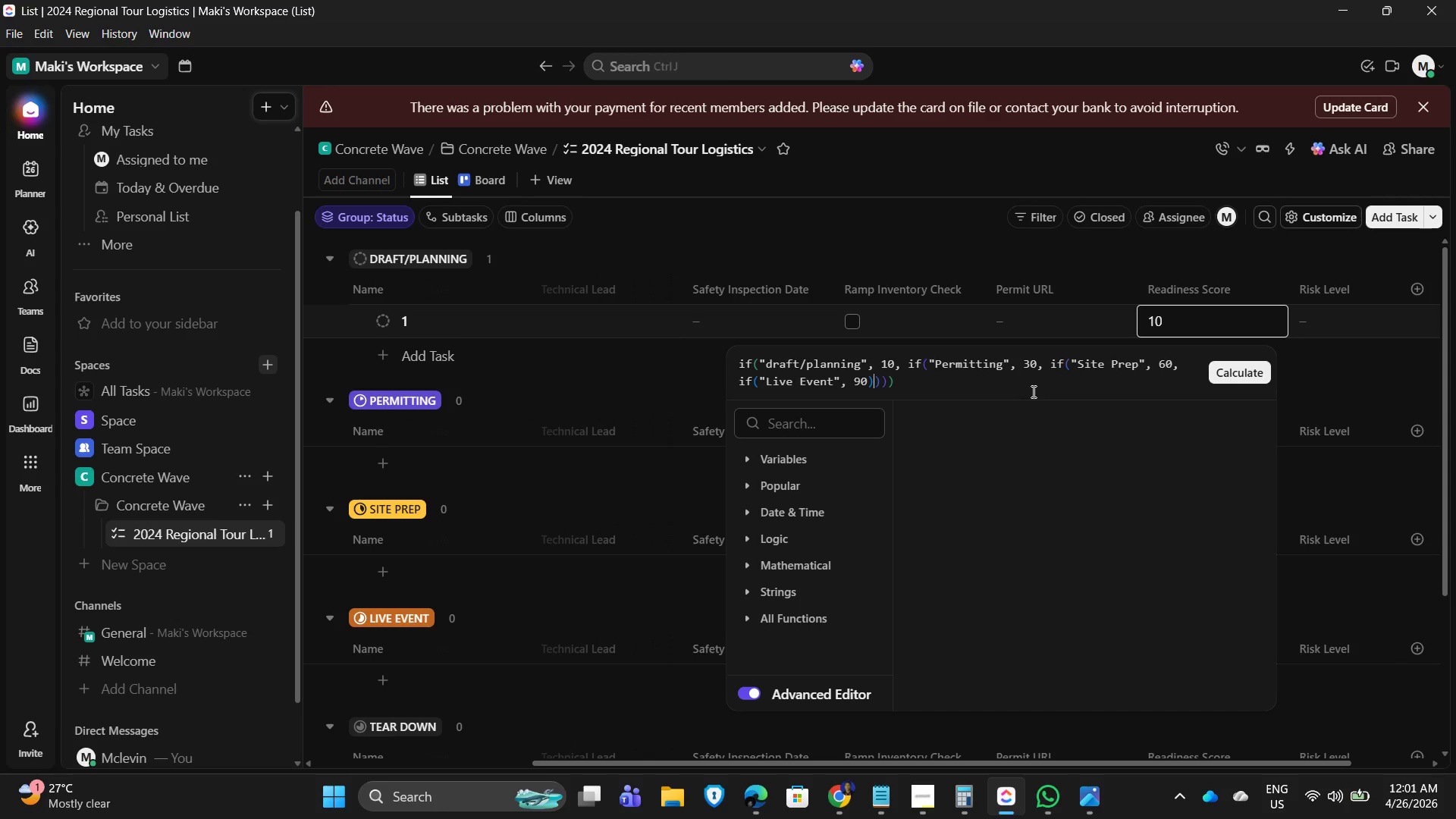 
key(ArrowLeft)
 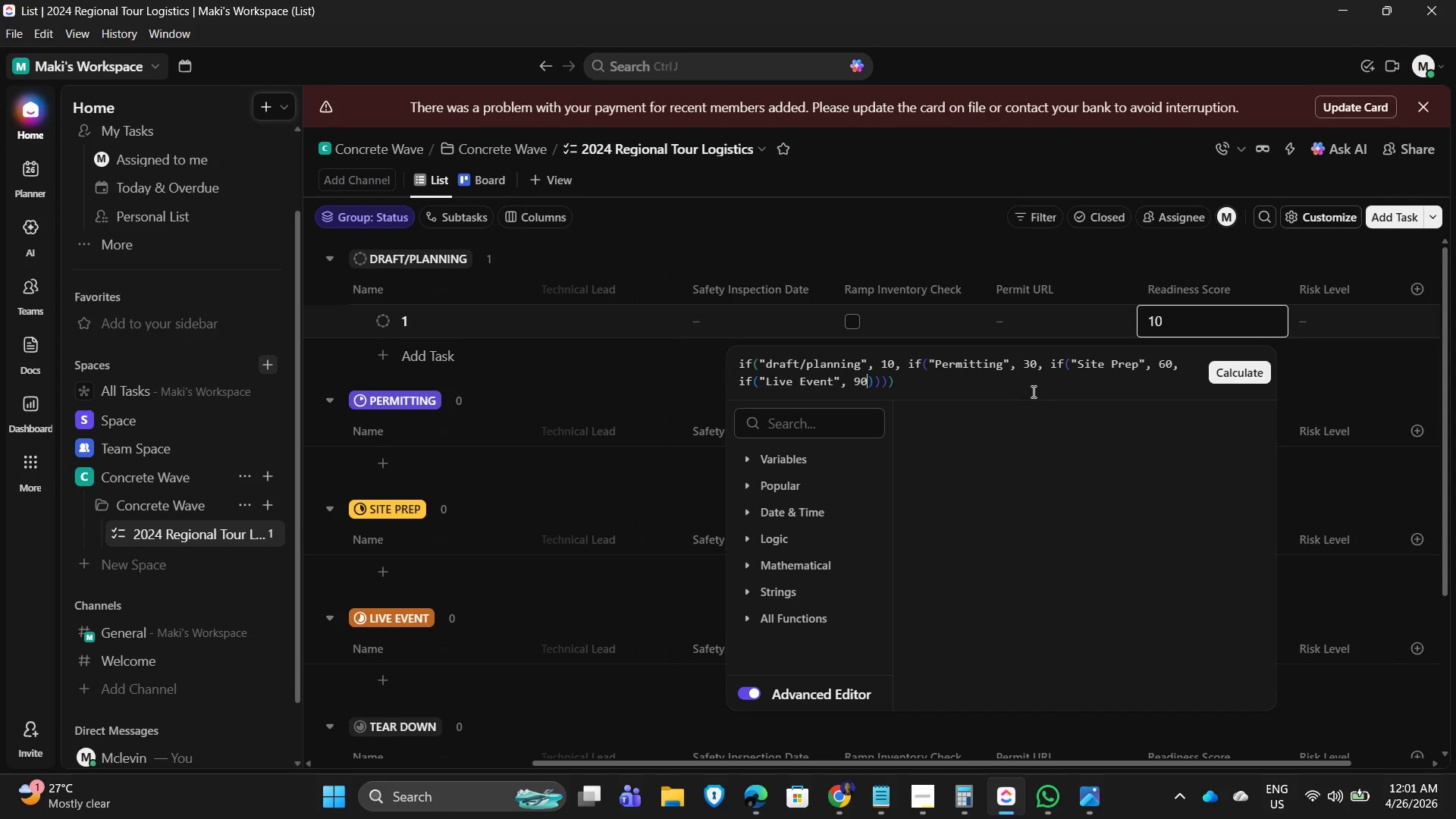 
key(ArrowLeft)
 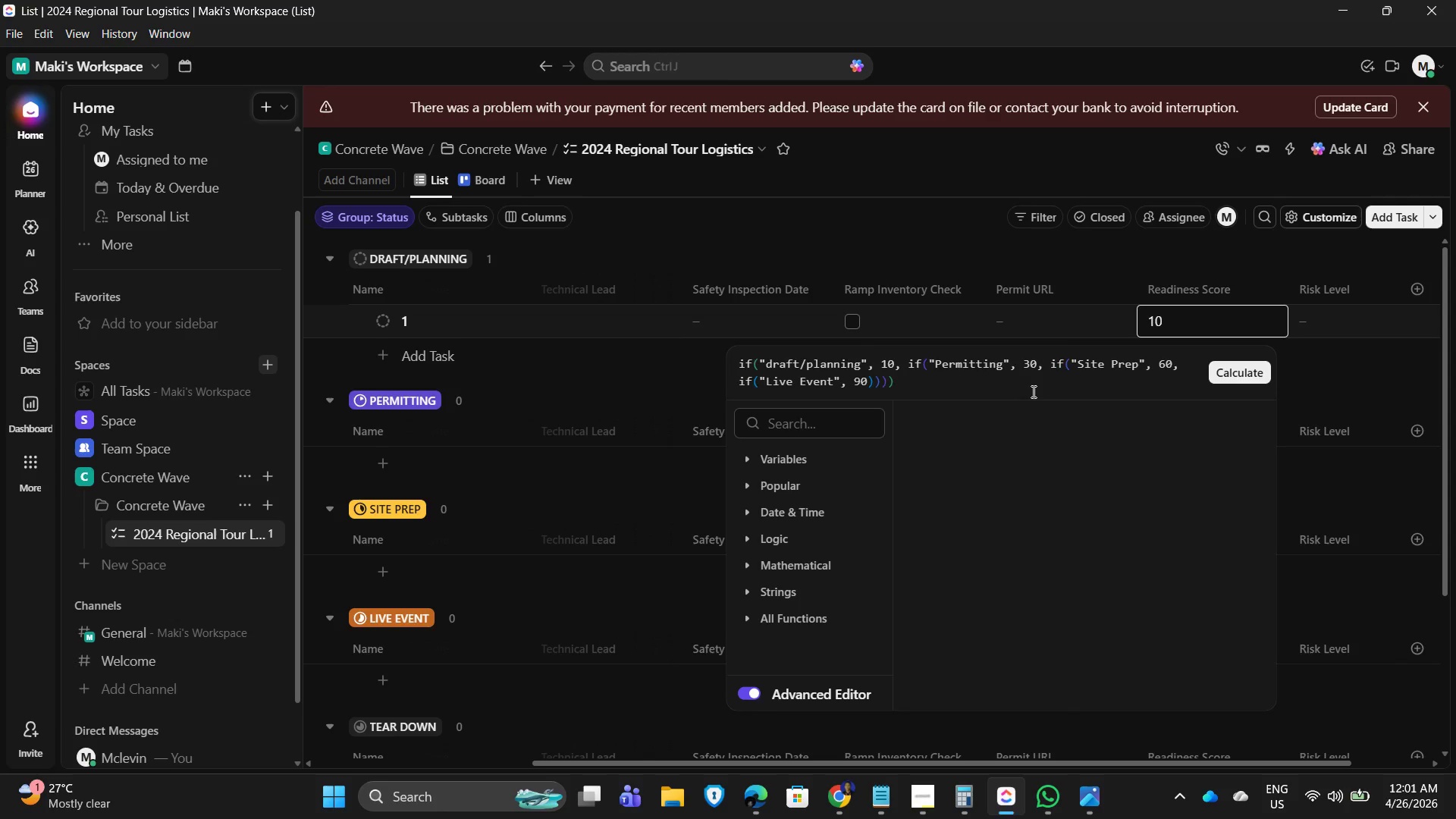 
type(, if()
 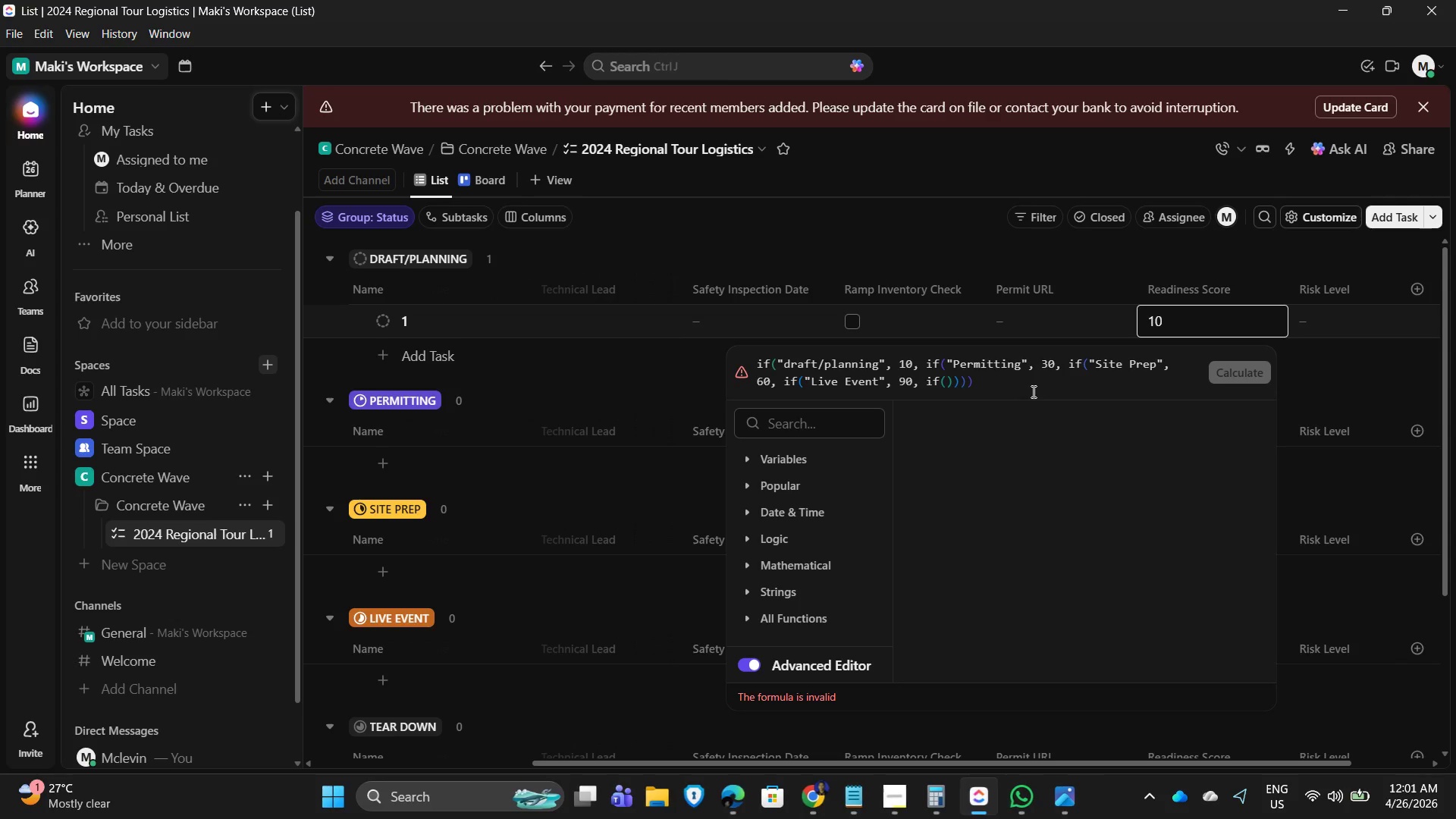 
wait(5.41)
 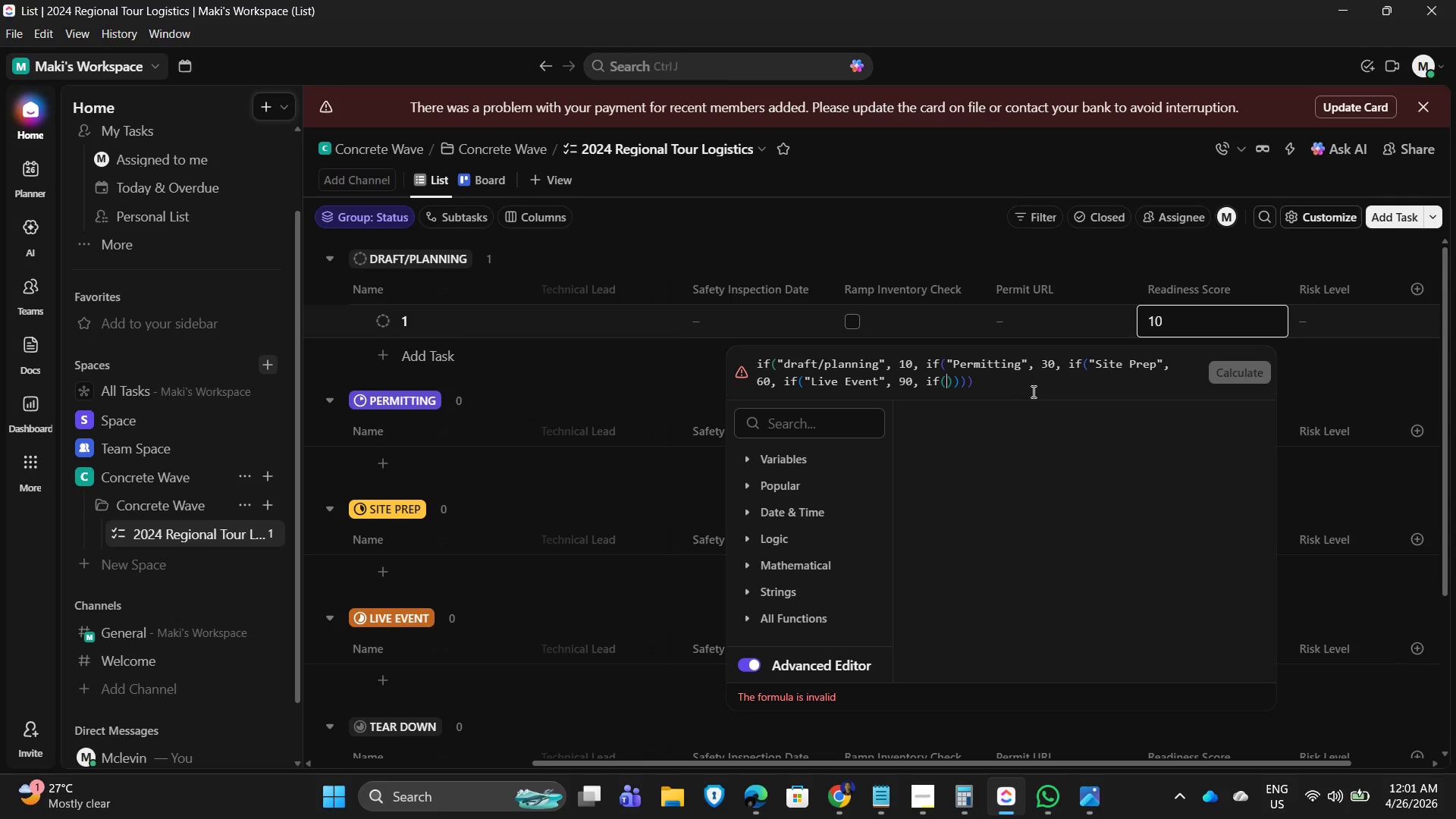 
key(ArrowLeft)
 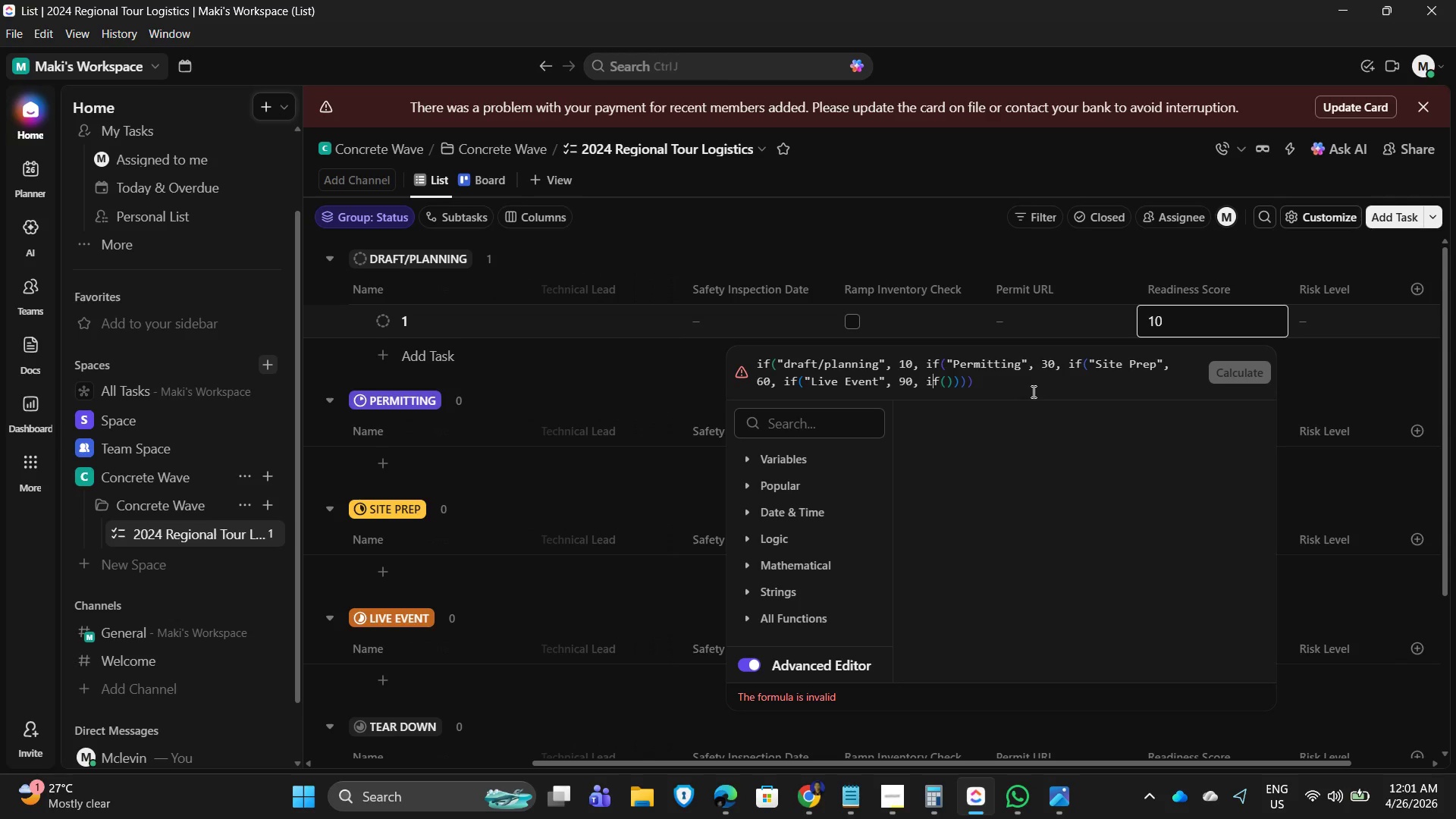 
key(ArrowLeft)
 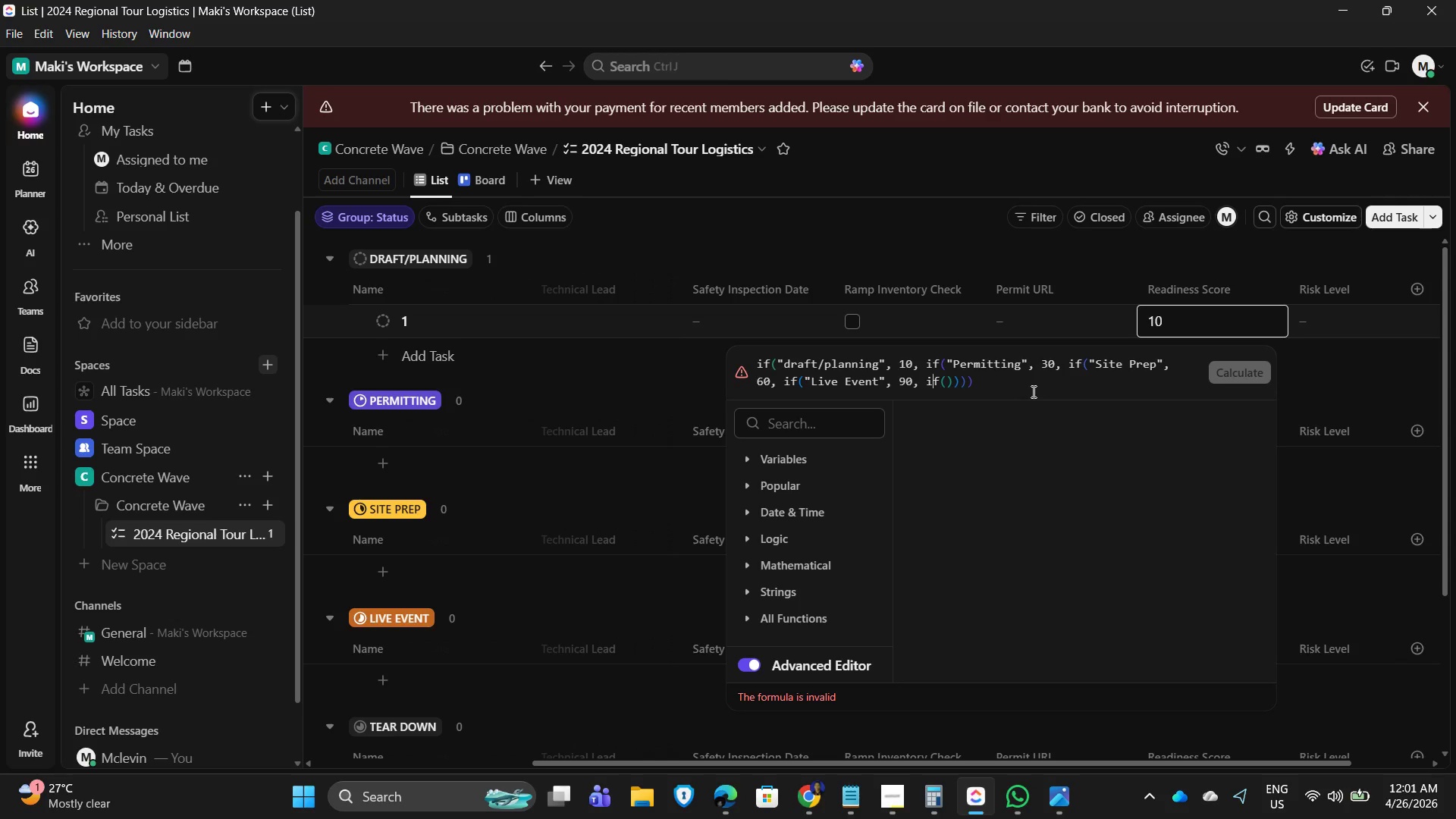 
key(ArrowLeft)
 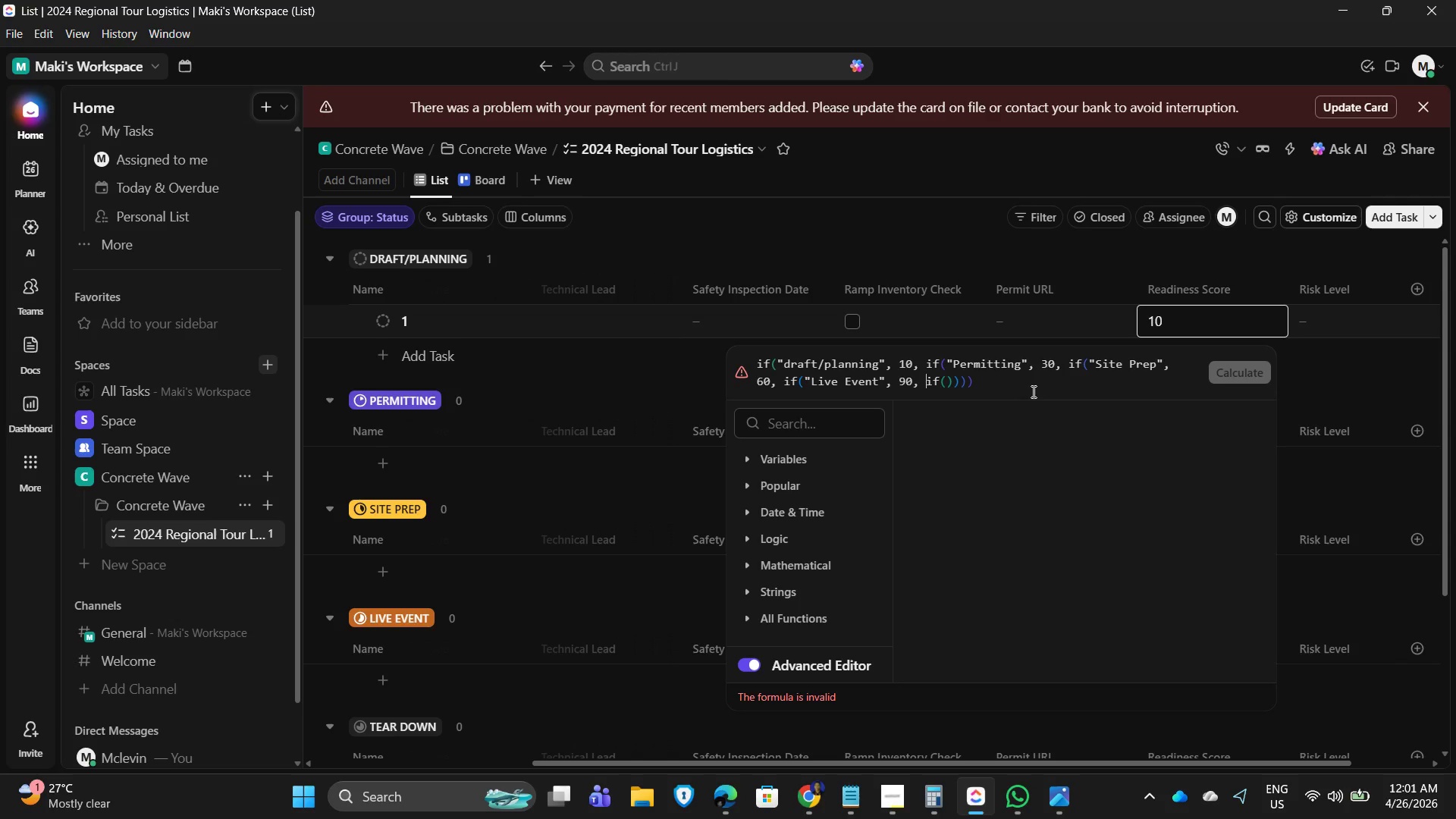 
key(ArrowRight)
 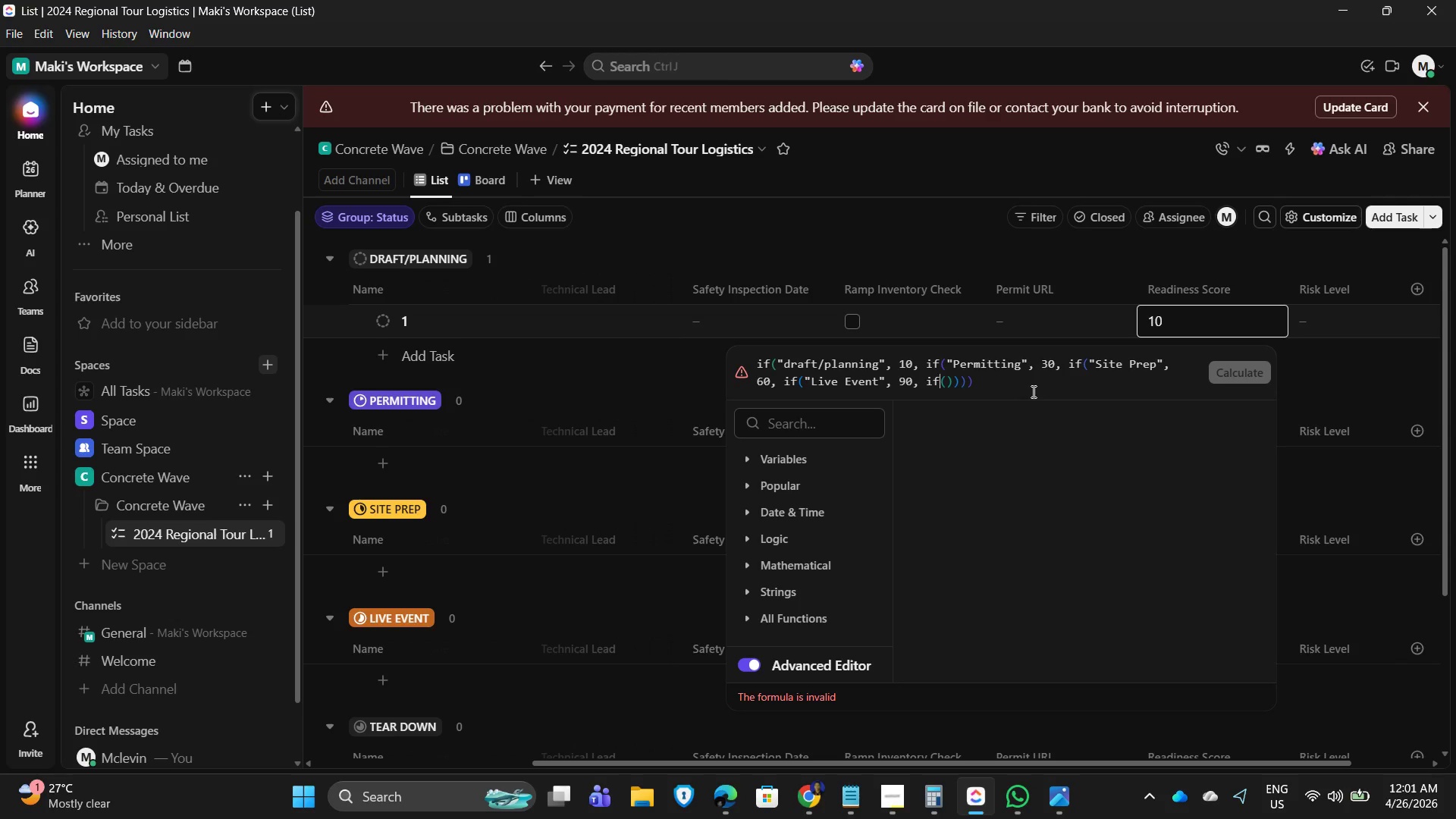 
key(ArrowRight)
 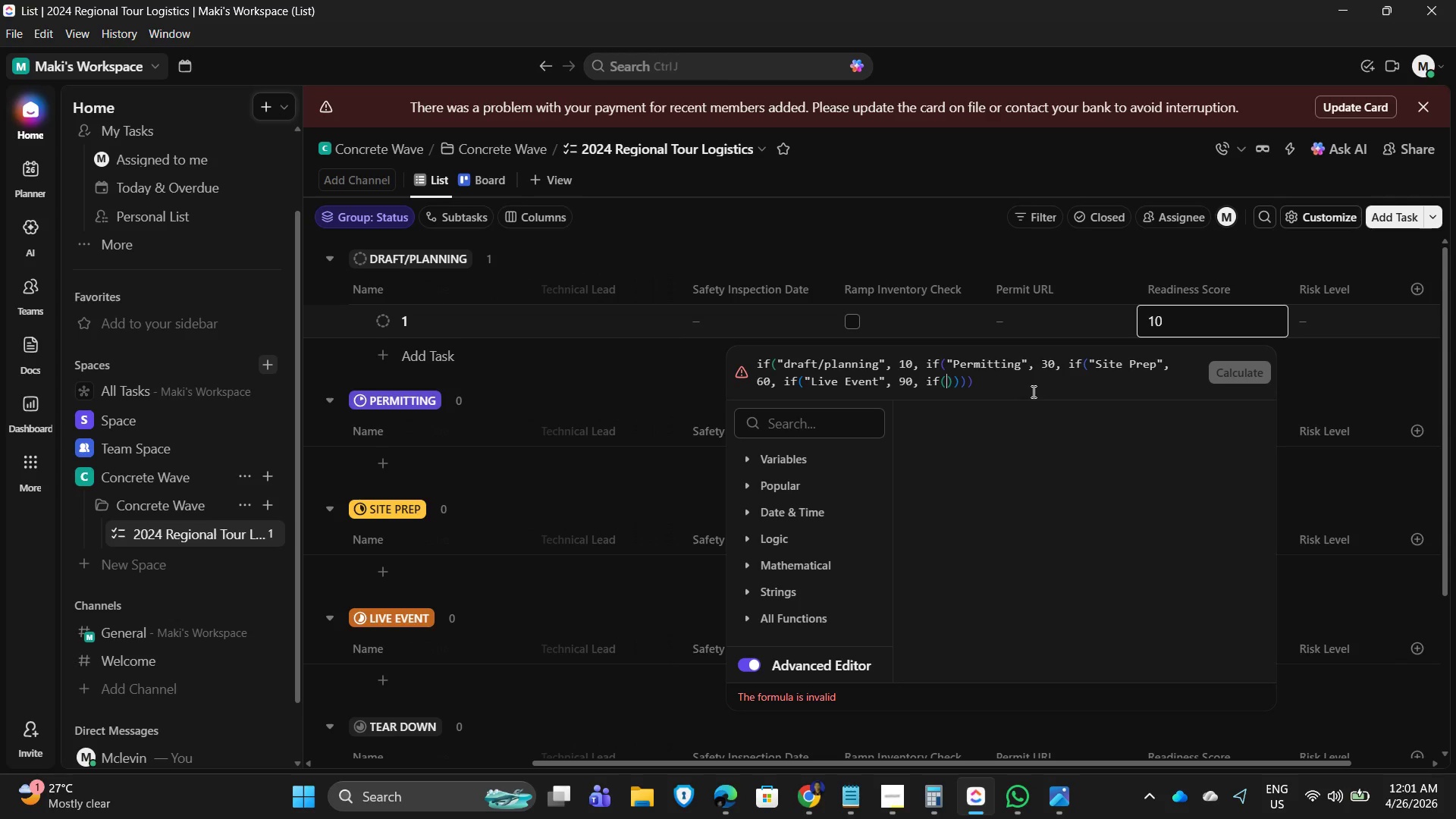 
key(ArrowRight)
 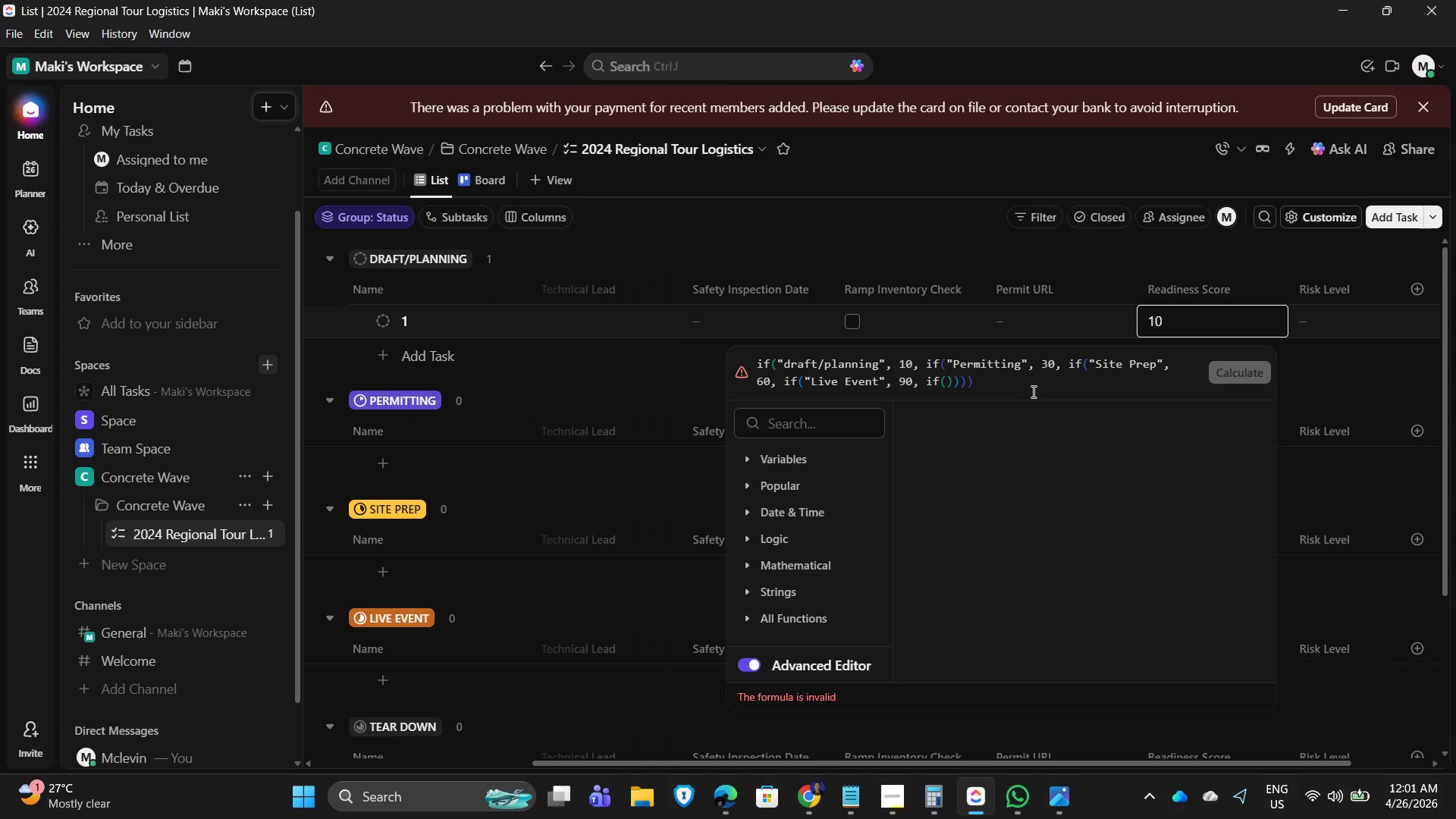 
type(Teard)
key(Backspace)
type( Down")
 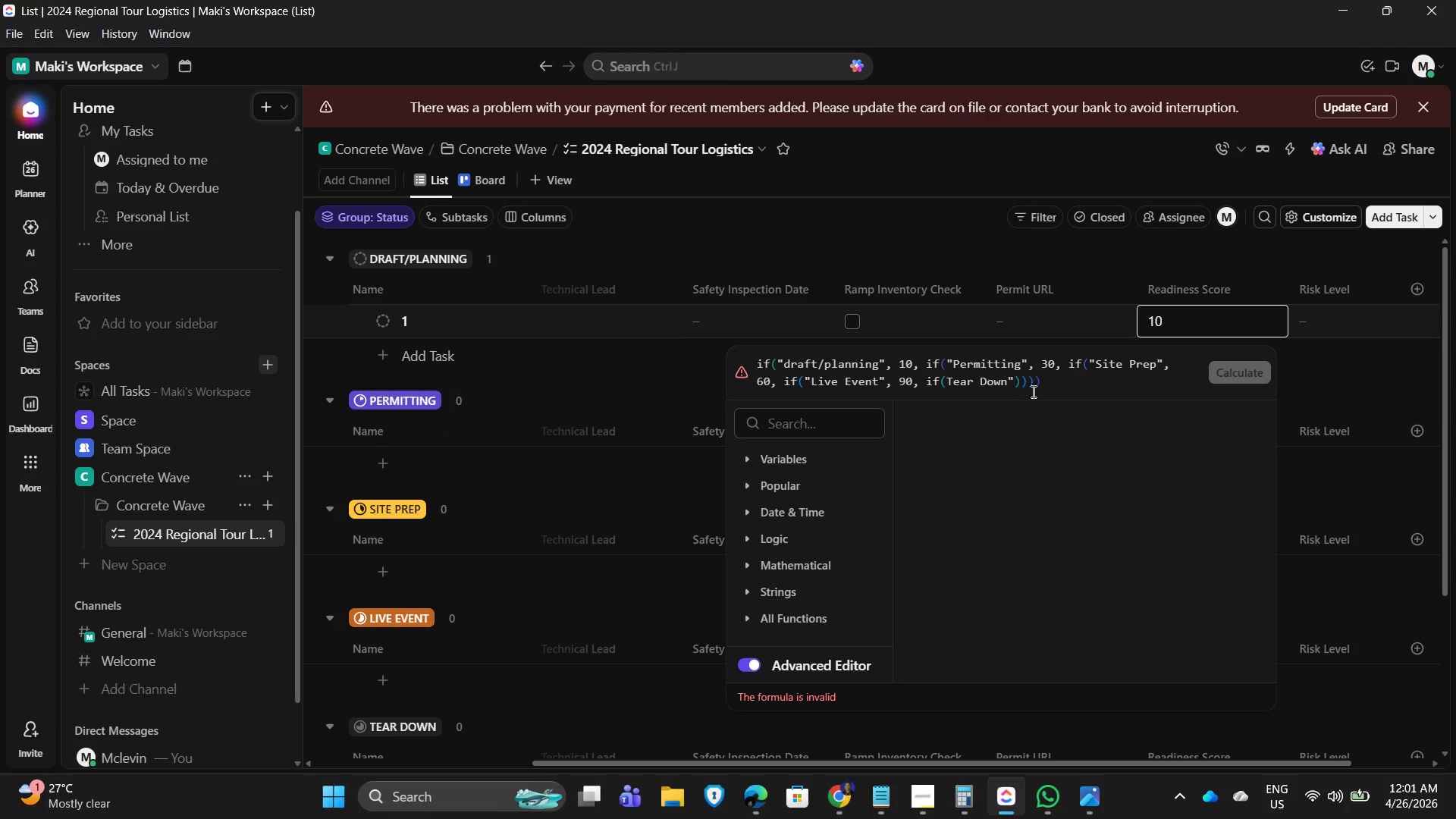 
hold_key(key=ArrowLeft, duration=0.67)
 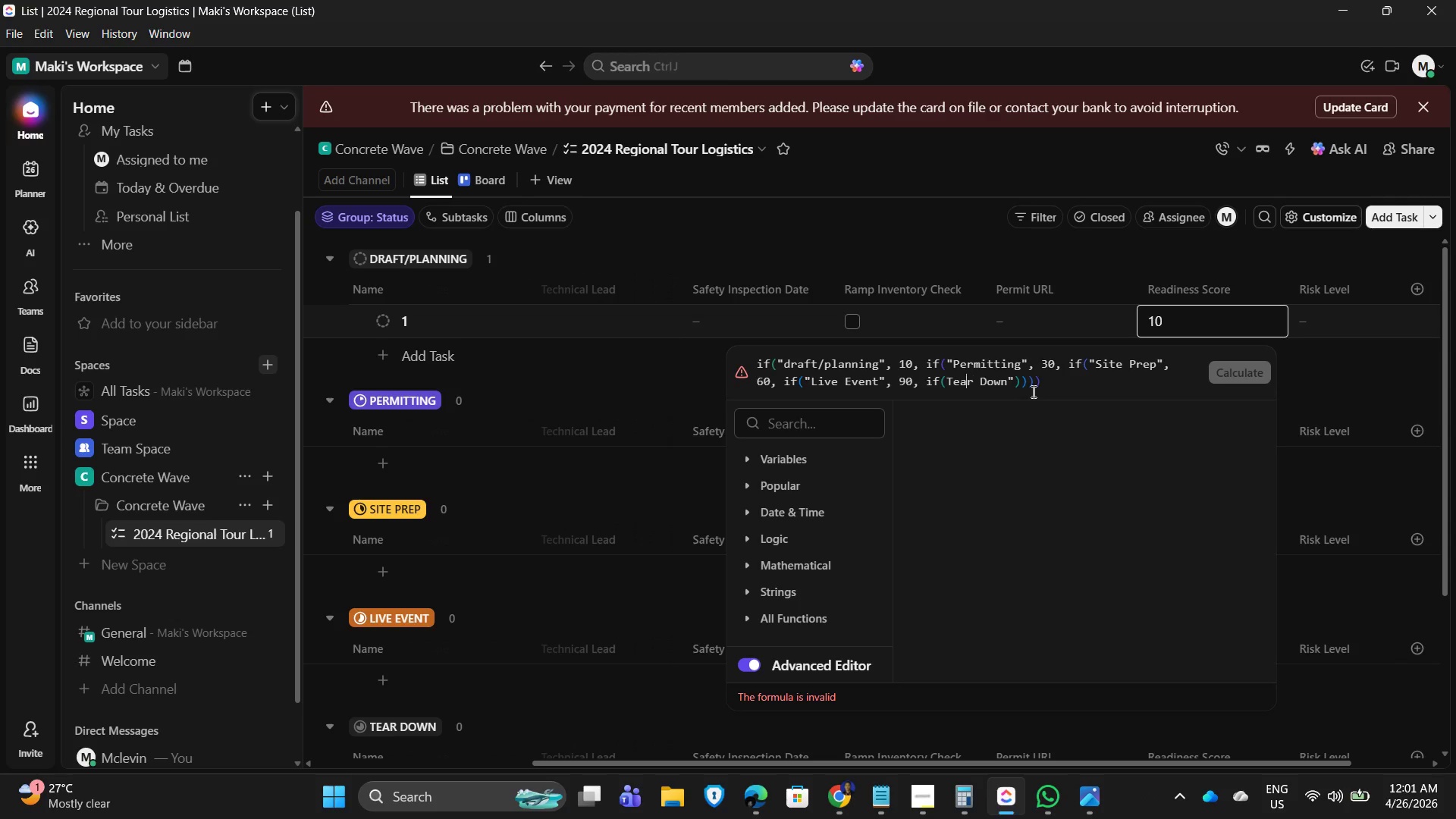 
key(ArrowLeft)
 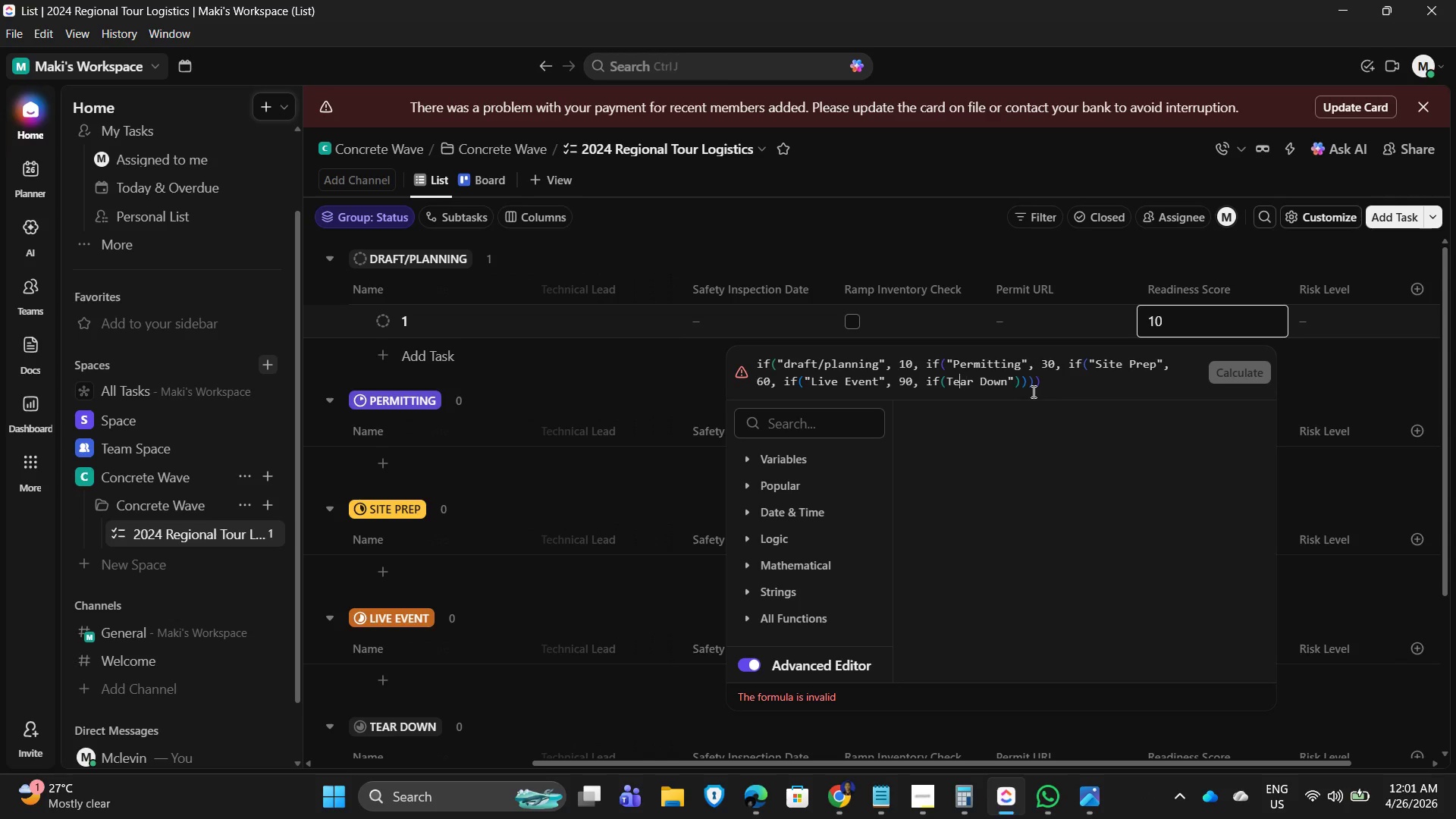 
key(ArrowLeft)
 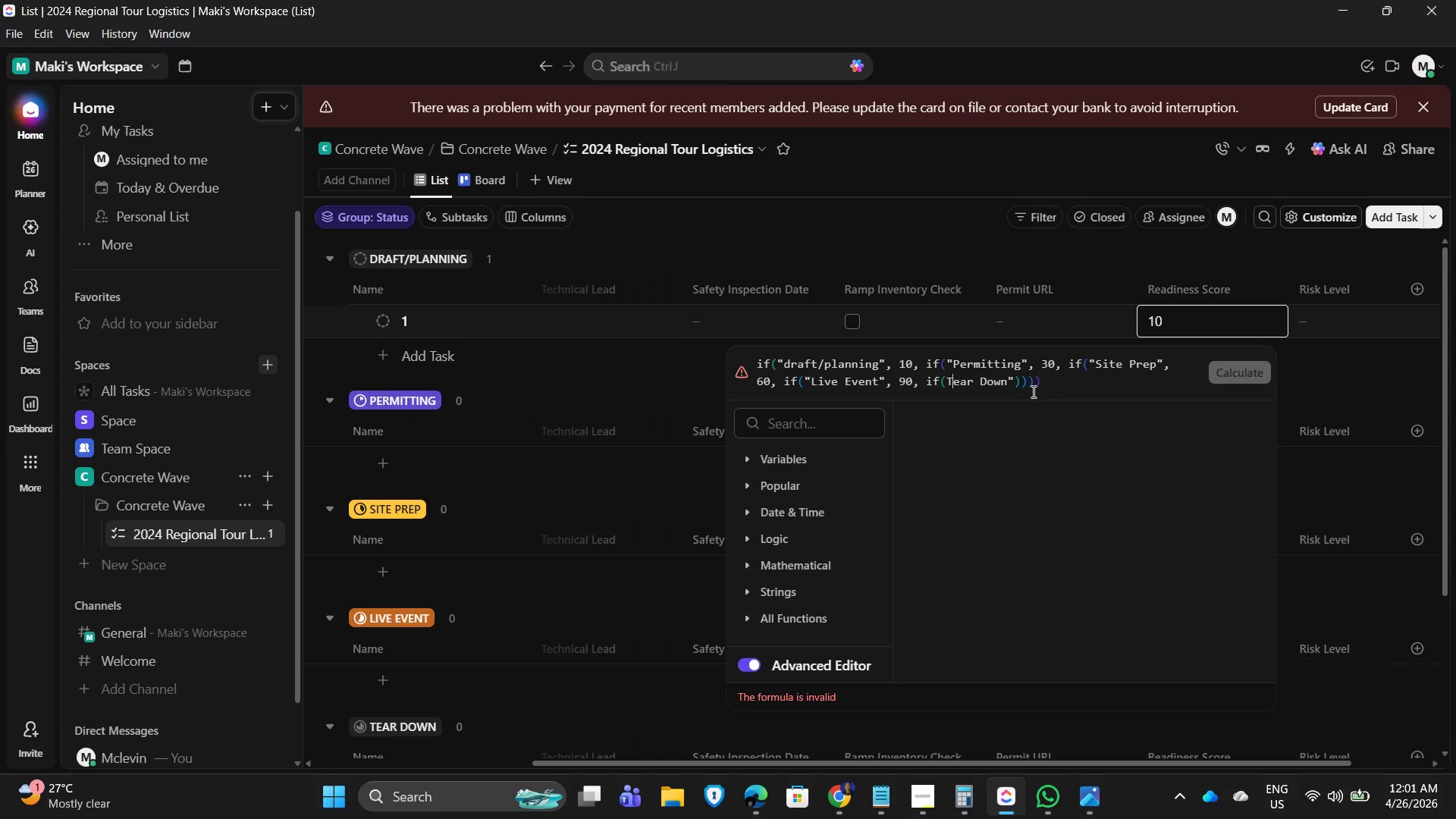 
key(ArrowLeft)
 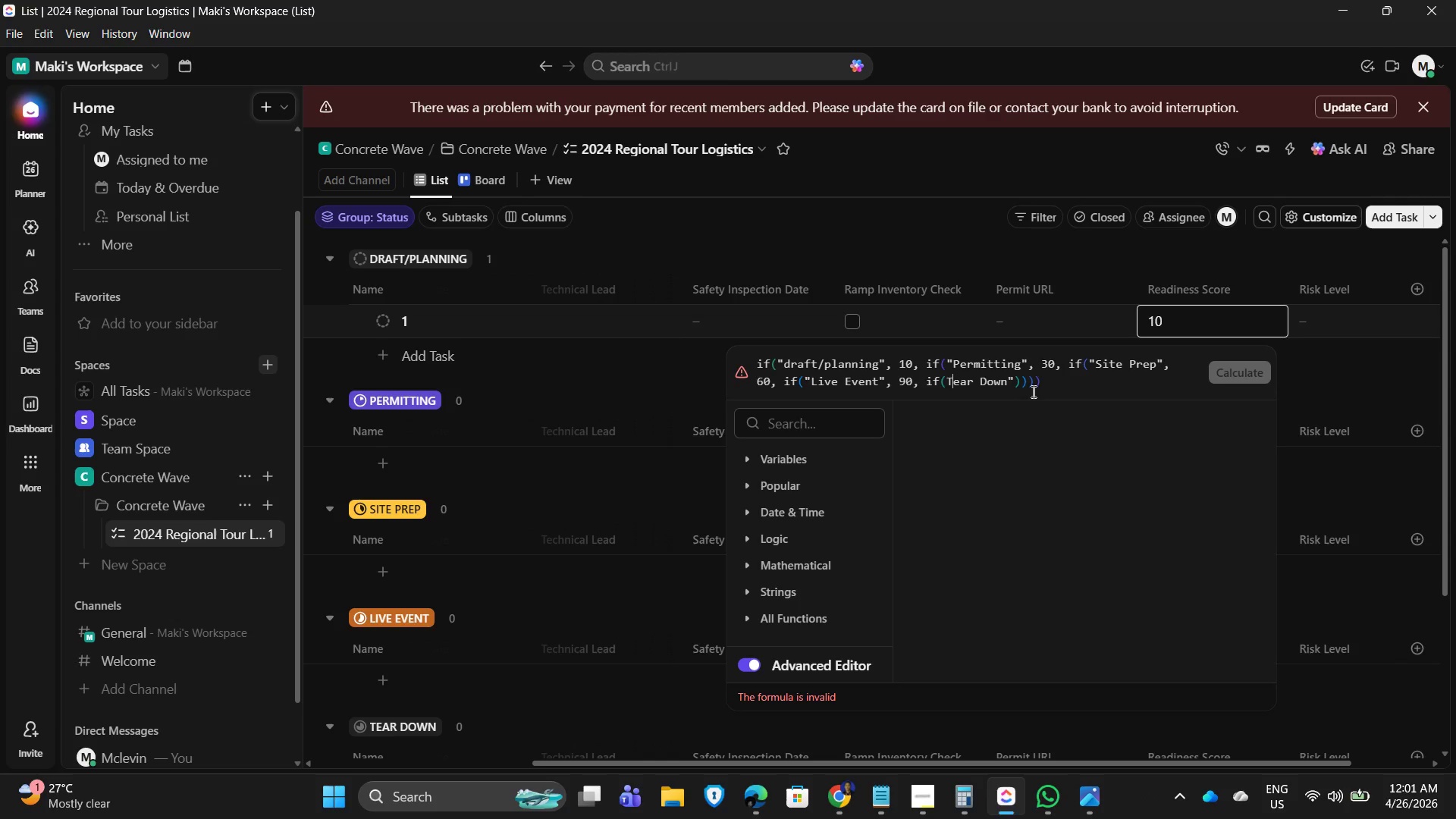 
key(ArrowLeft)
 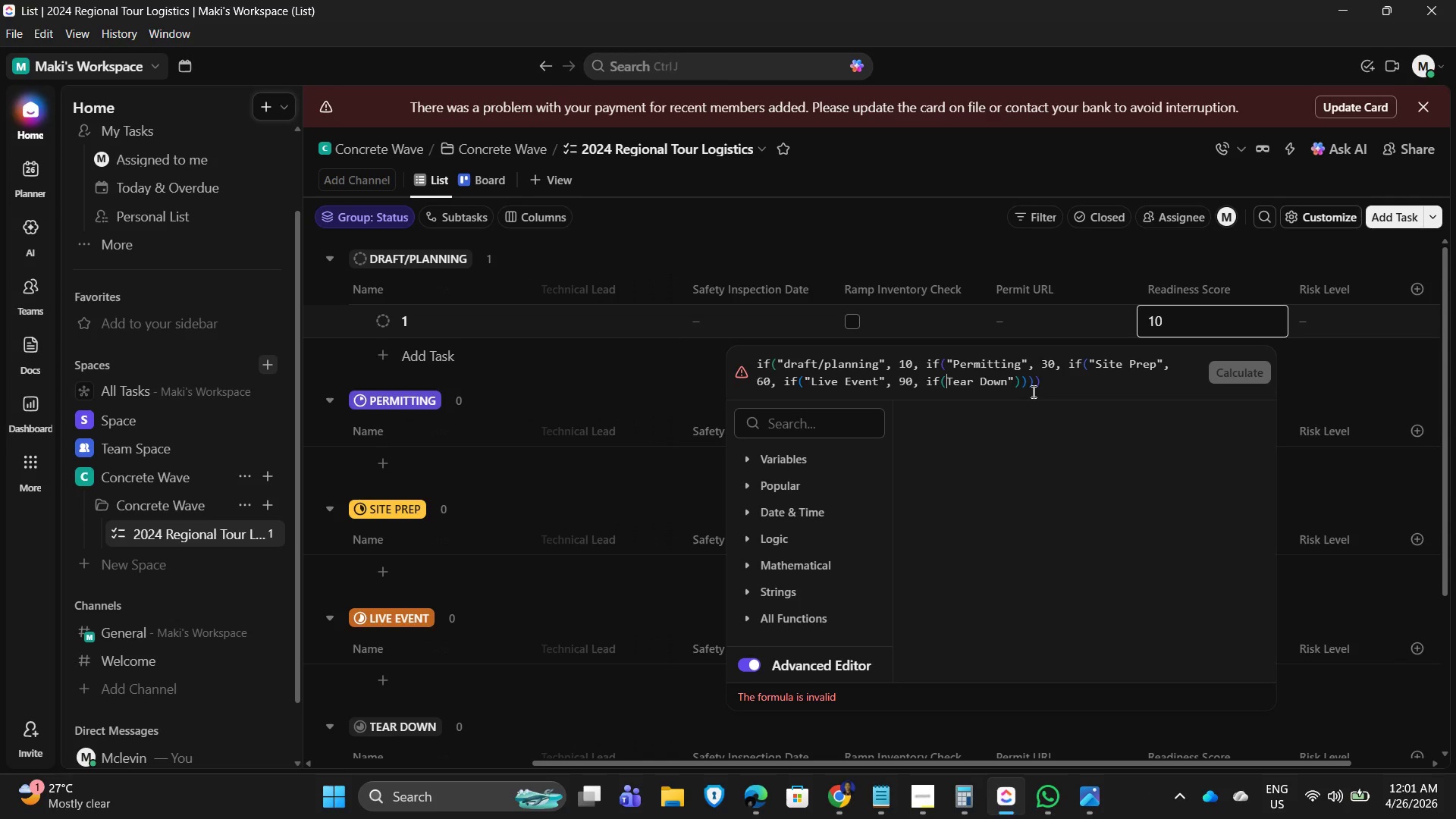 
key(Shift+Quote)
 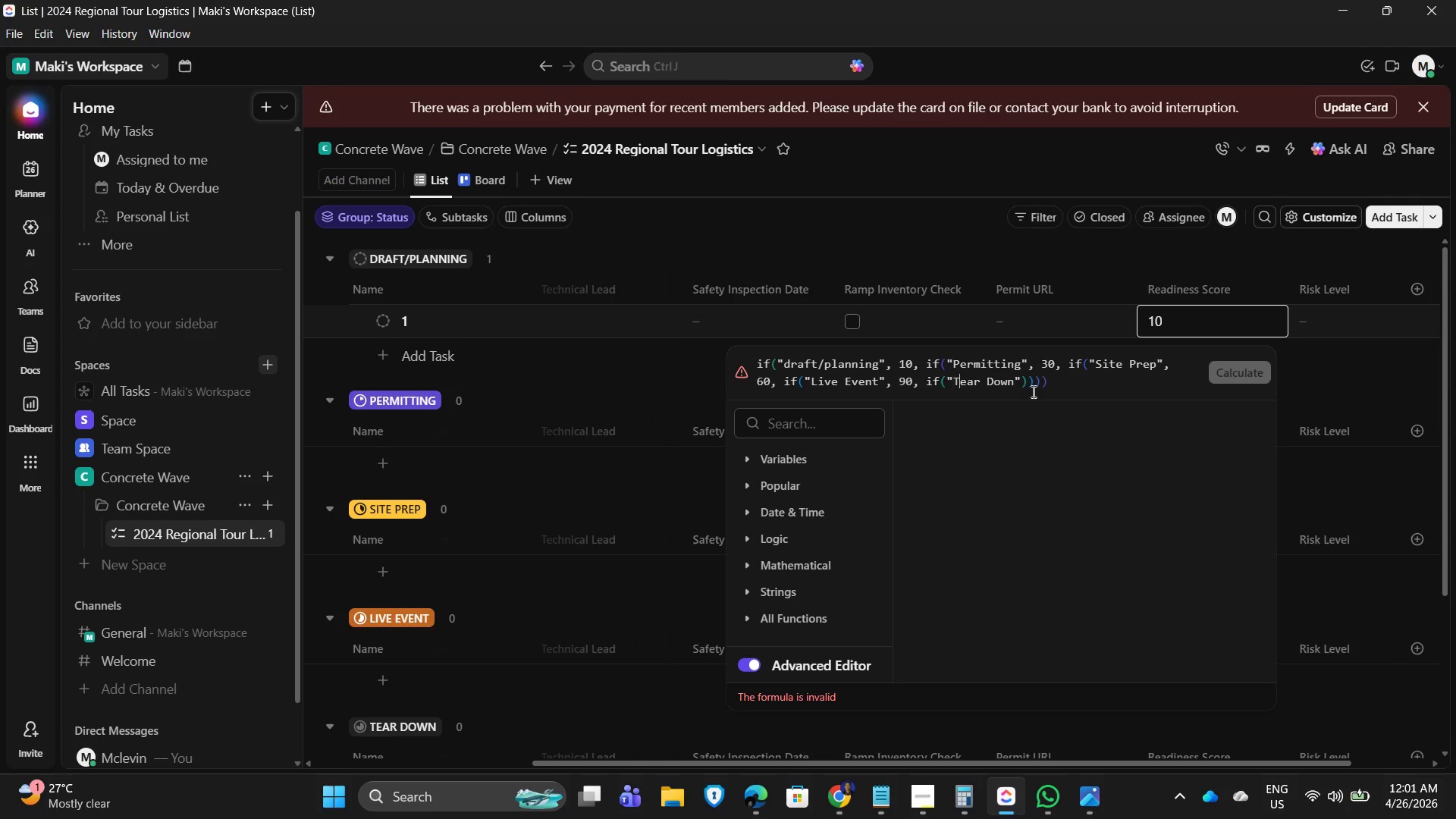 
hold_key(key=ArrowRight, duration=0.78)
 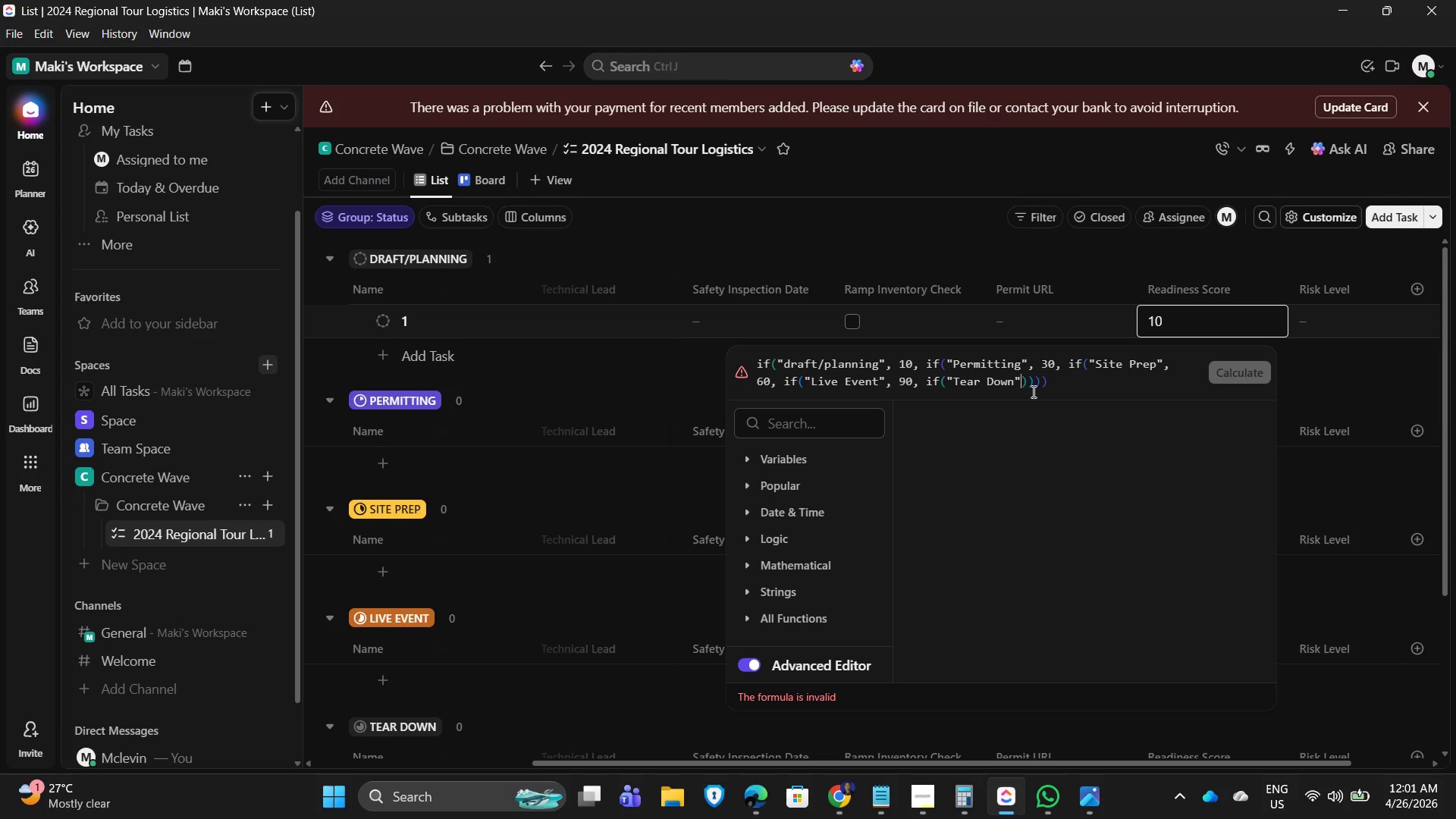 
key(ArrowRight)
 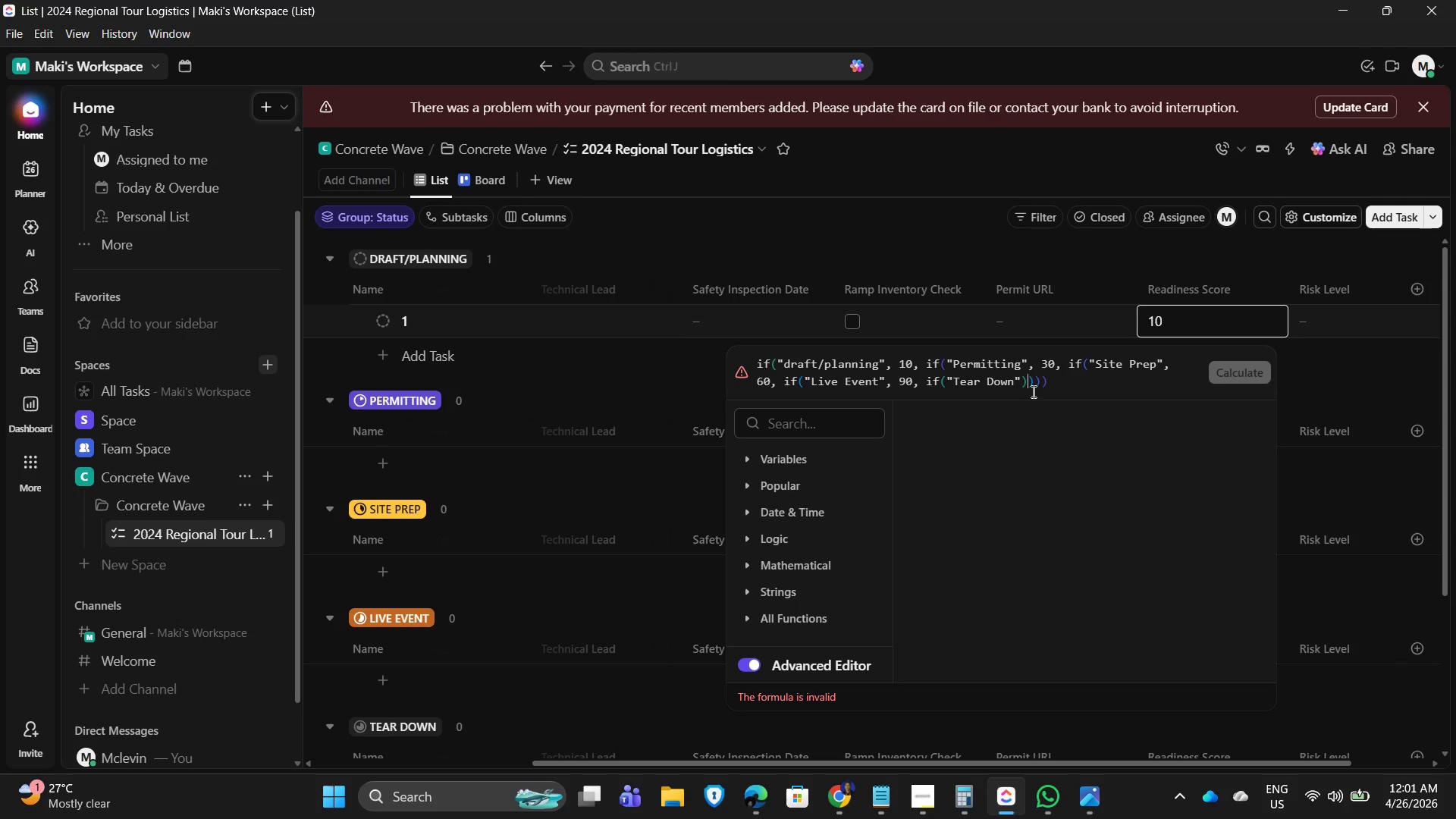 
key(ArrowRight)
 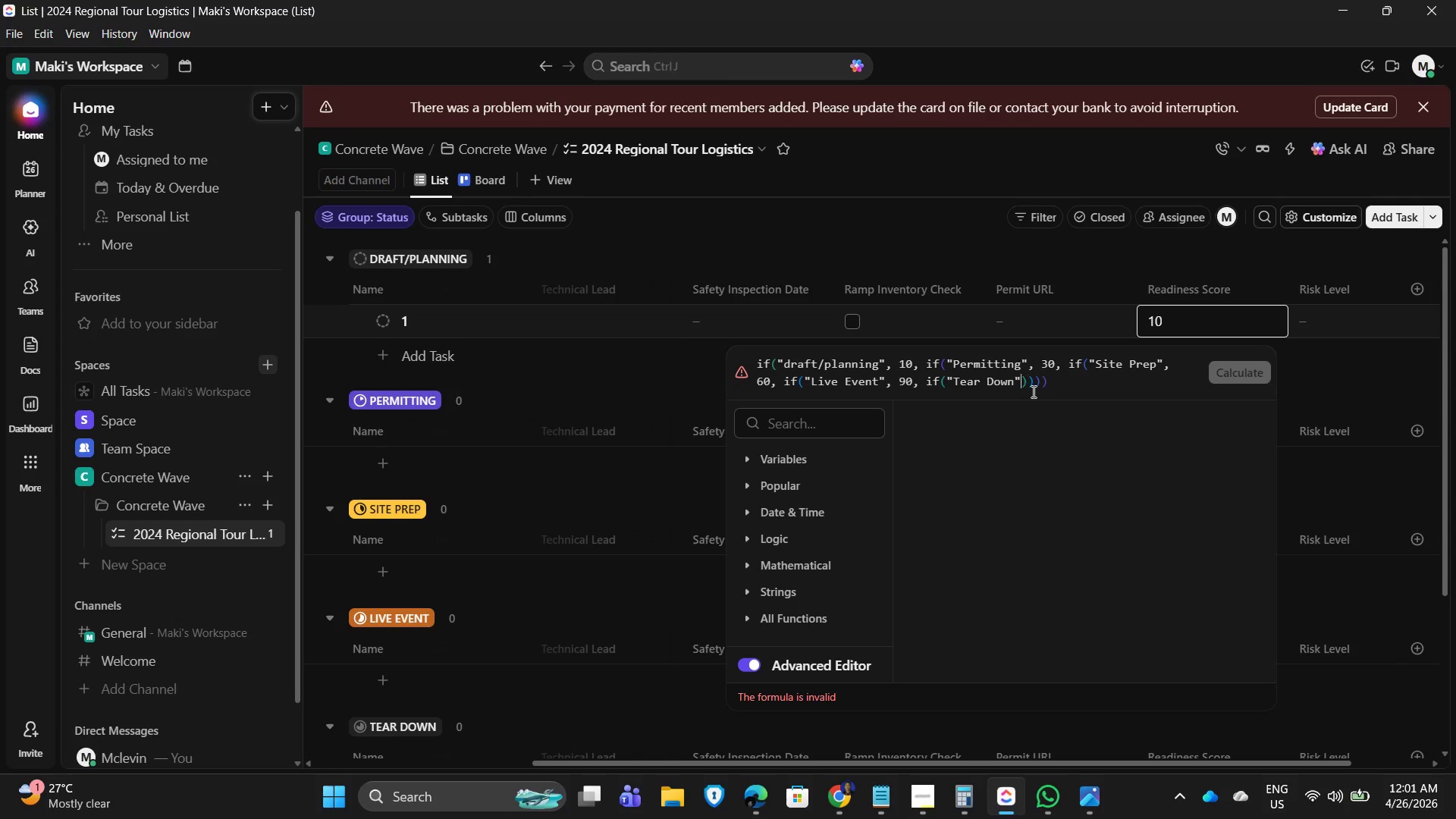 
key(ArrowLeft)
 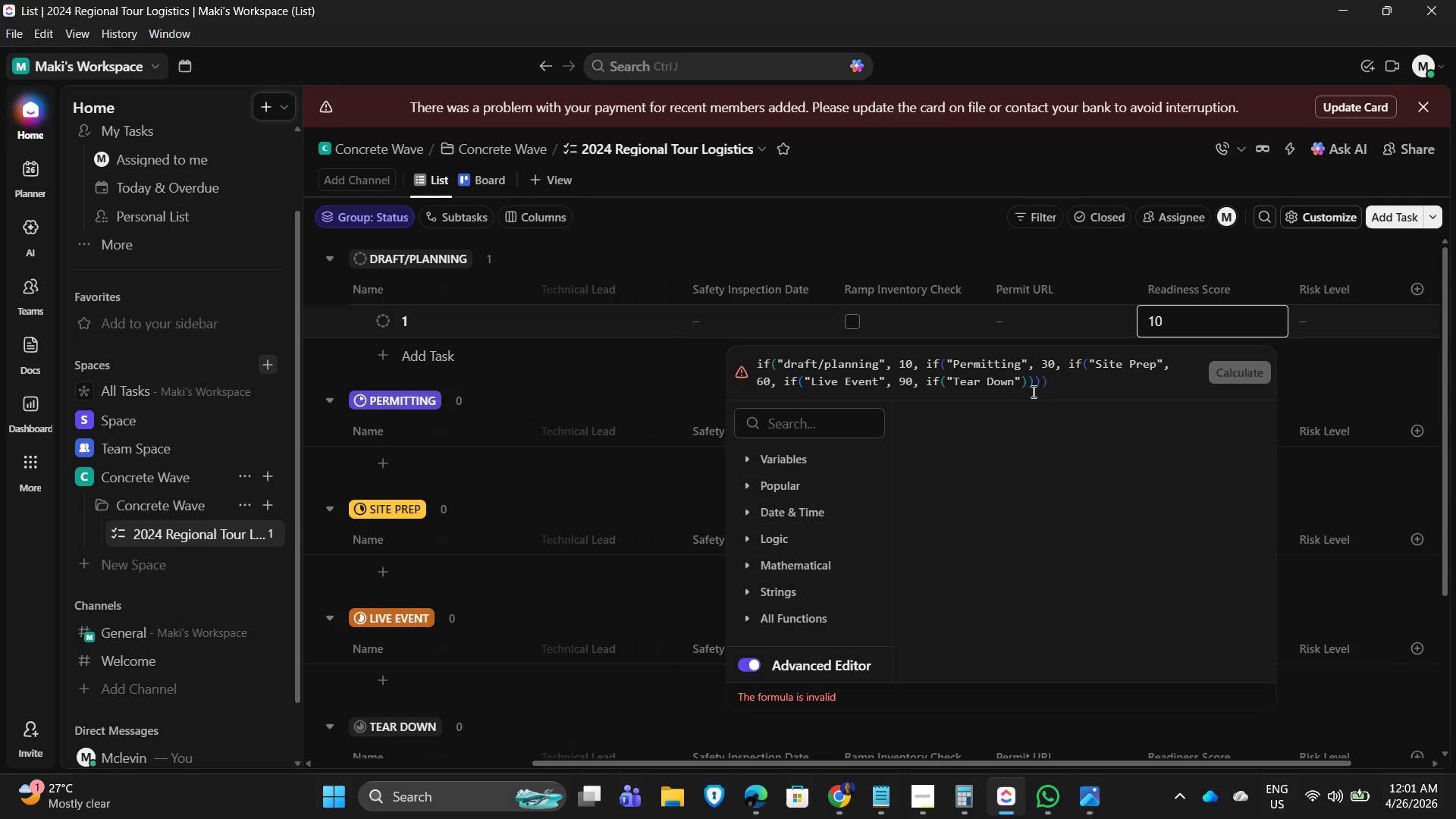 
key(Comma)
 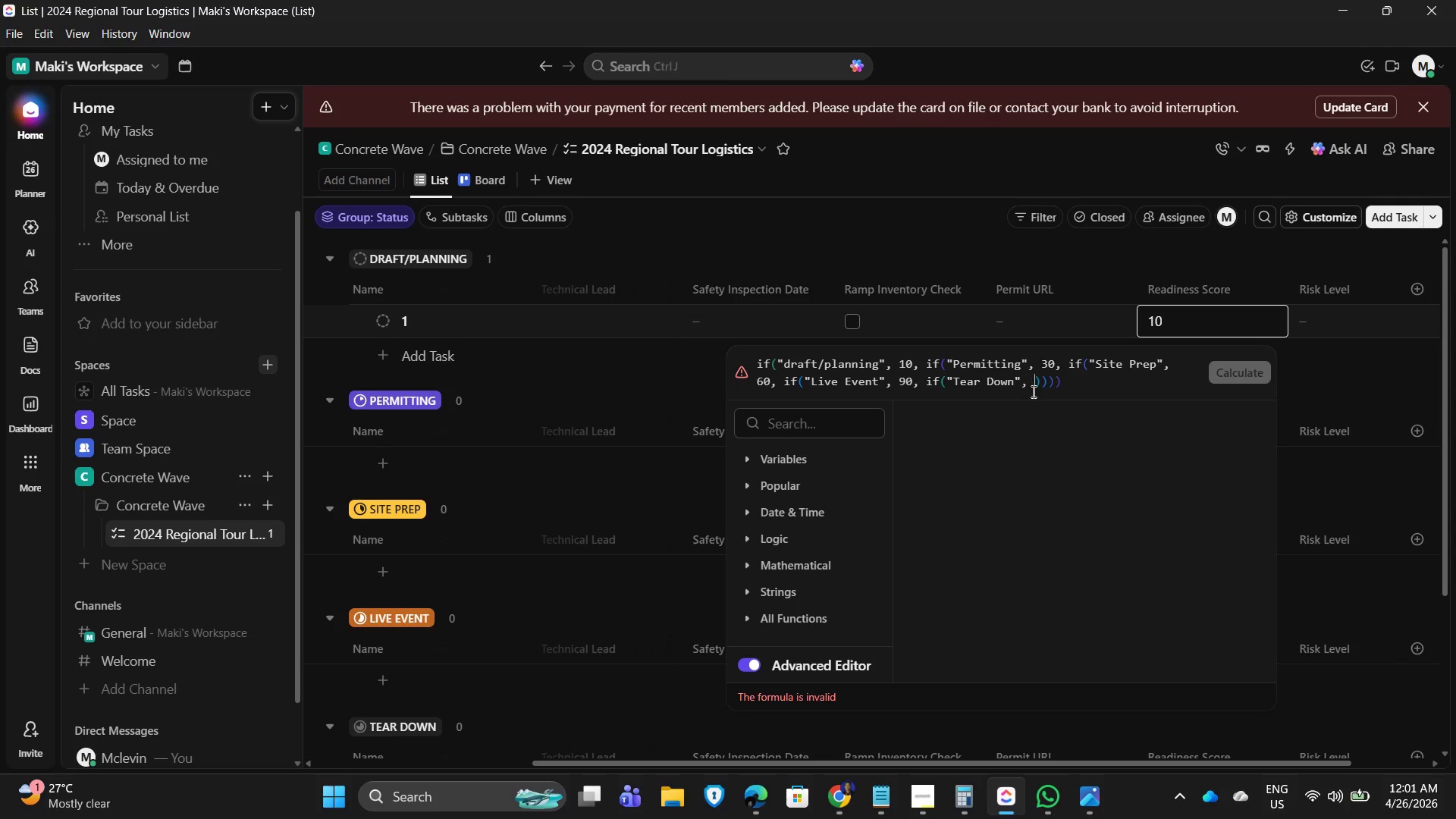 
key(Space)
 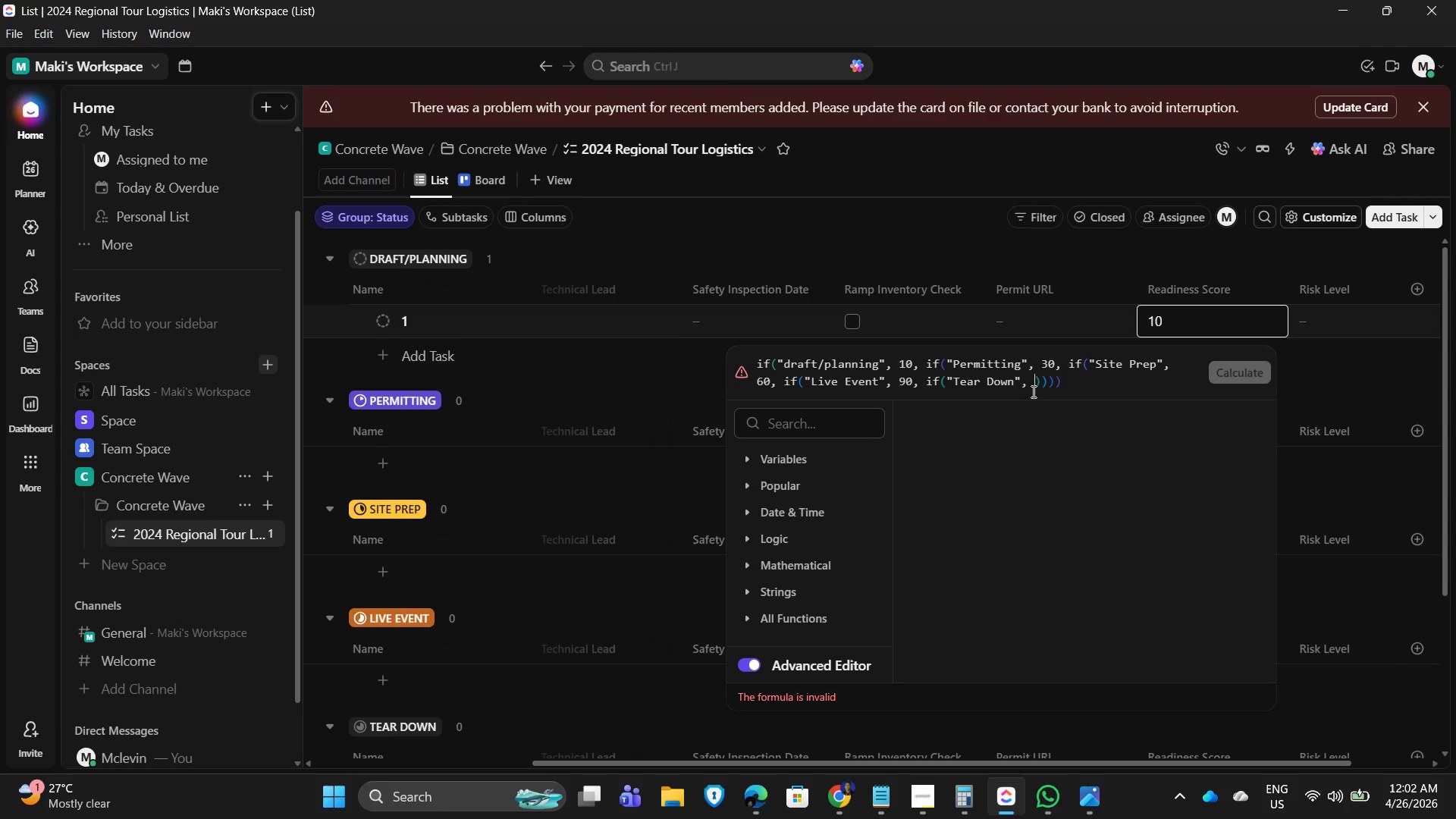 
key(Numpad9)
 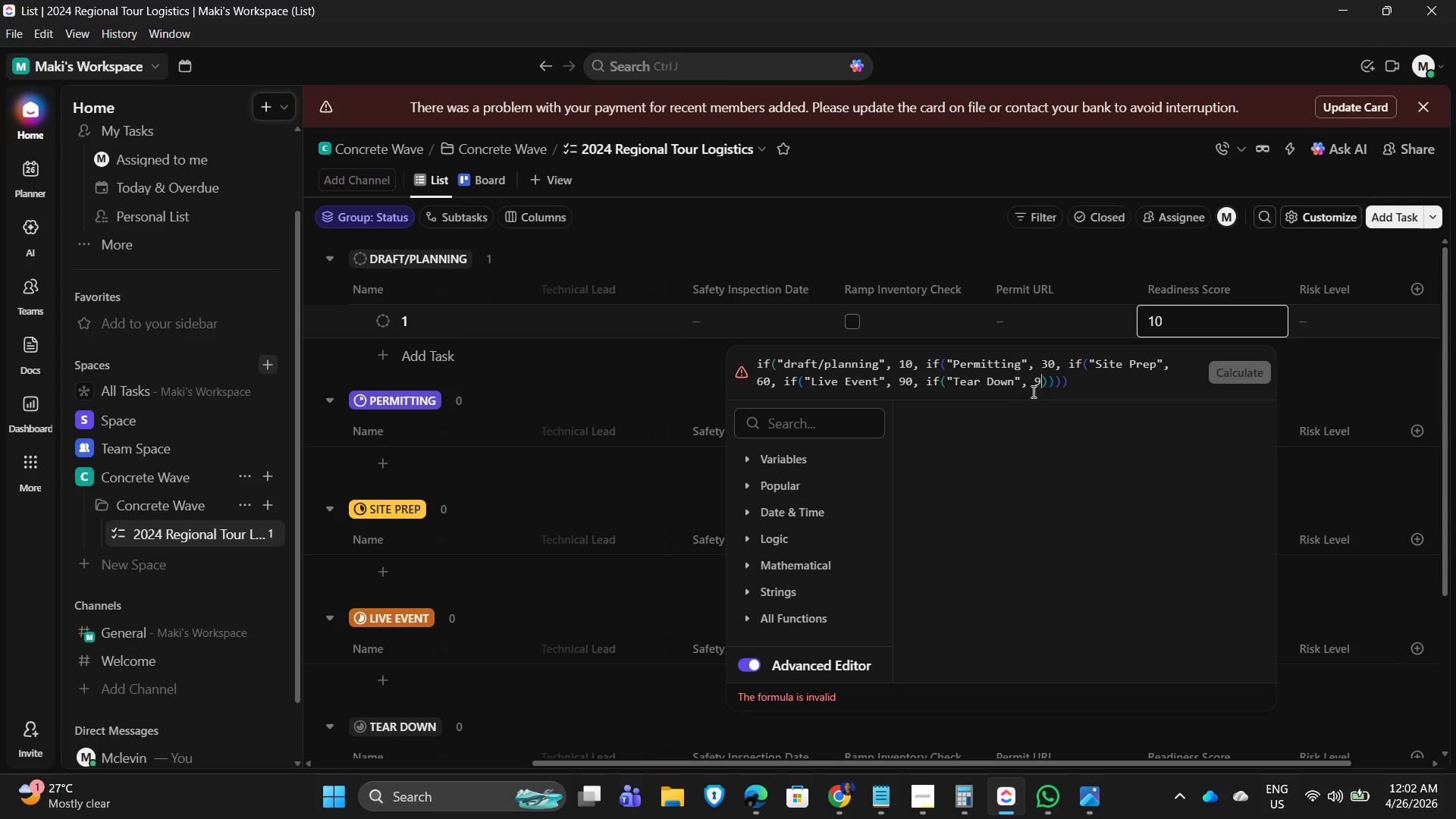 
key(Numpad5)
 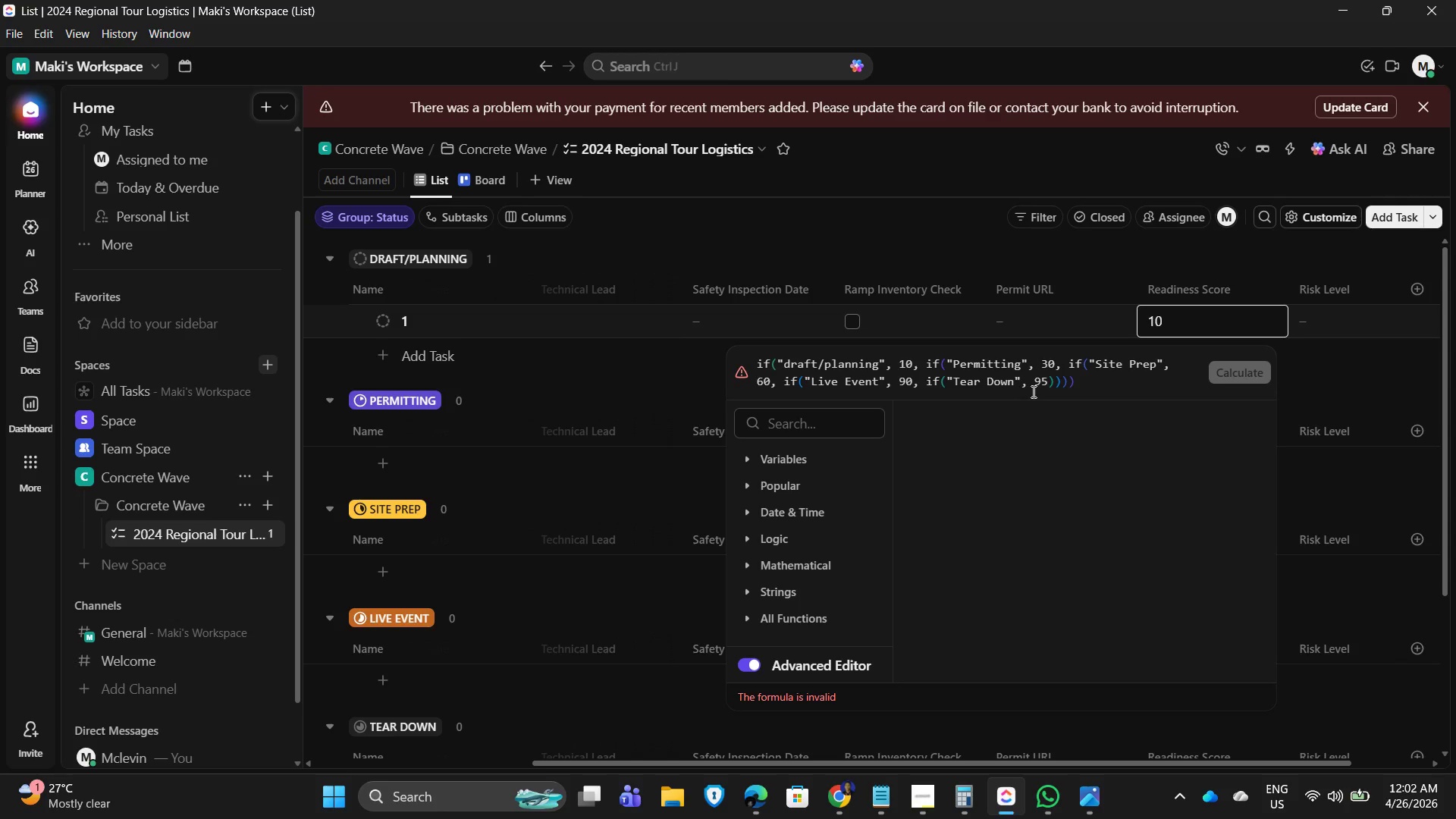 
key(Comma)
 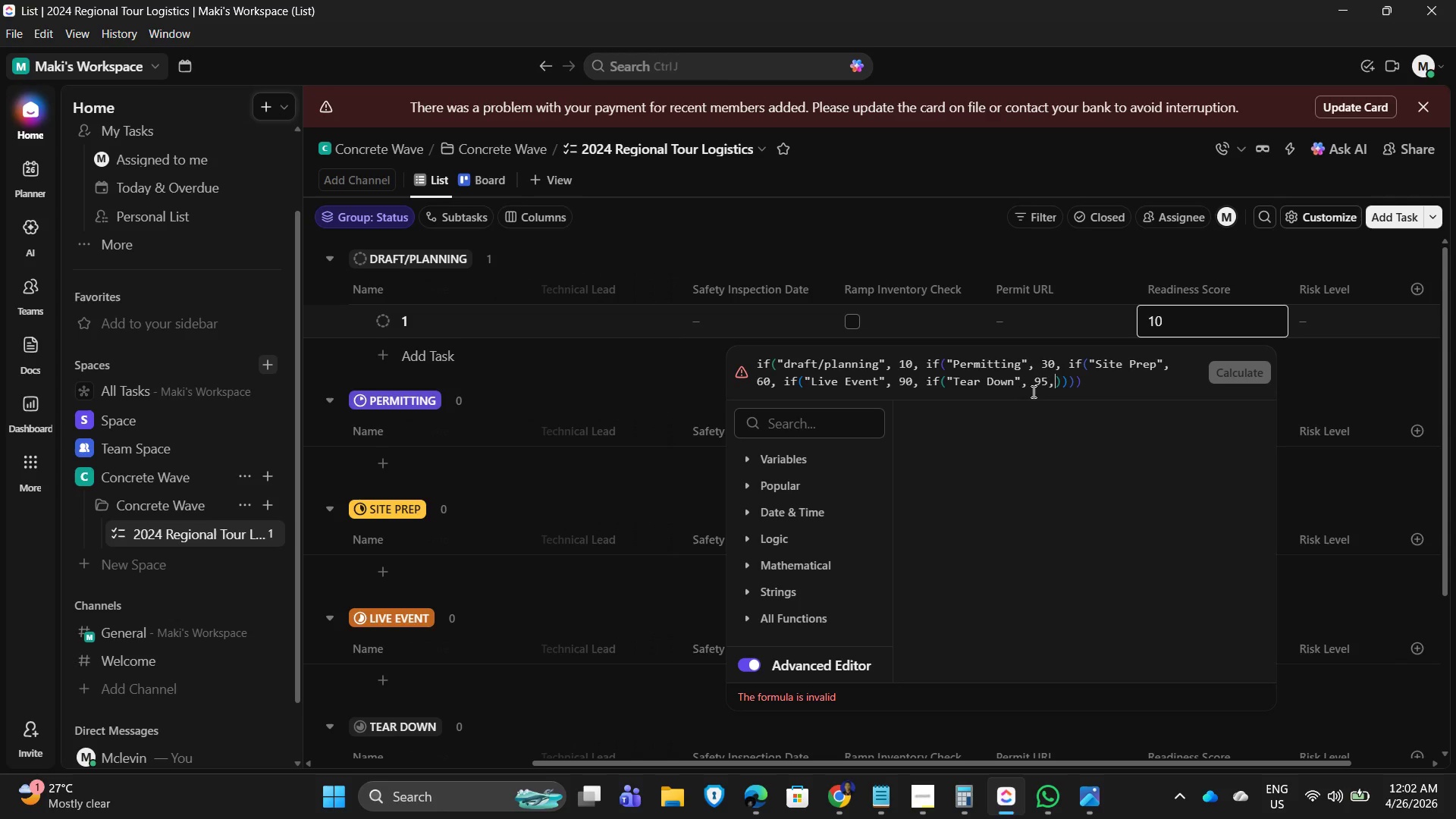 
key(ArrowRight)
 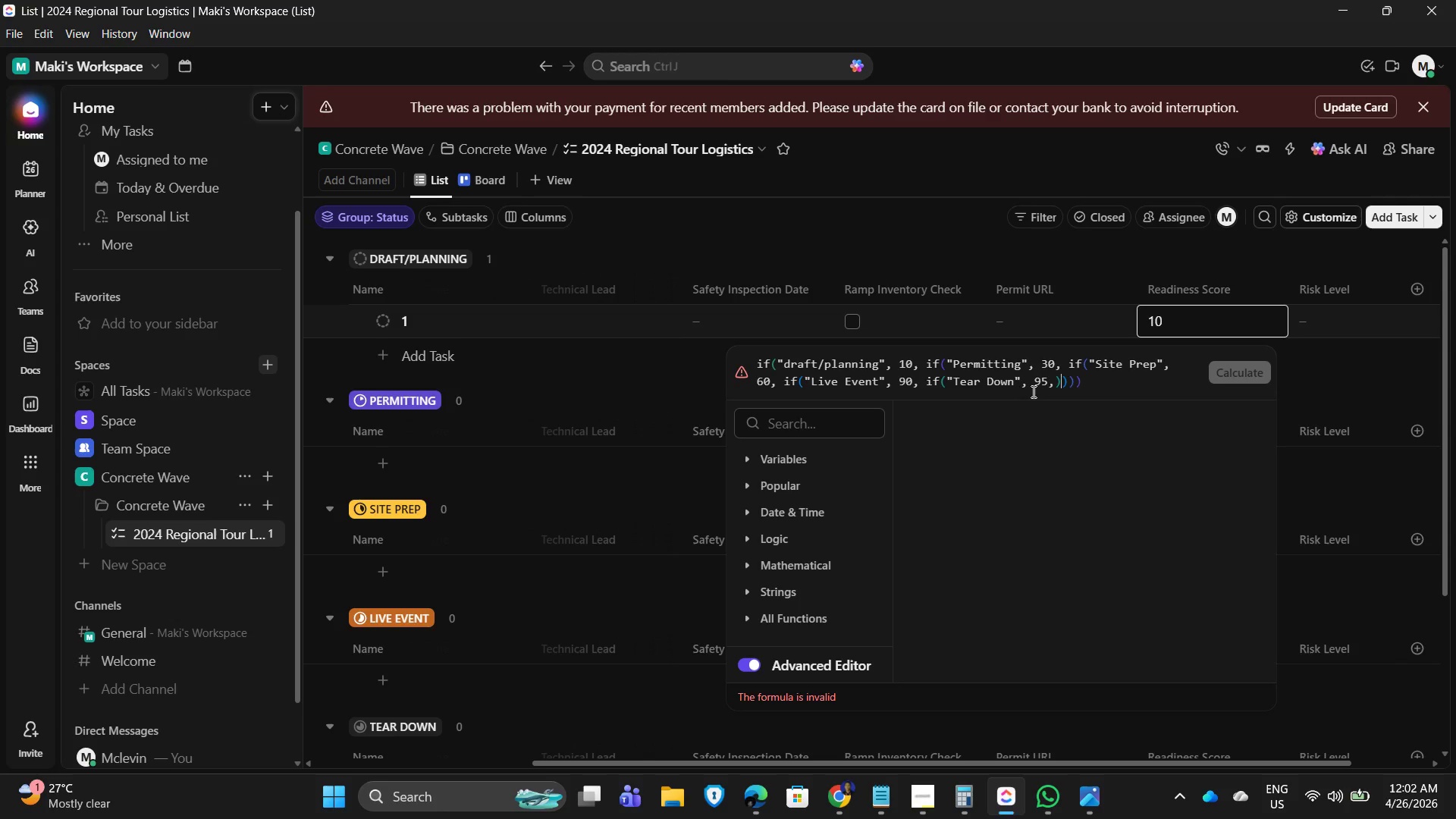 
key(ArrowRight)
 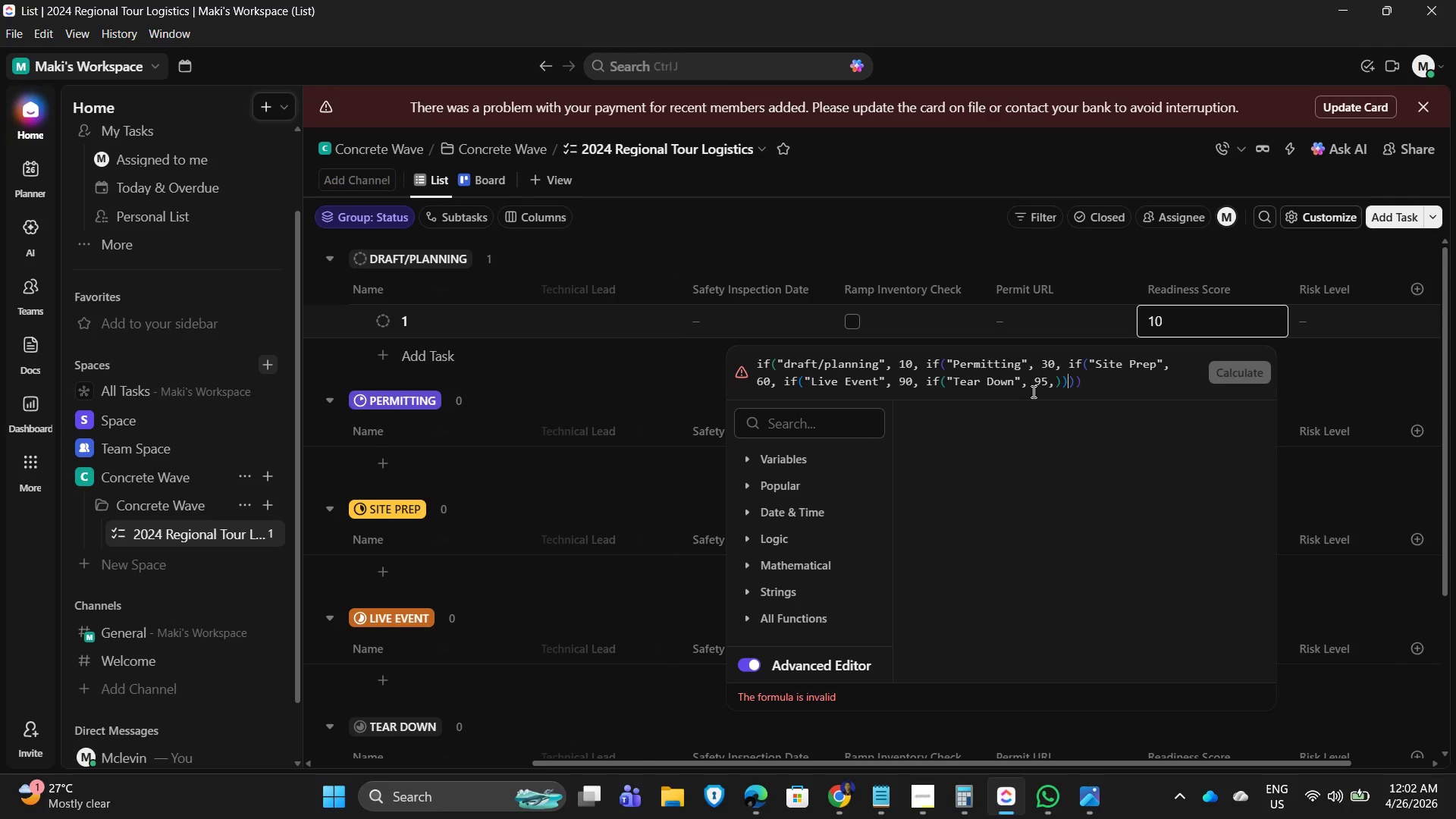 
key(ArrowRight)
 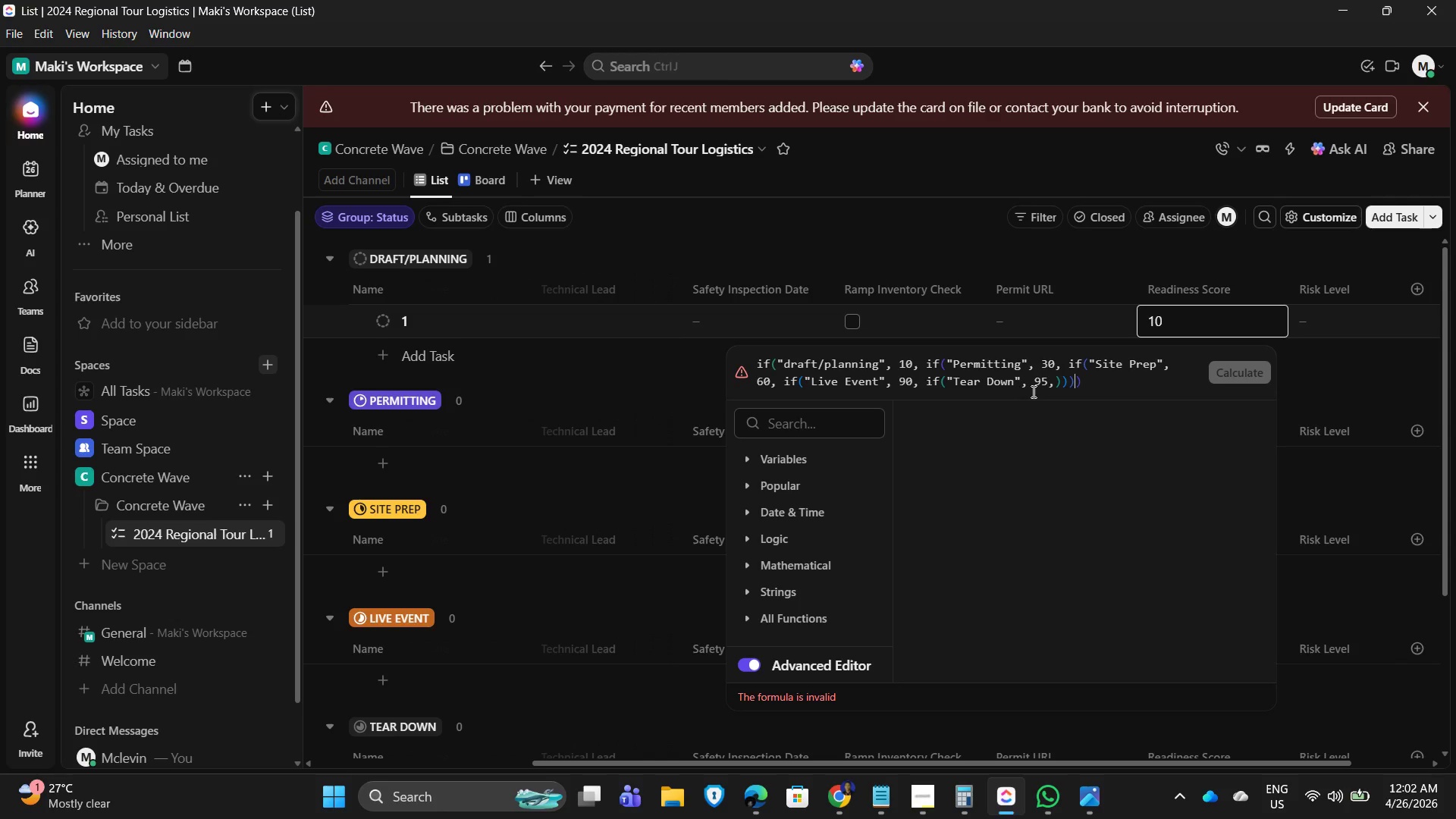 
key(ArrowRight)
 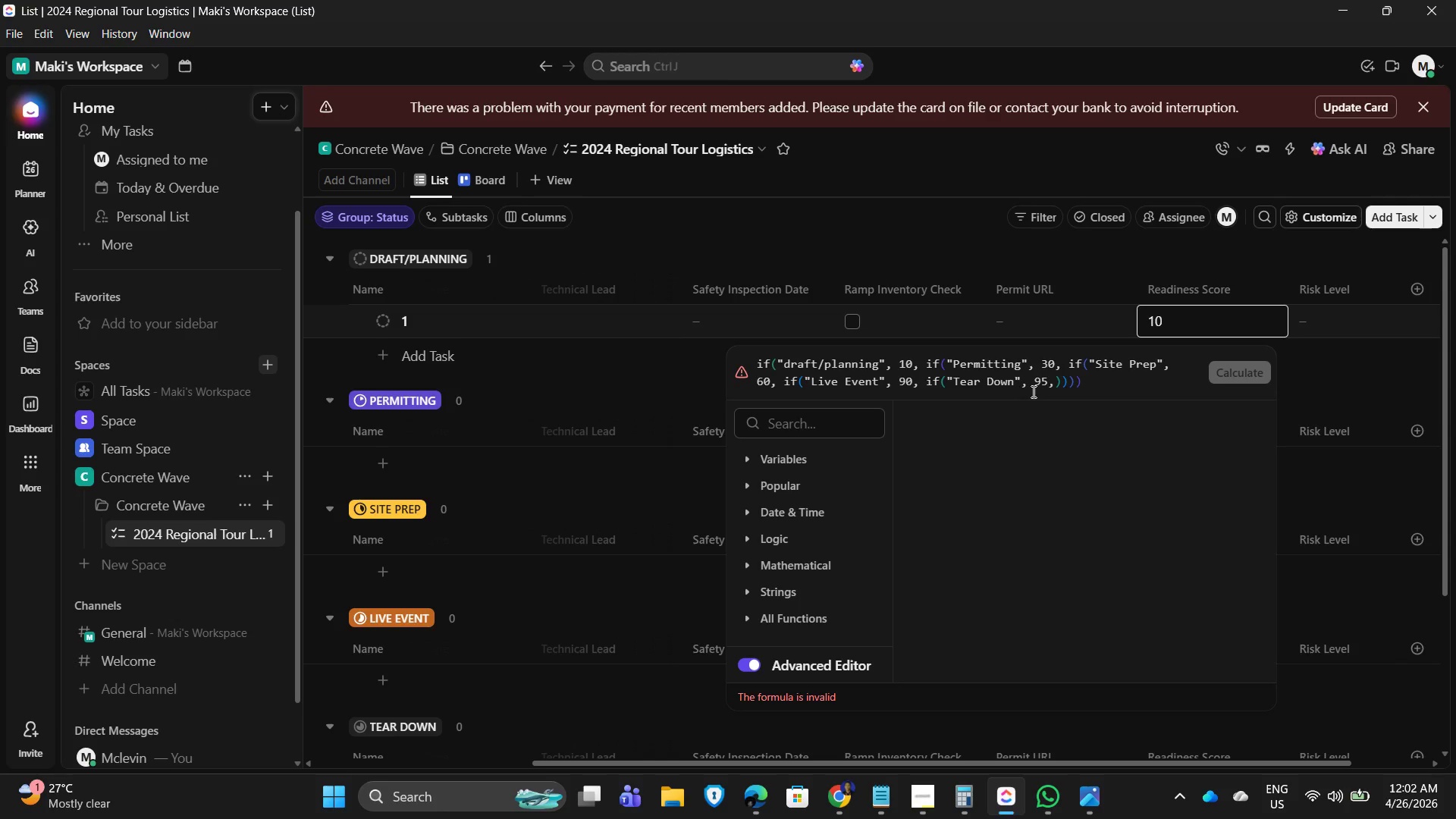 
key(ArrowLeft)
 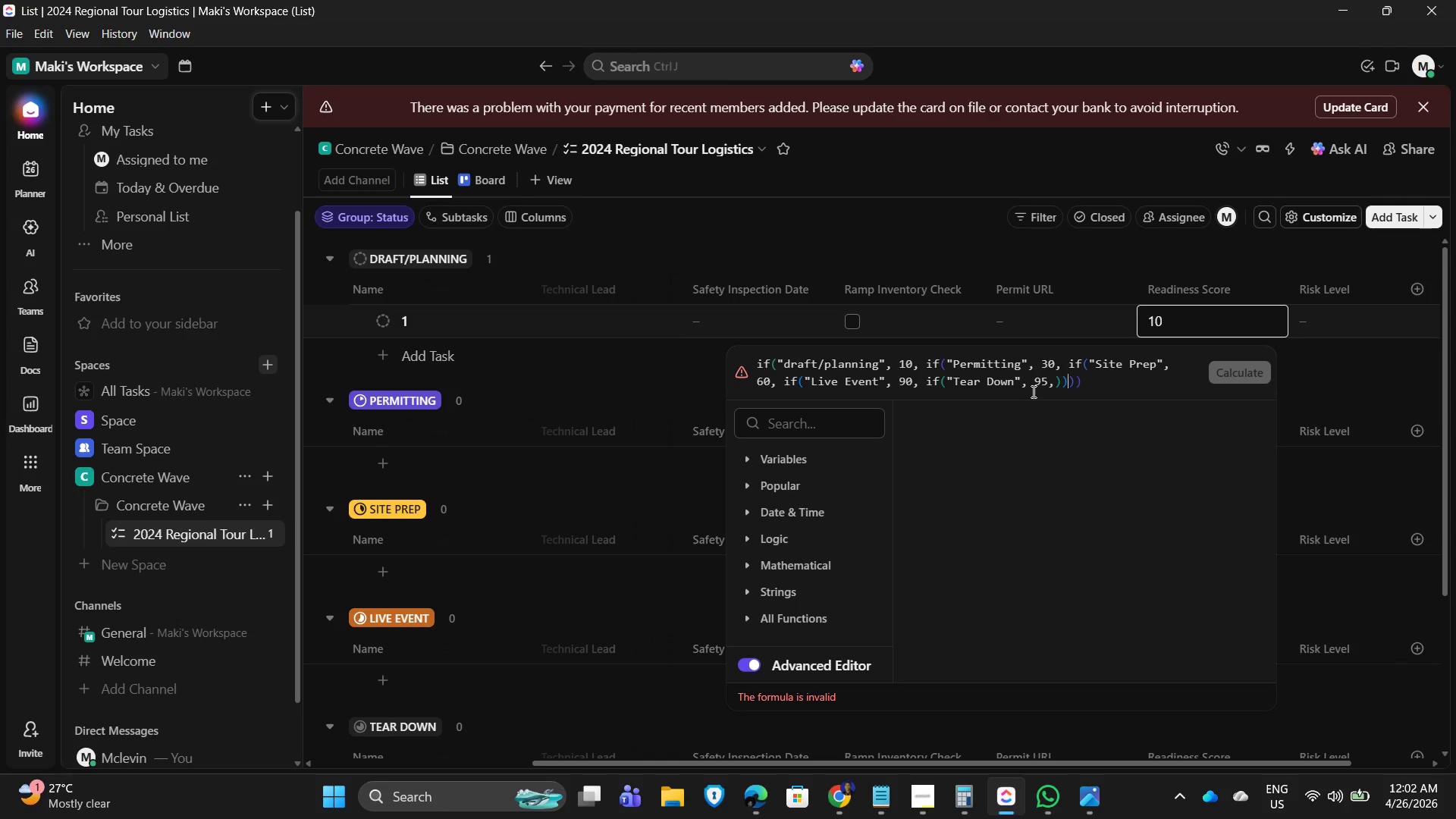 
key(ArrowLeft)
 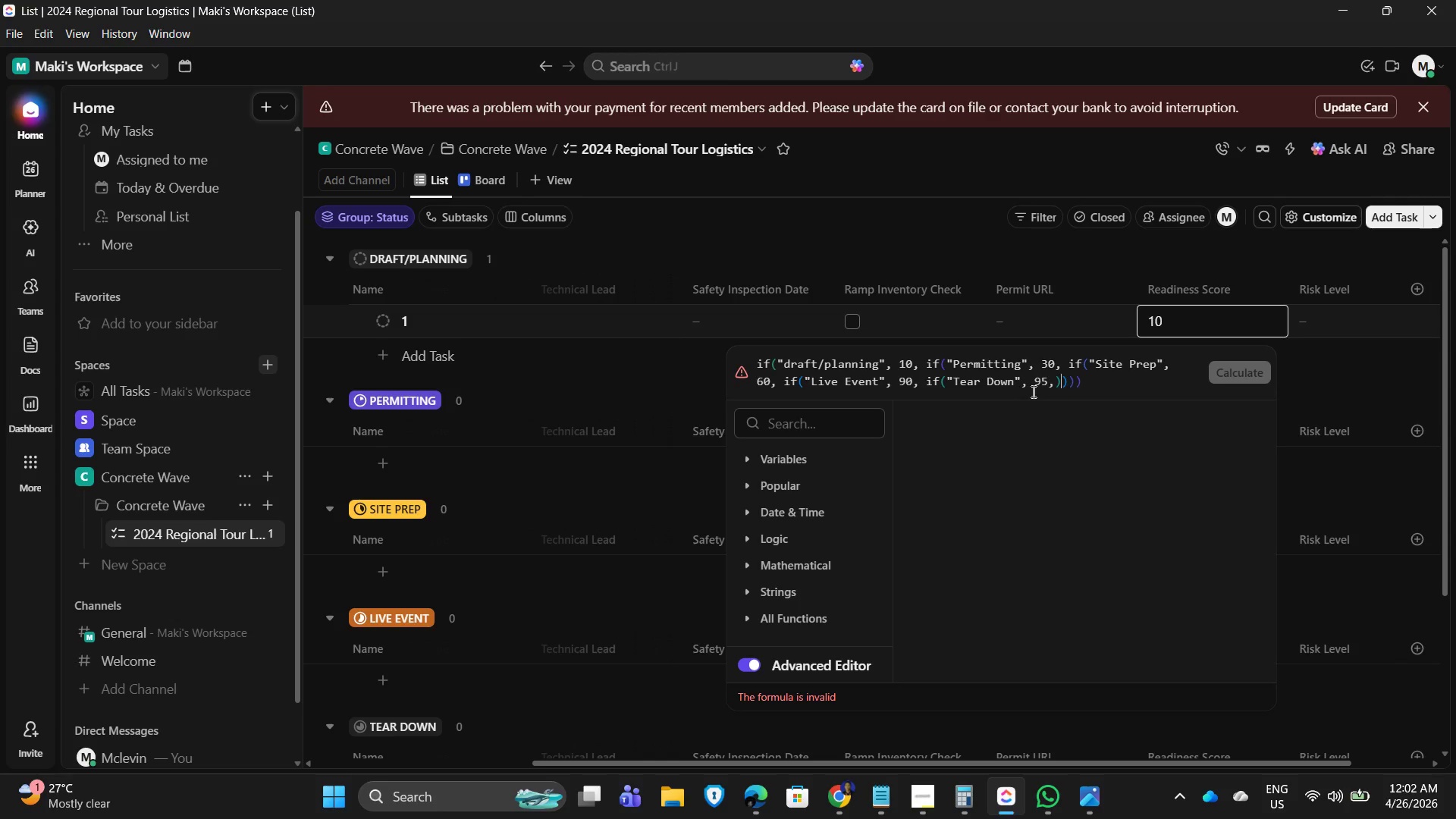 
key(ArrowLeft)
 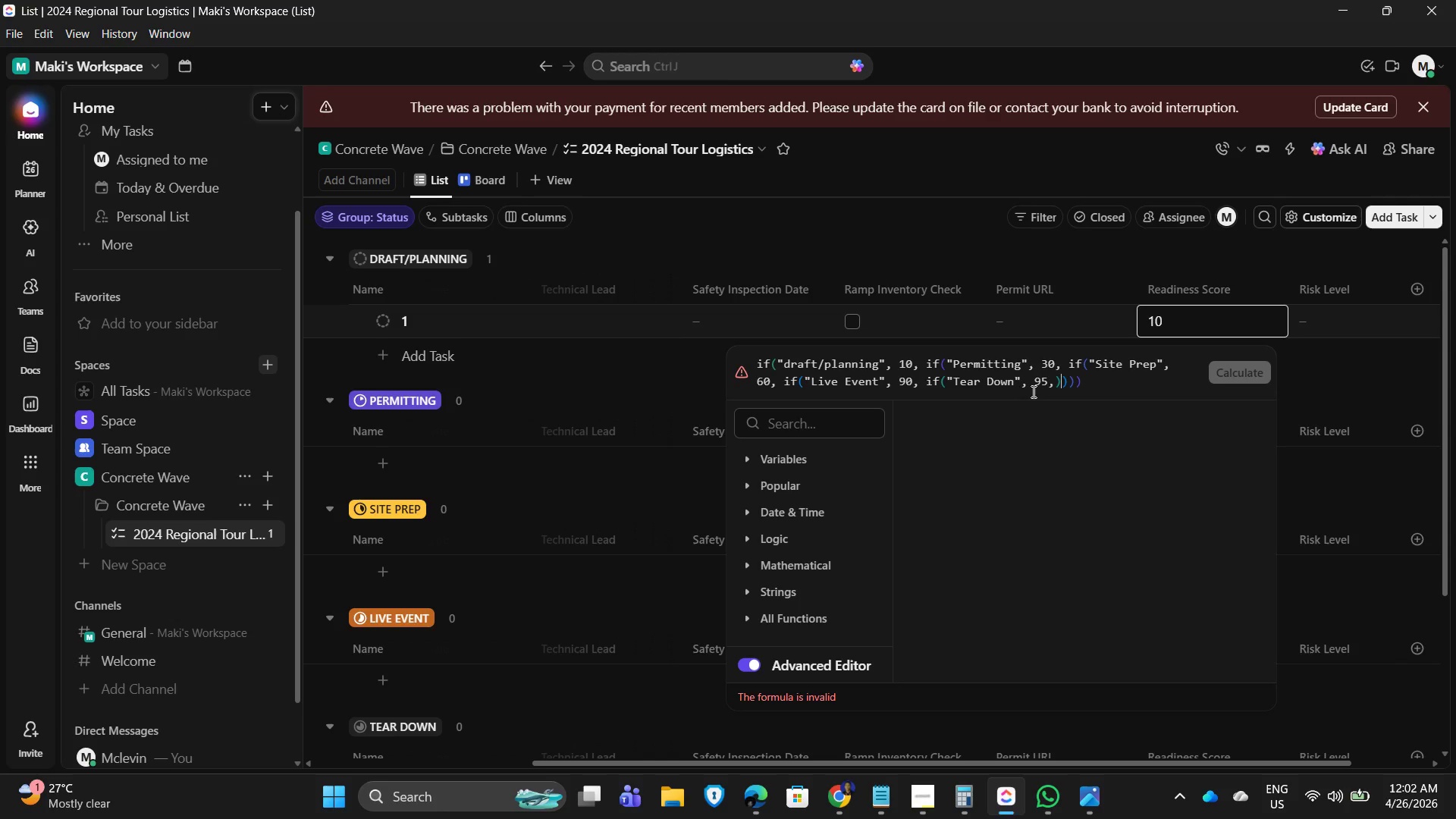 
key(ArrowLeft)
 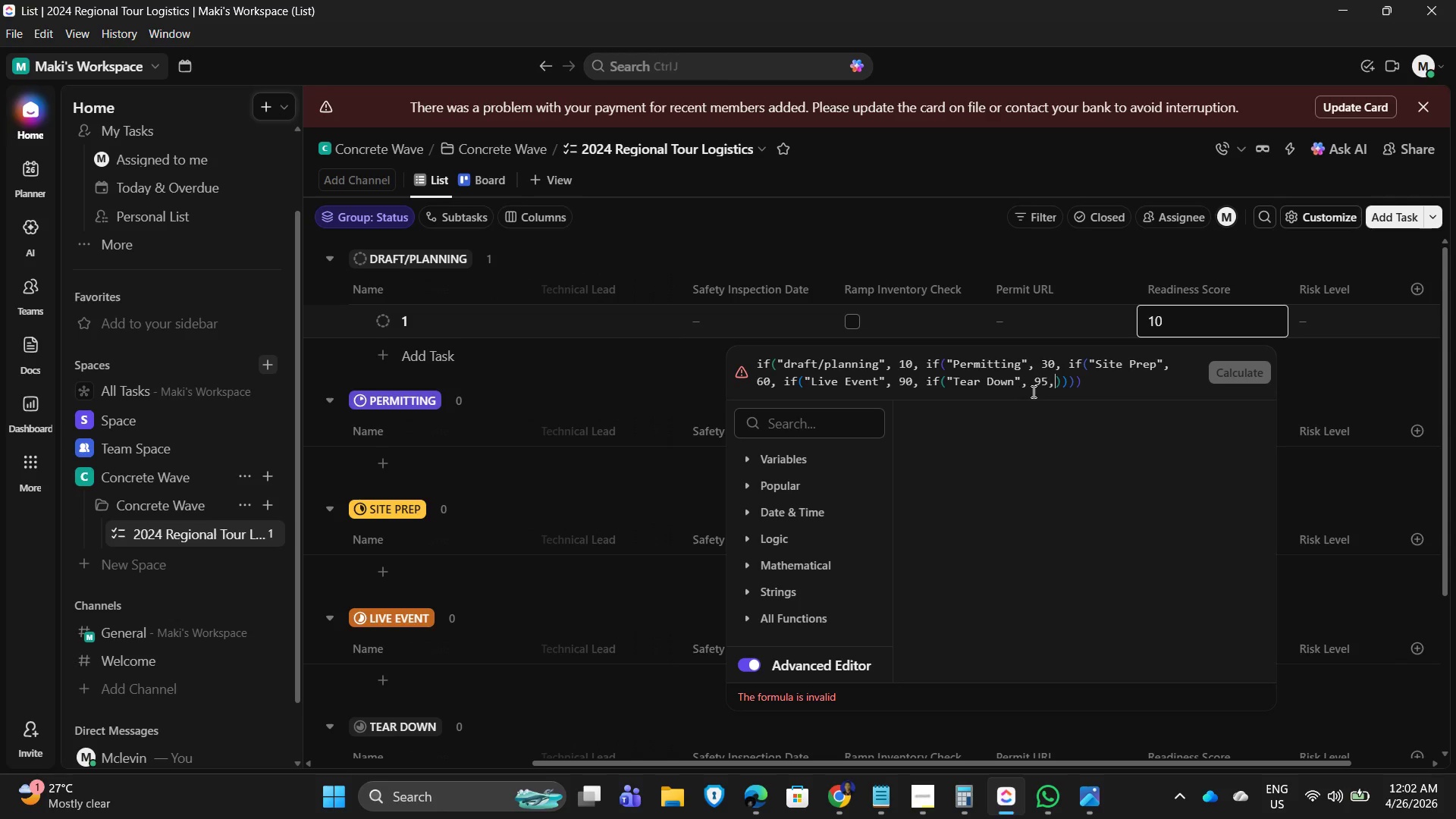 
key(Backspace)
 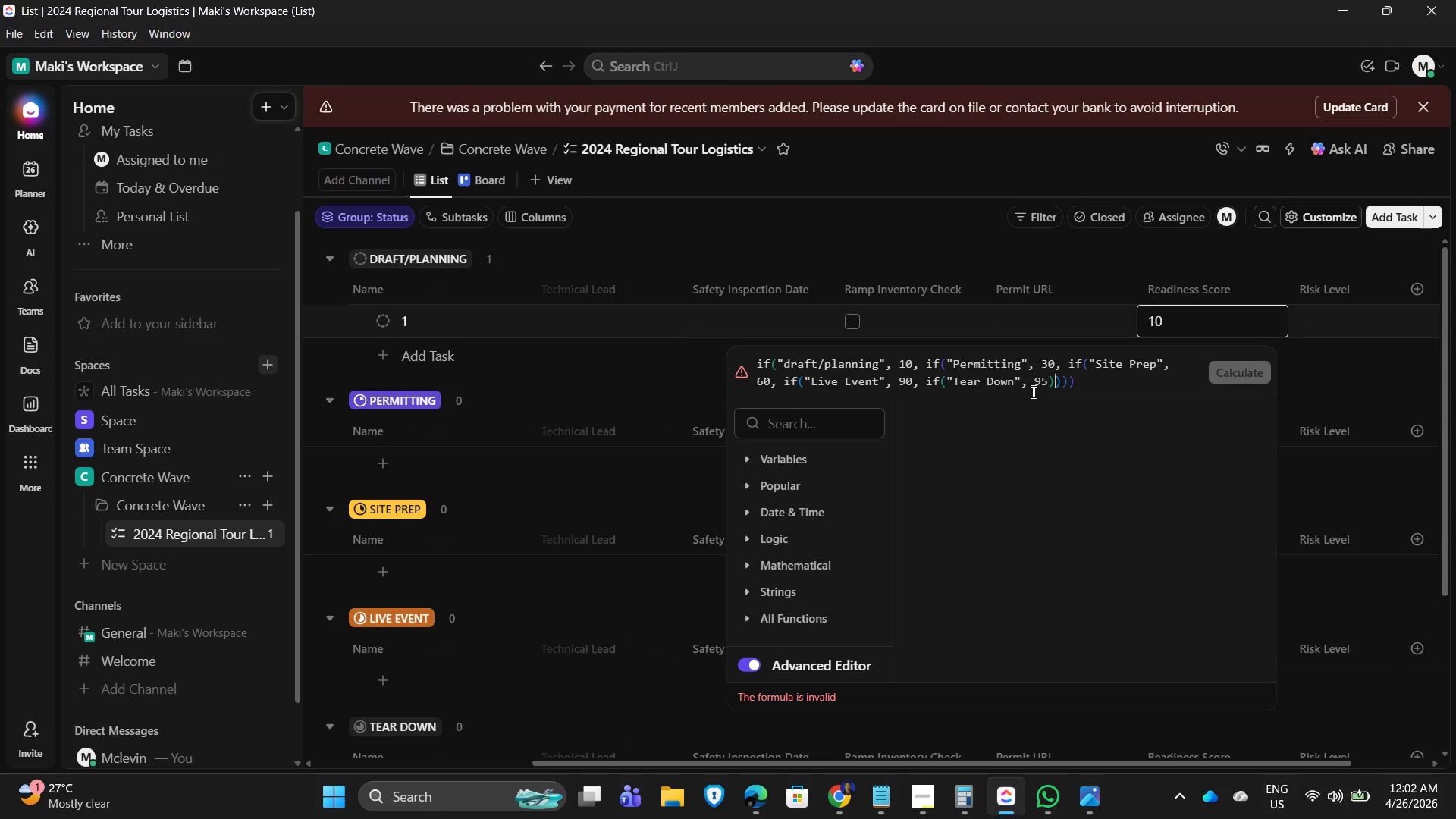 
hold_key(key=ArrowRight, duration=0.61)
 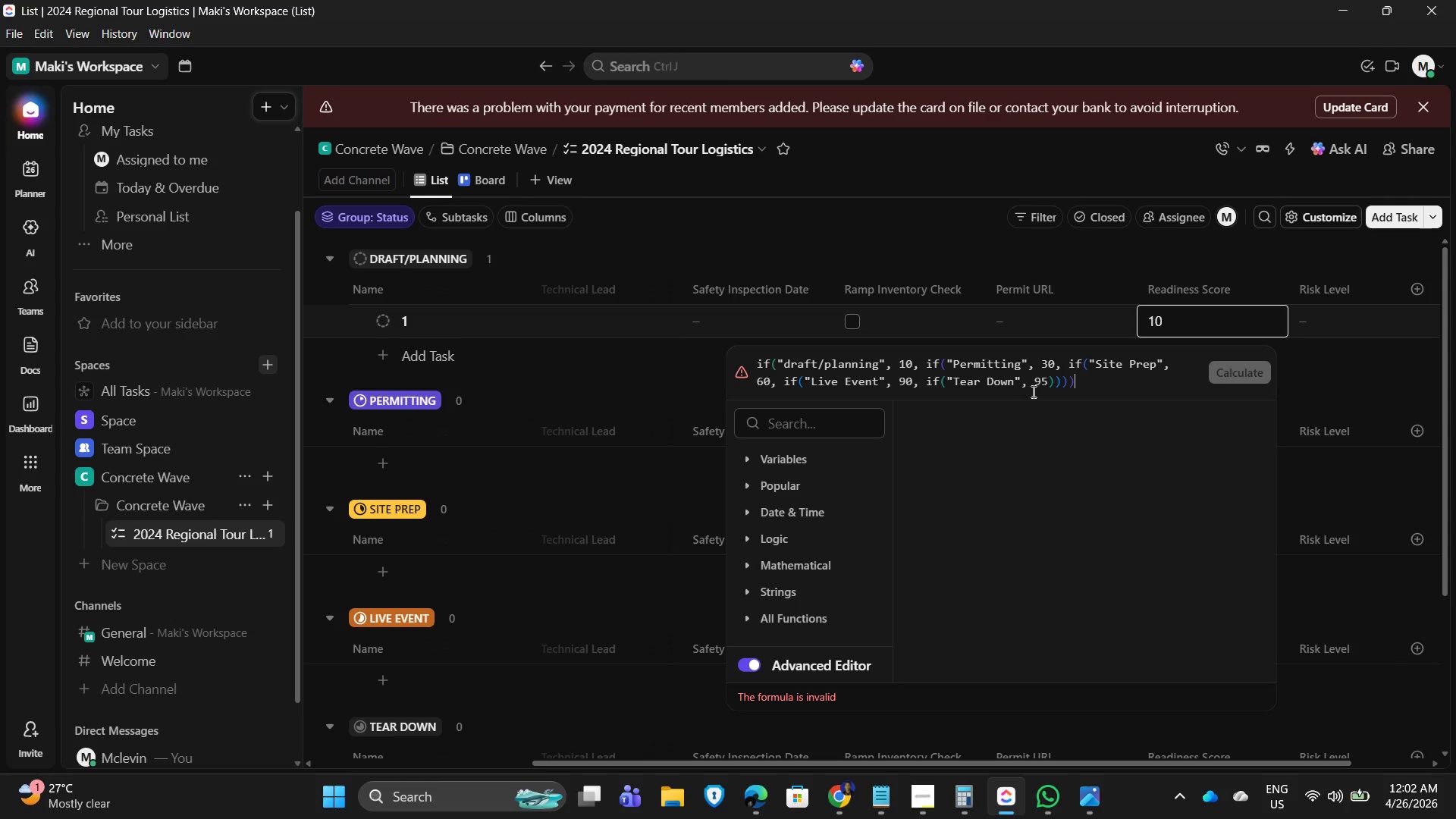 
key(ArrowRight)
 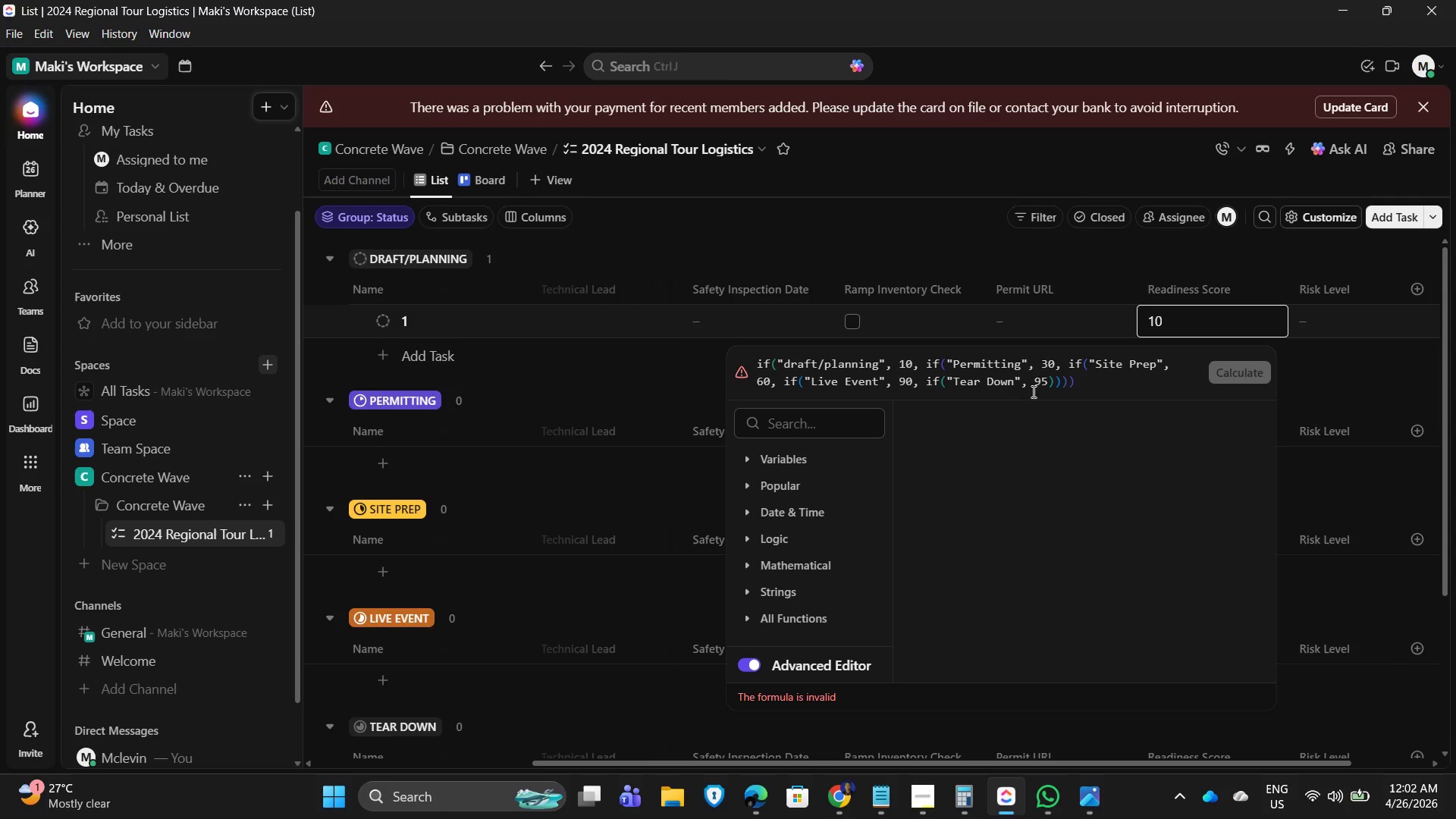 
key(Shift+0)
 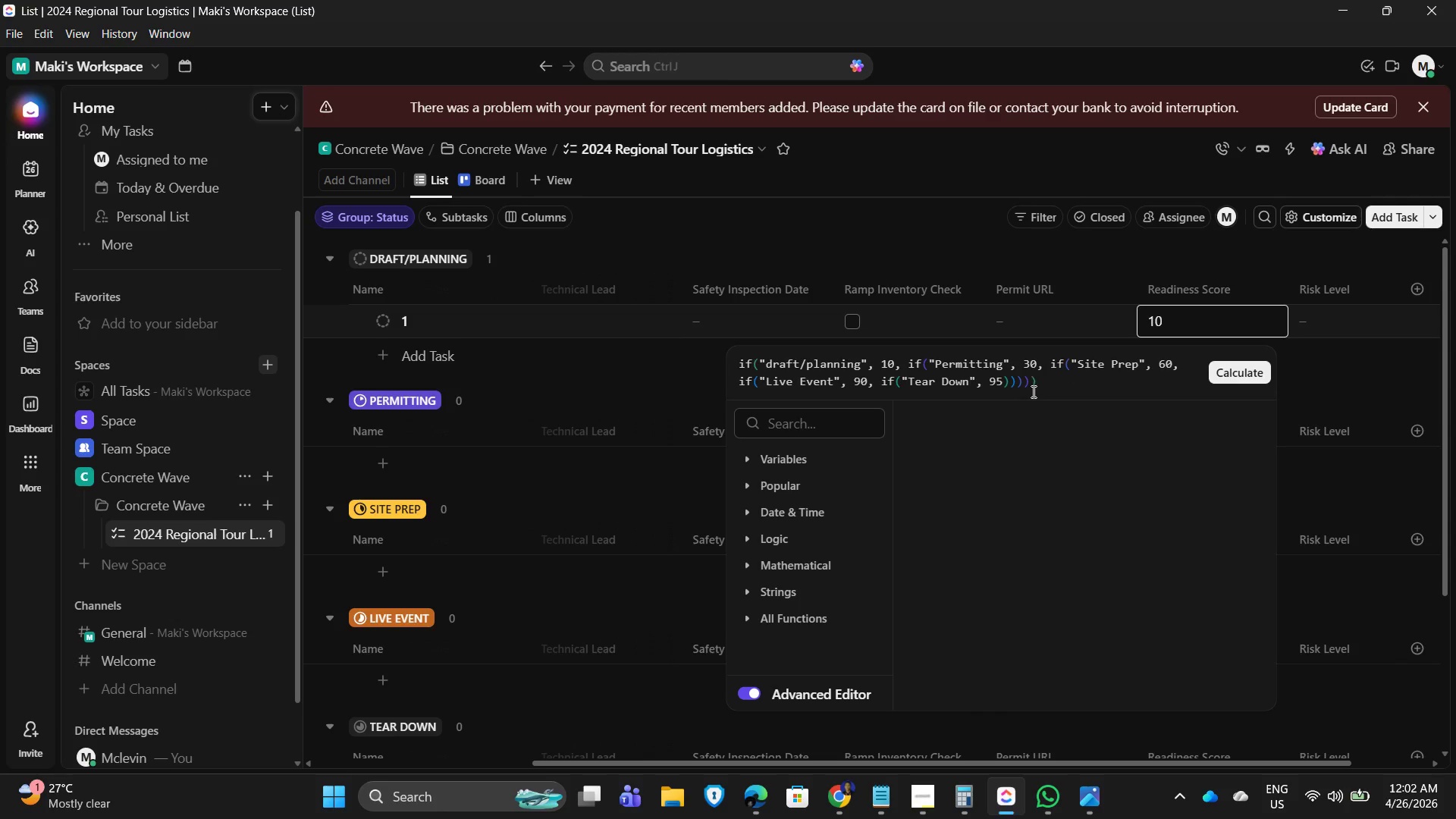 
key(ArrowLeft)
 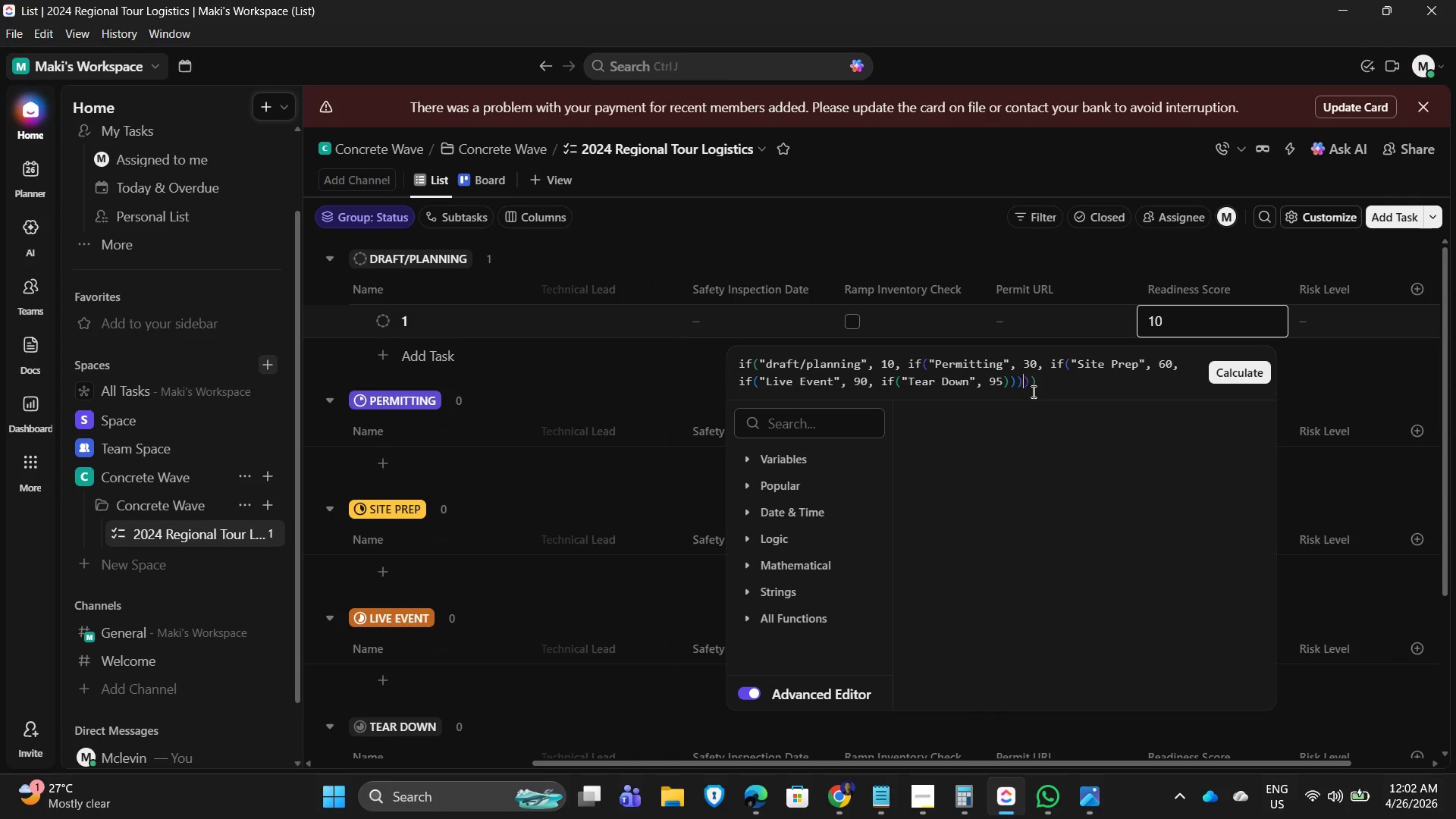 
key(ArrowLeft)
 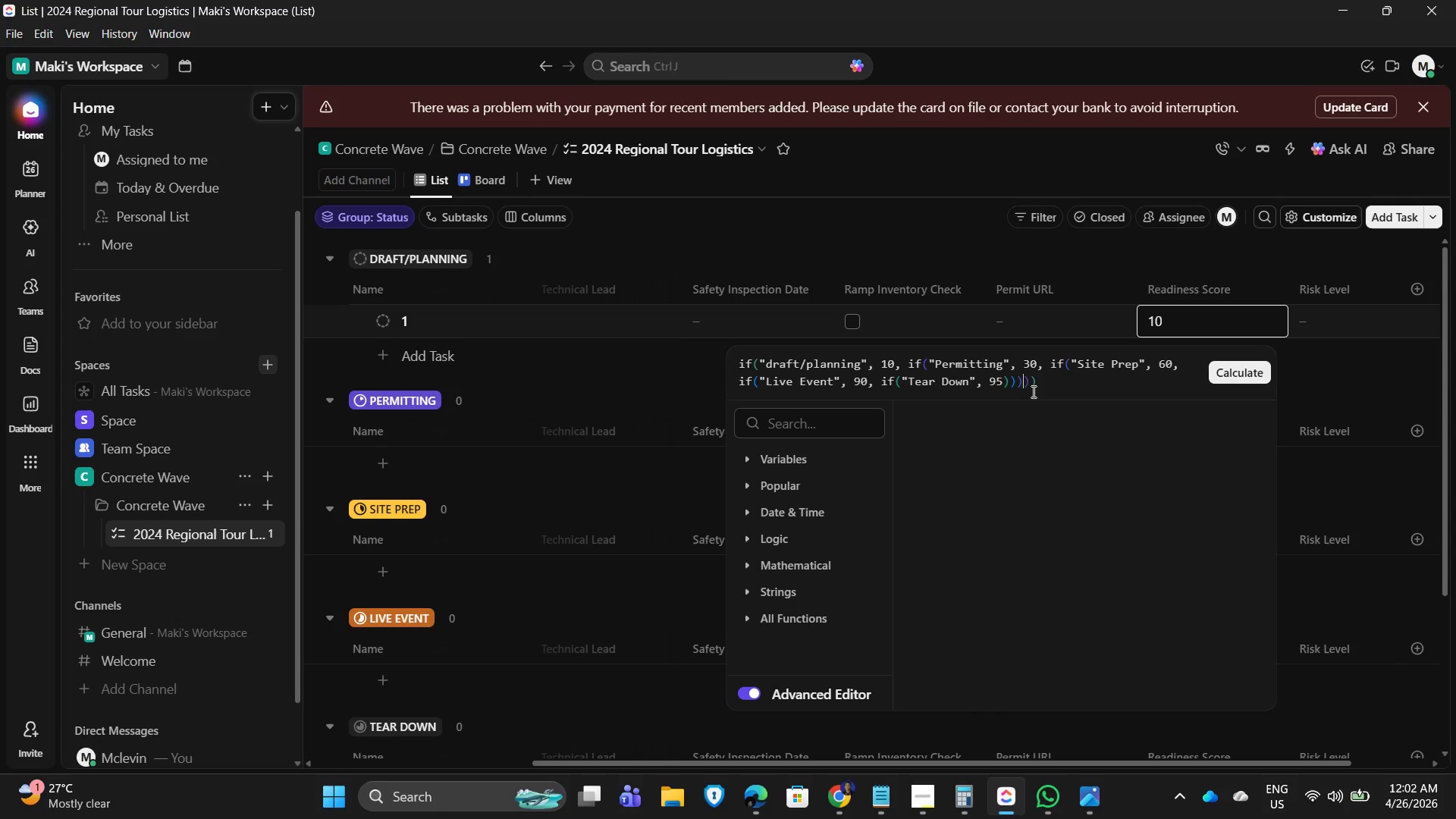 
key(ArrowLeft)
 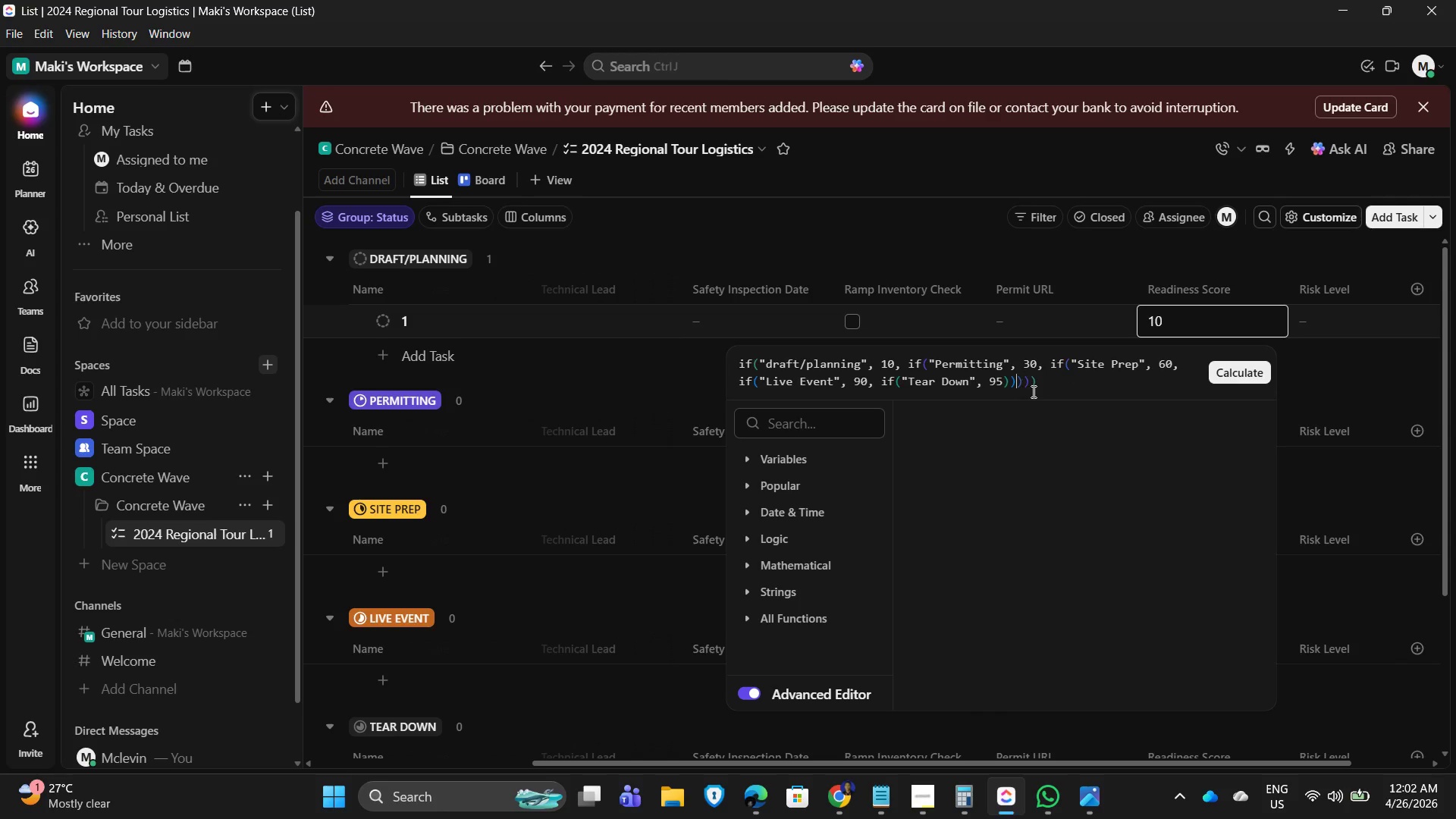 
key(ArrowLeft)
 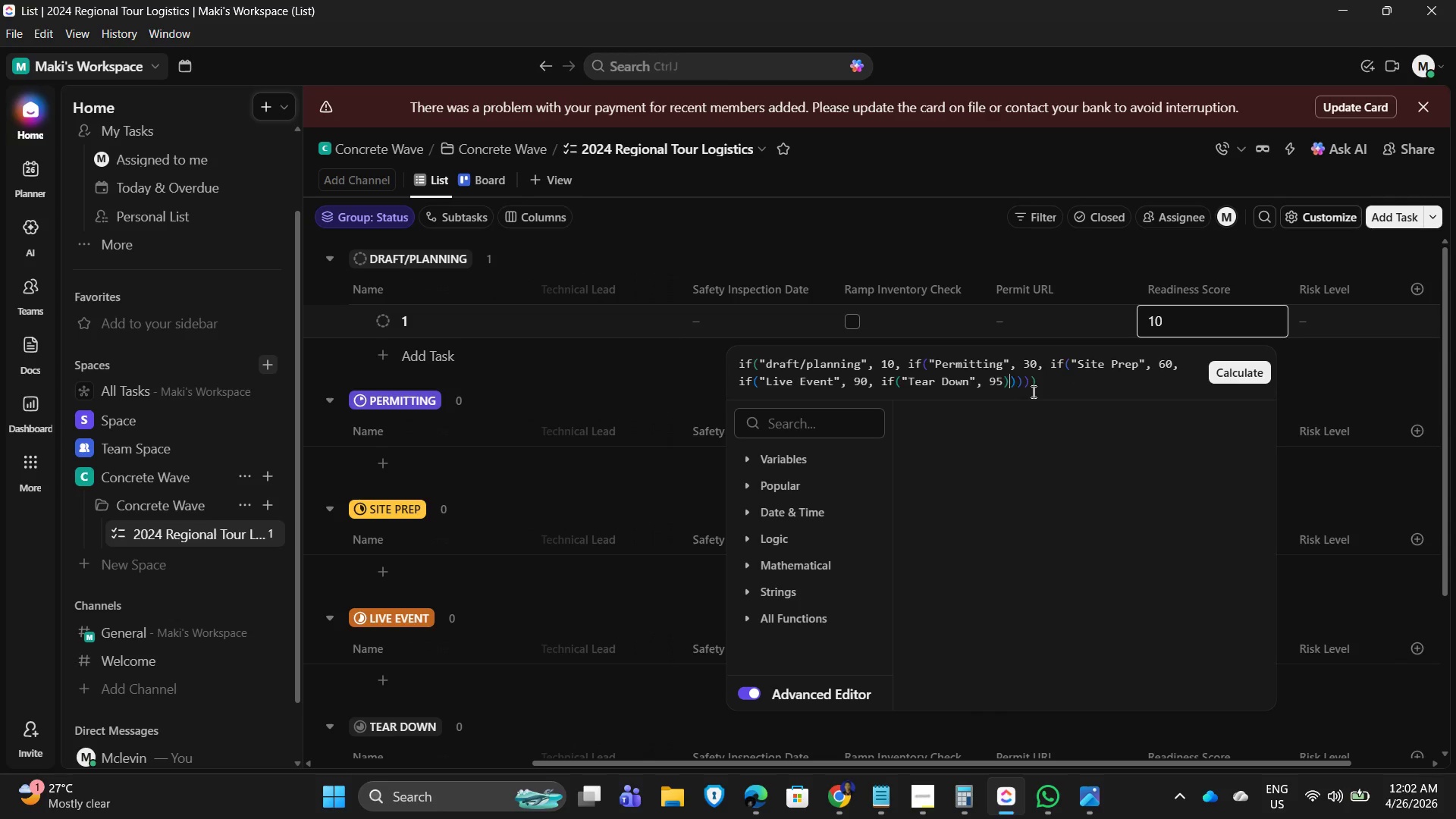 
key(ArrowLeft)
 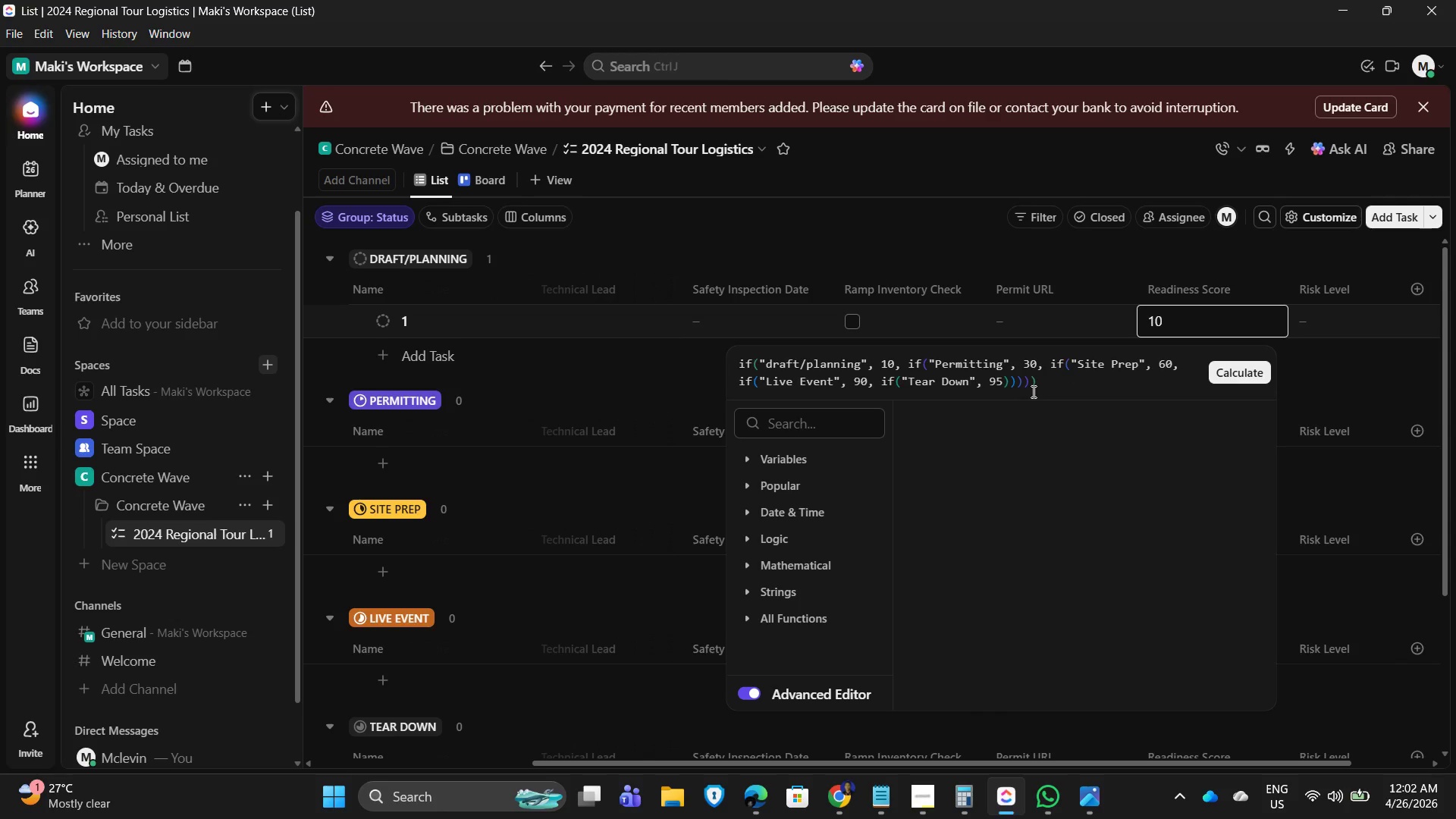 
type(, if )
key(Backspace)
type((Archive/S)
key(Backspace)
type(Complete")
 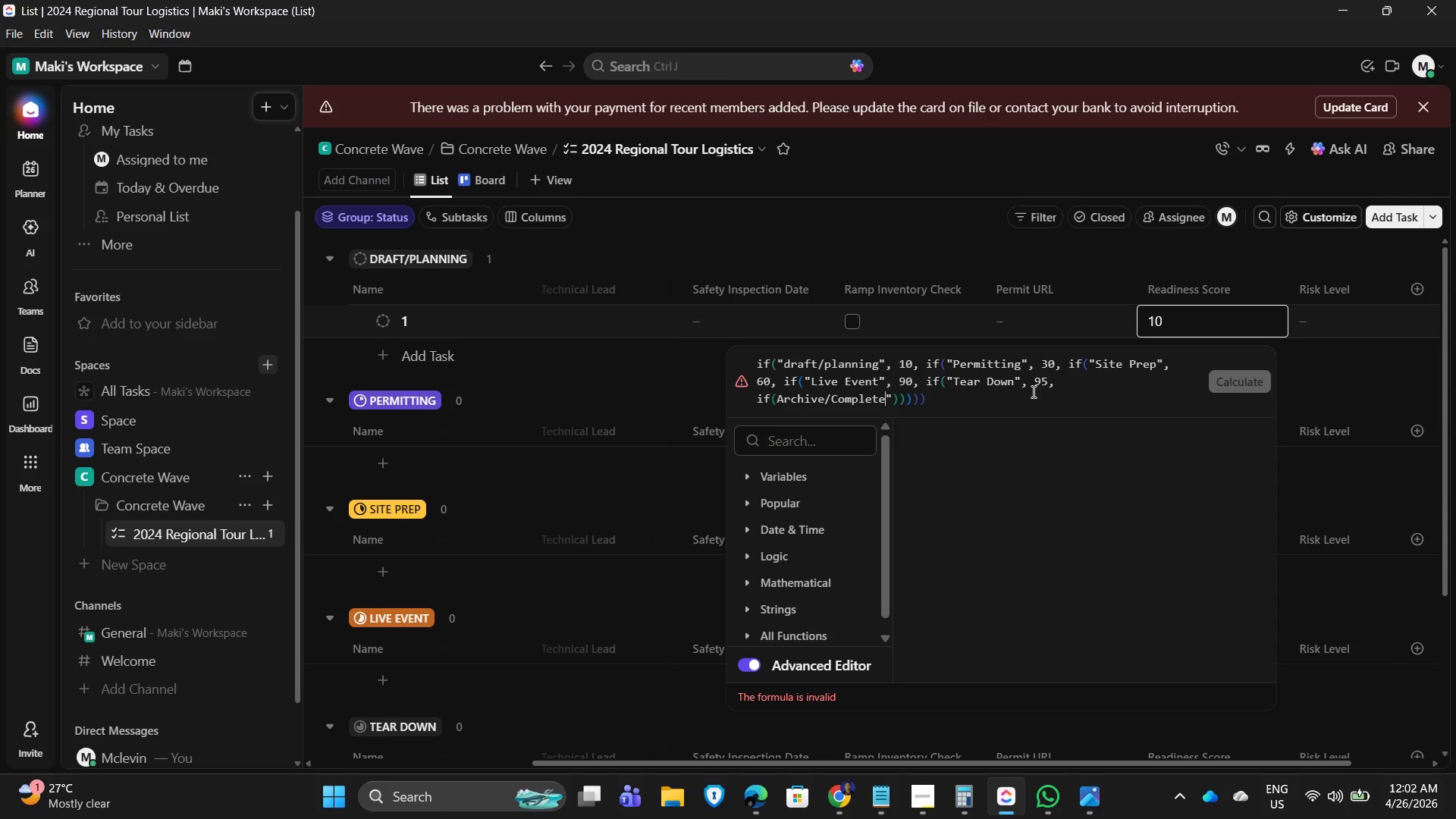 
 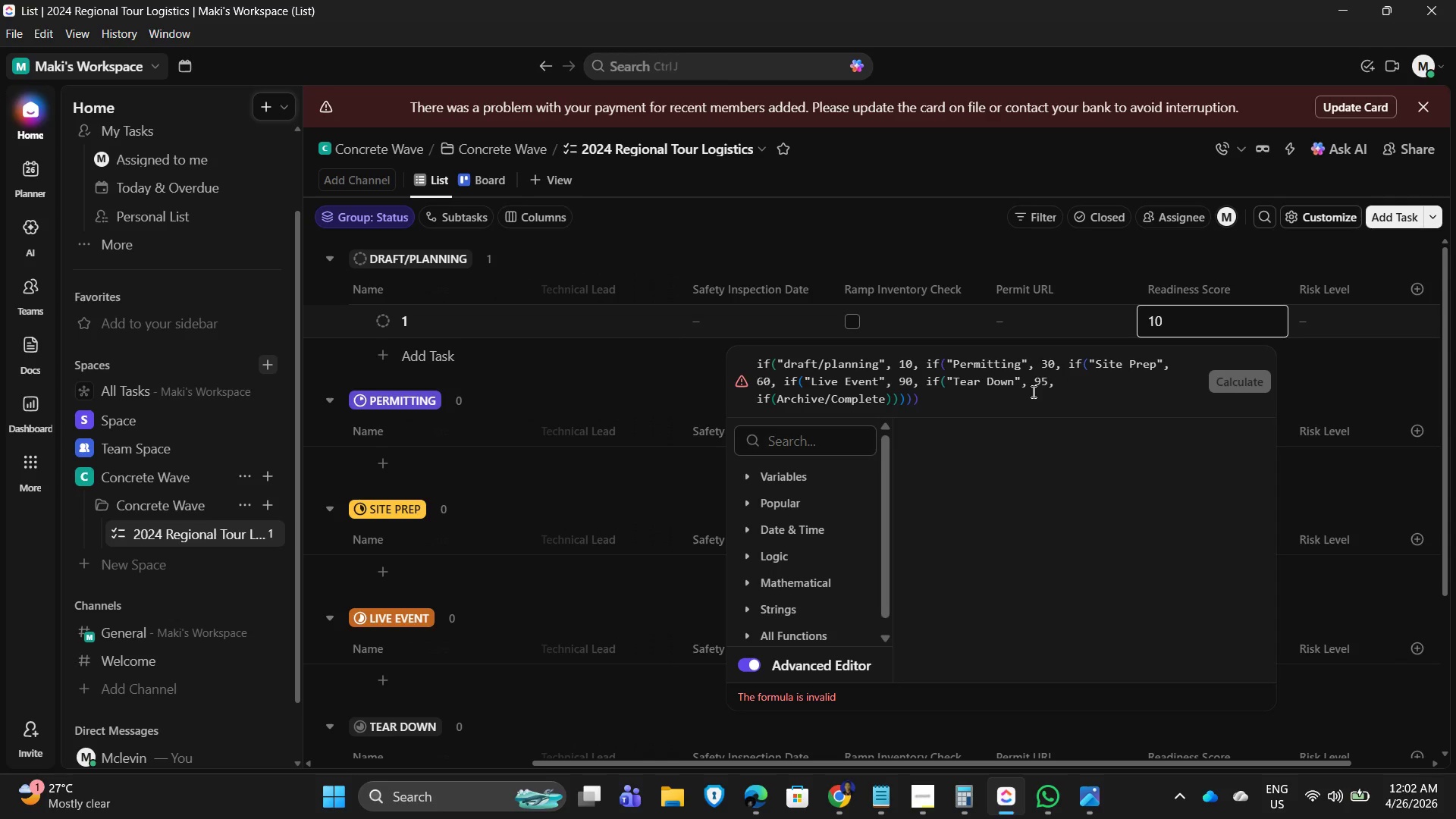 
hold_key(key=ArrowLeft, duration=1.03)
 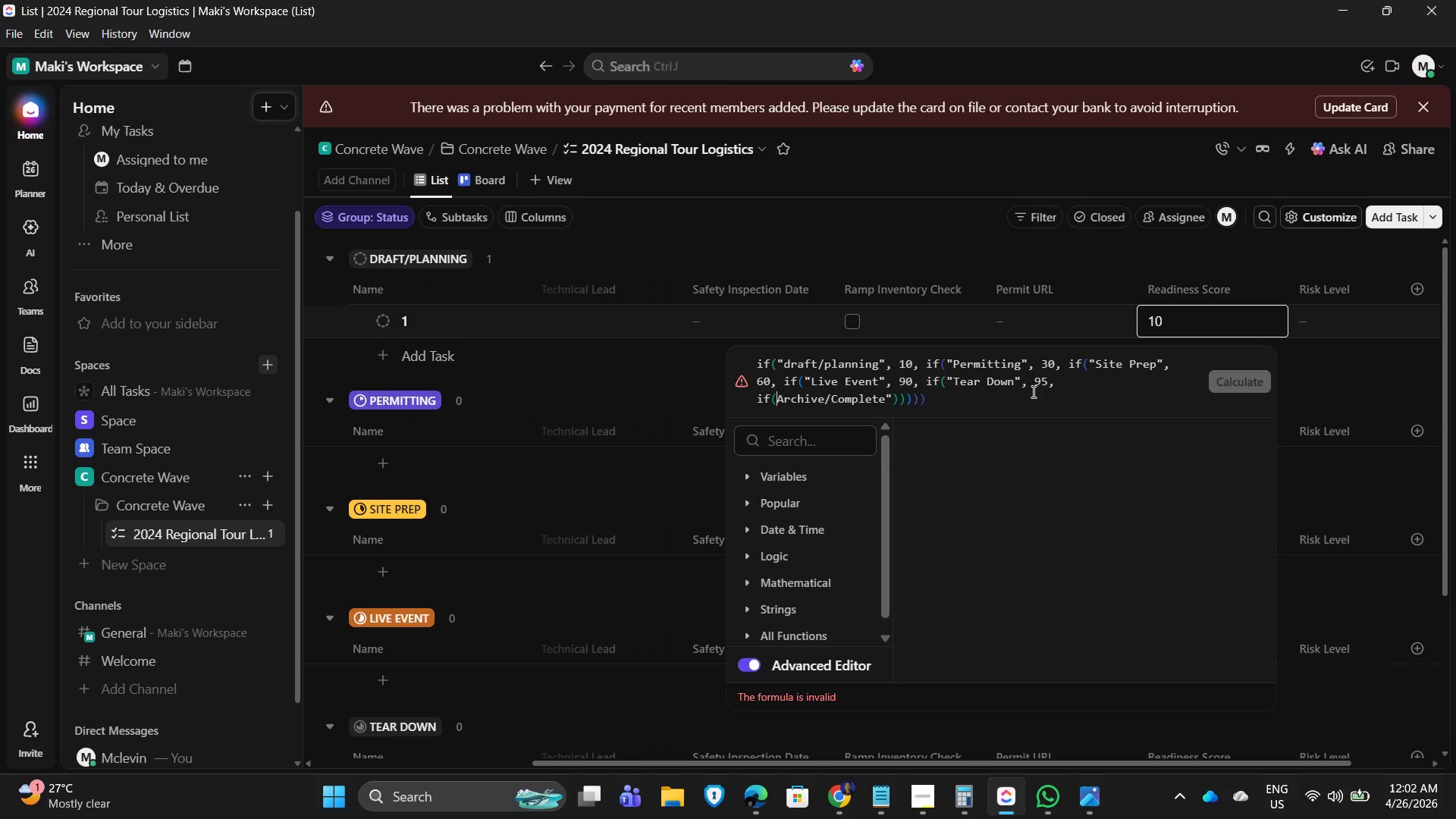 
key(ArrowLeft)
 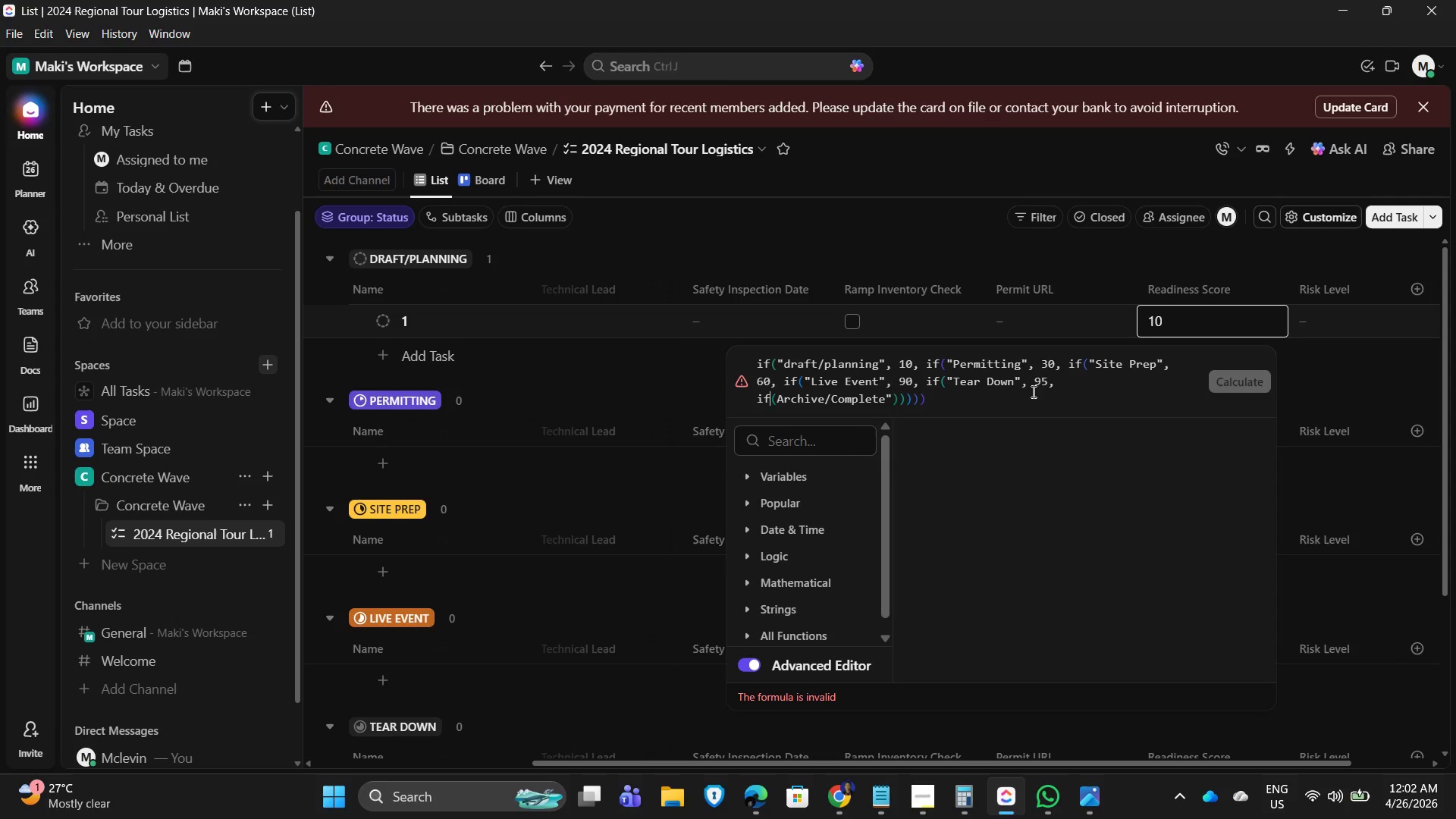 
key(ArrowRight)
 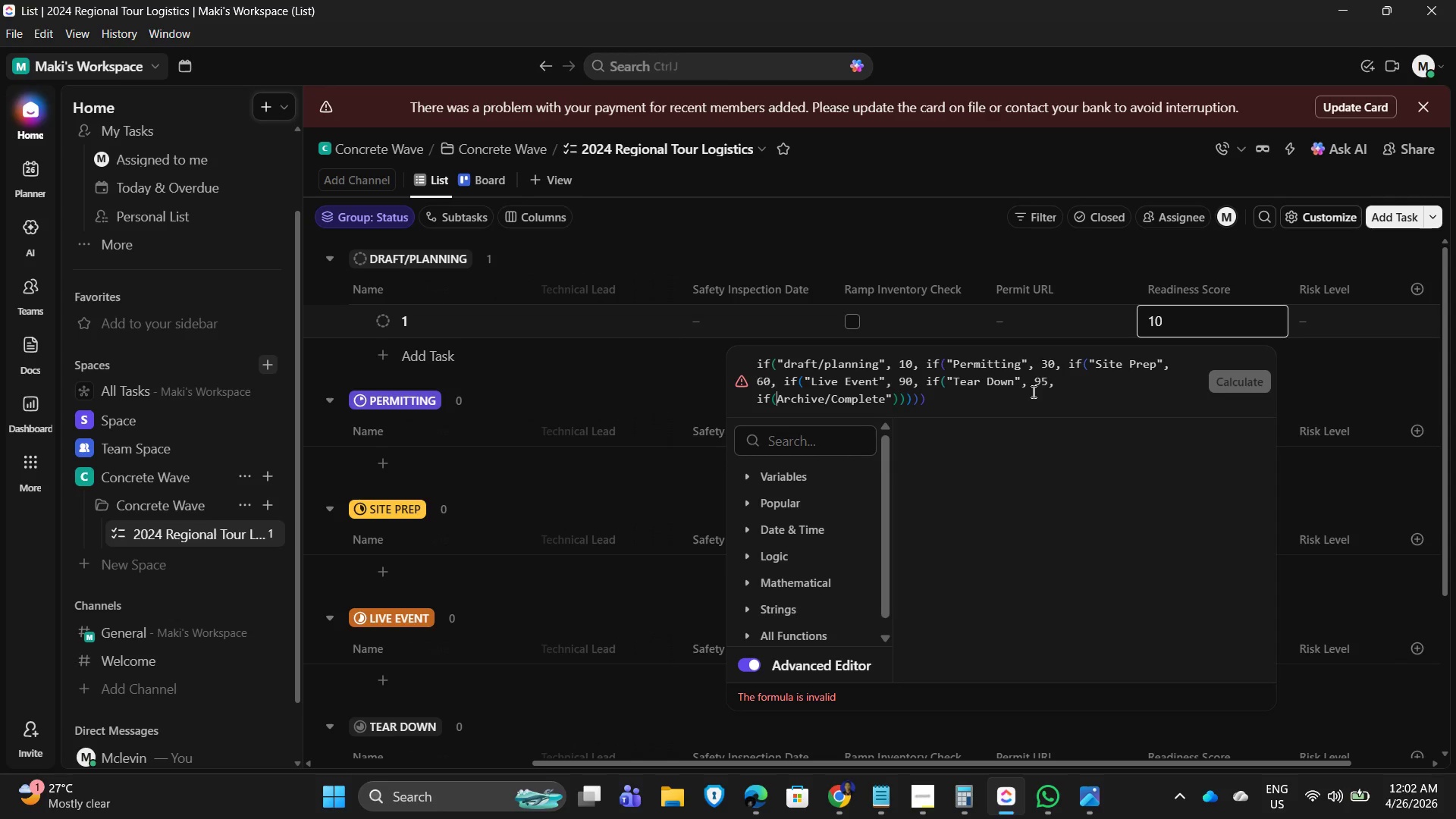 
key(Shift+Quote)
 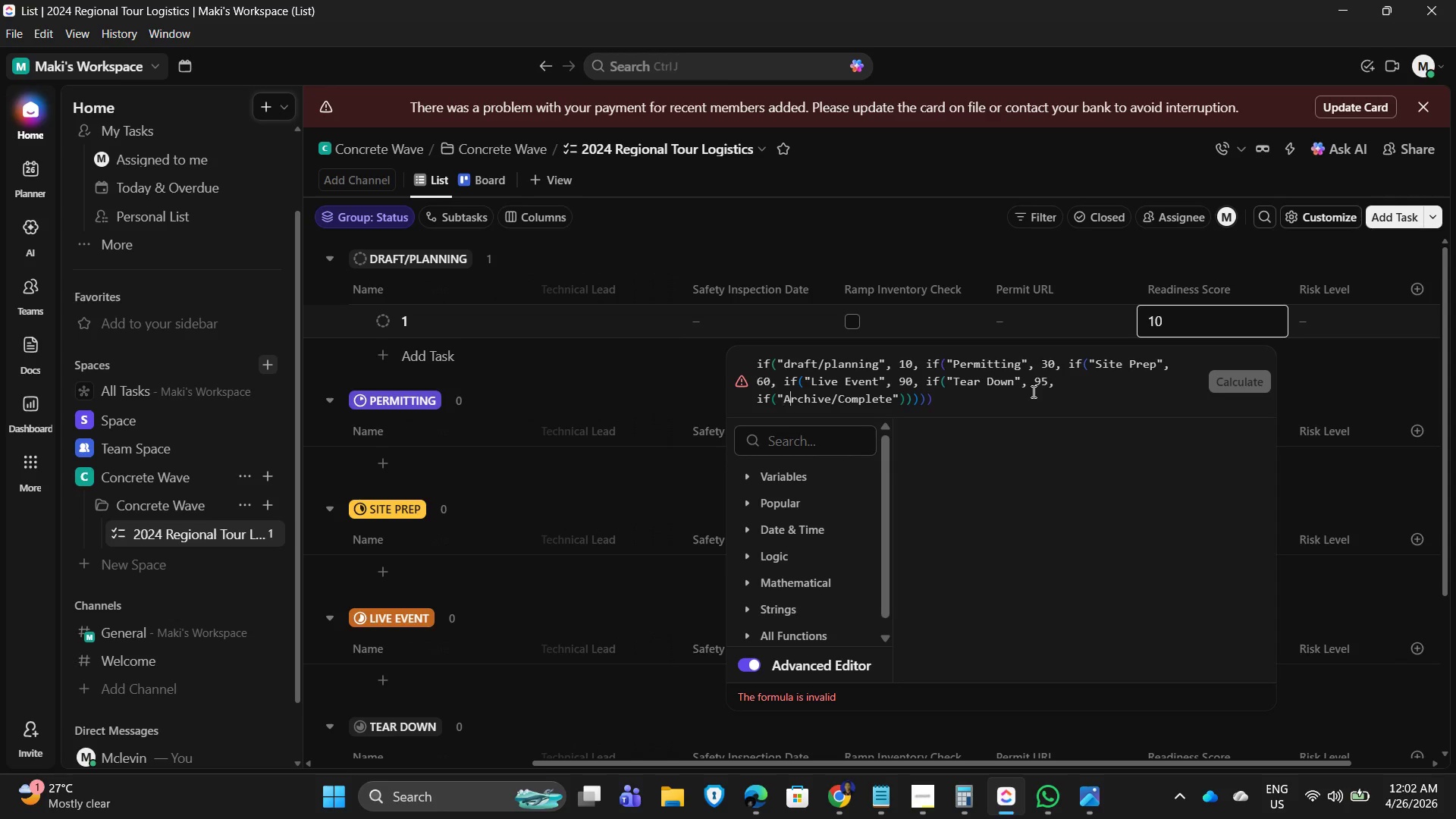 
hold_key(key=ArrowRight, duration=1.06)
 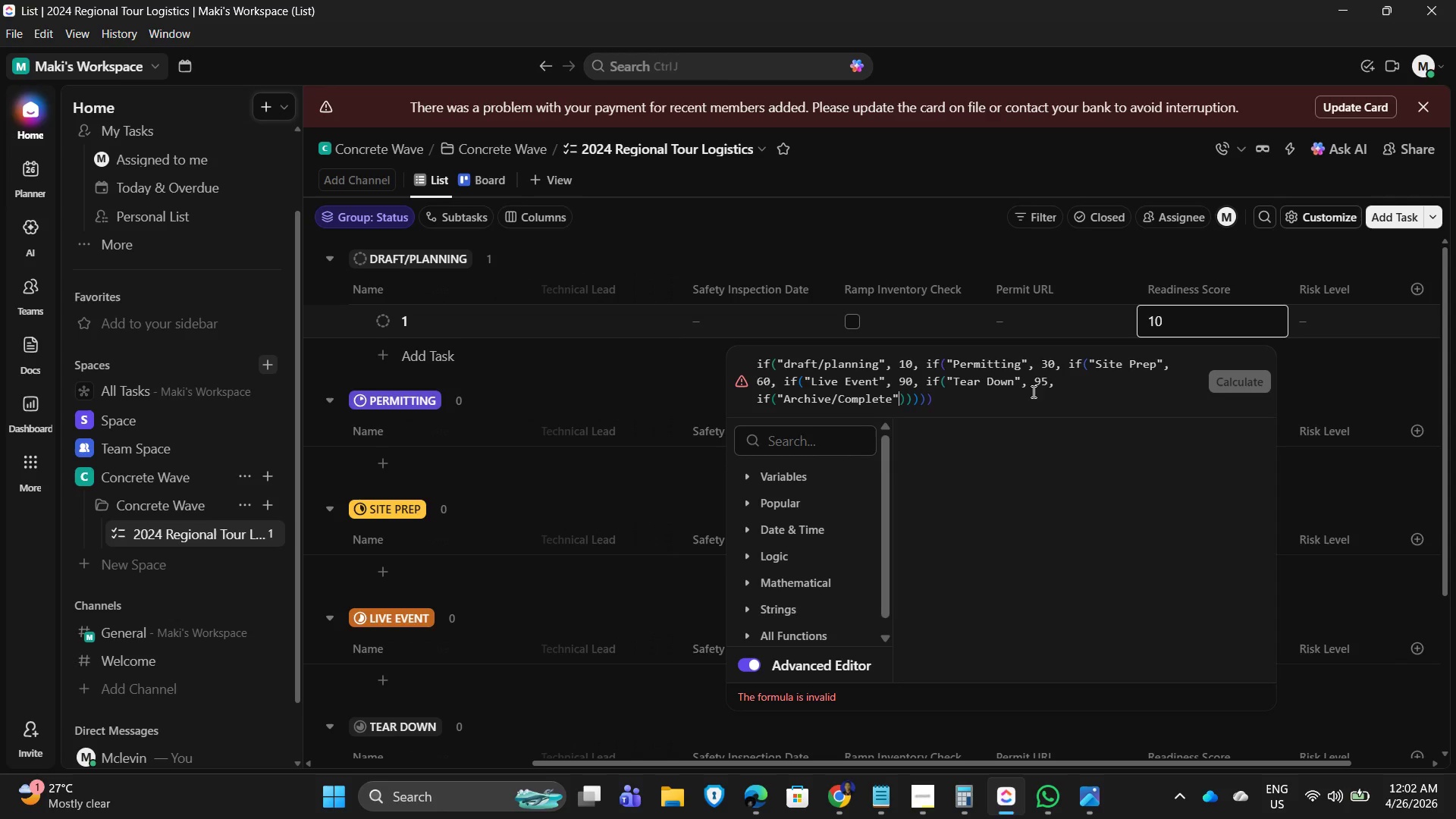 
key(ArrowLeft)
 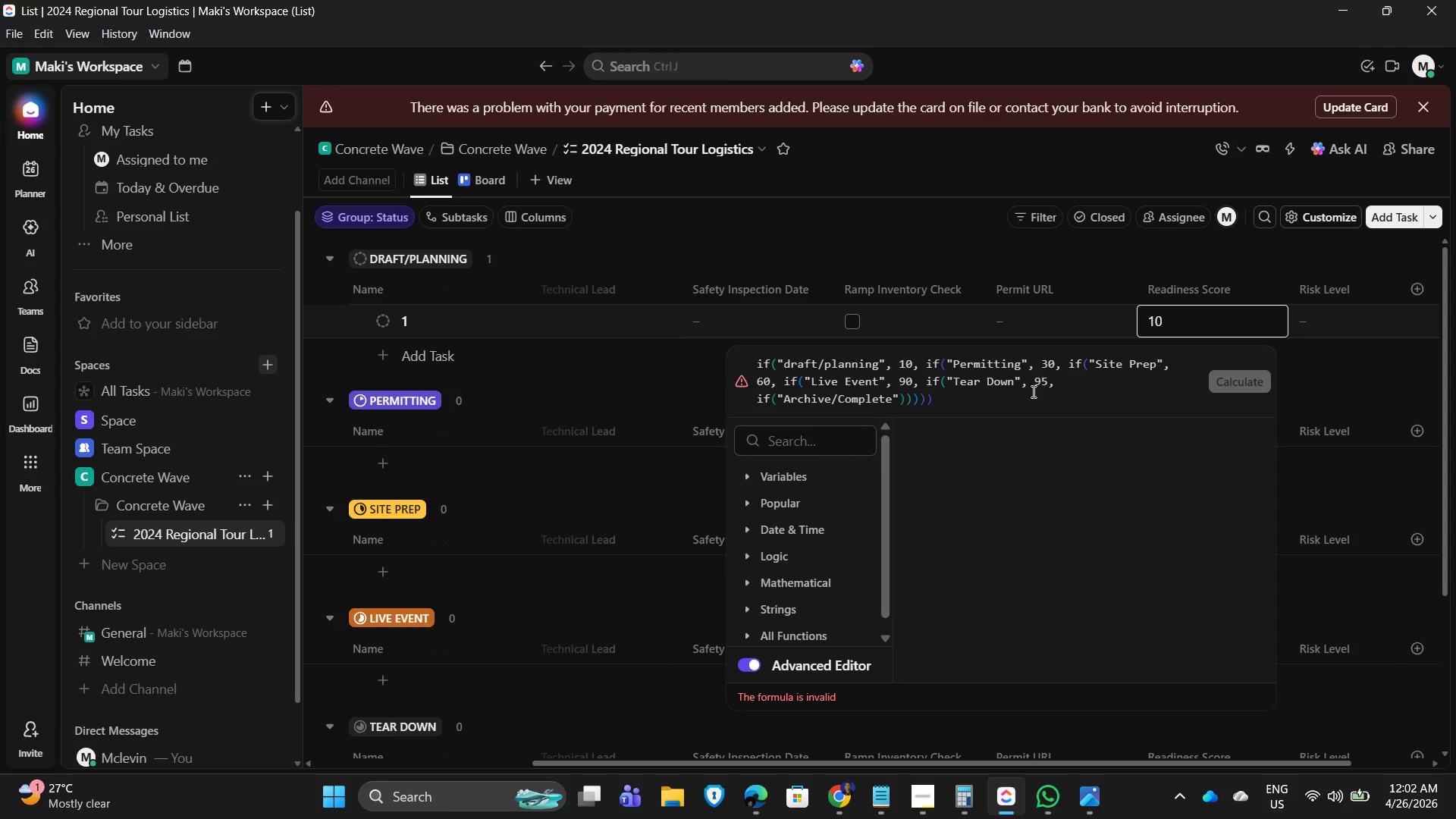 
key(Comma)
 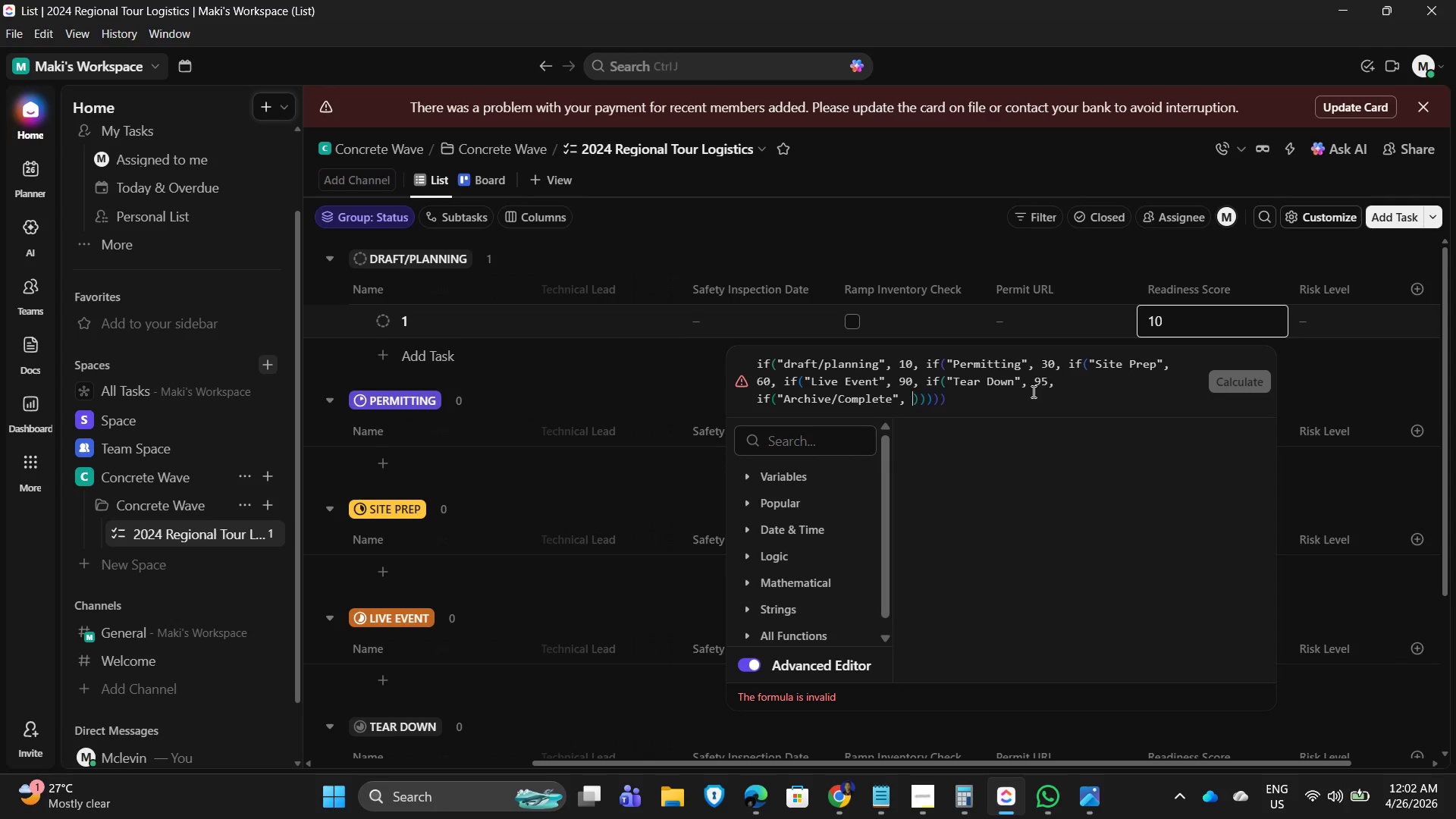 
key(Space)
 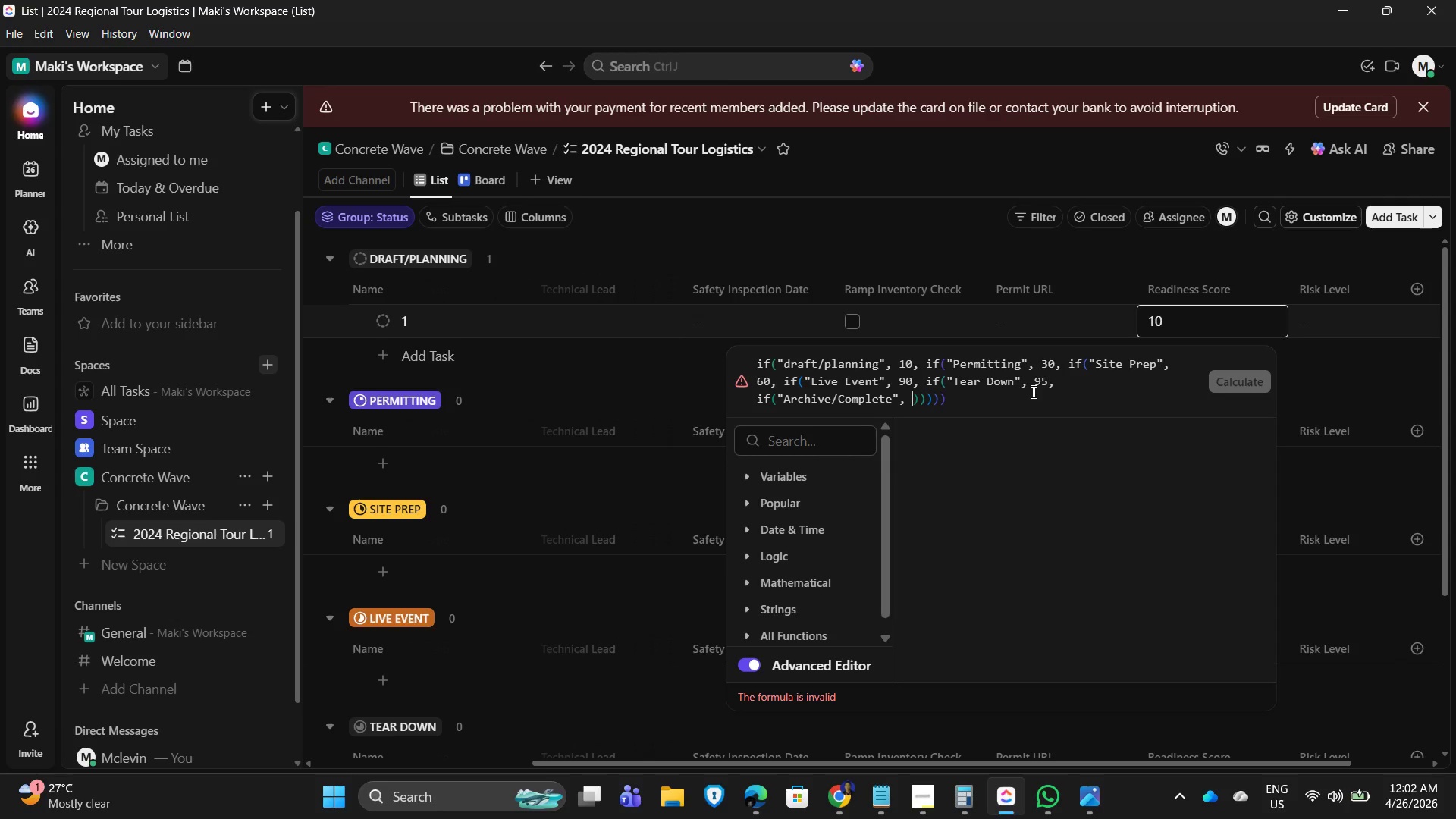 
key(Numpad1)
 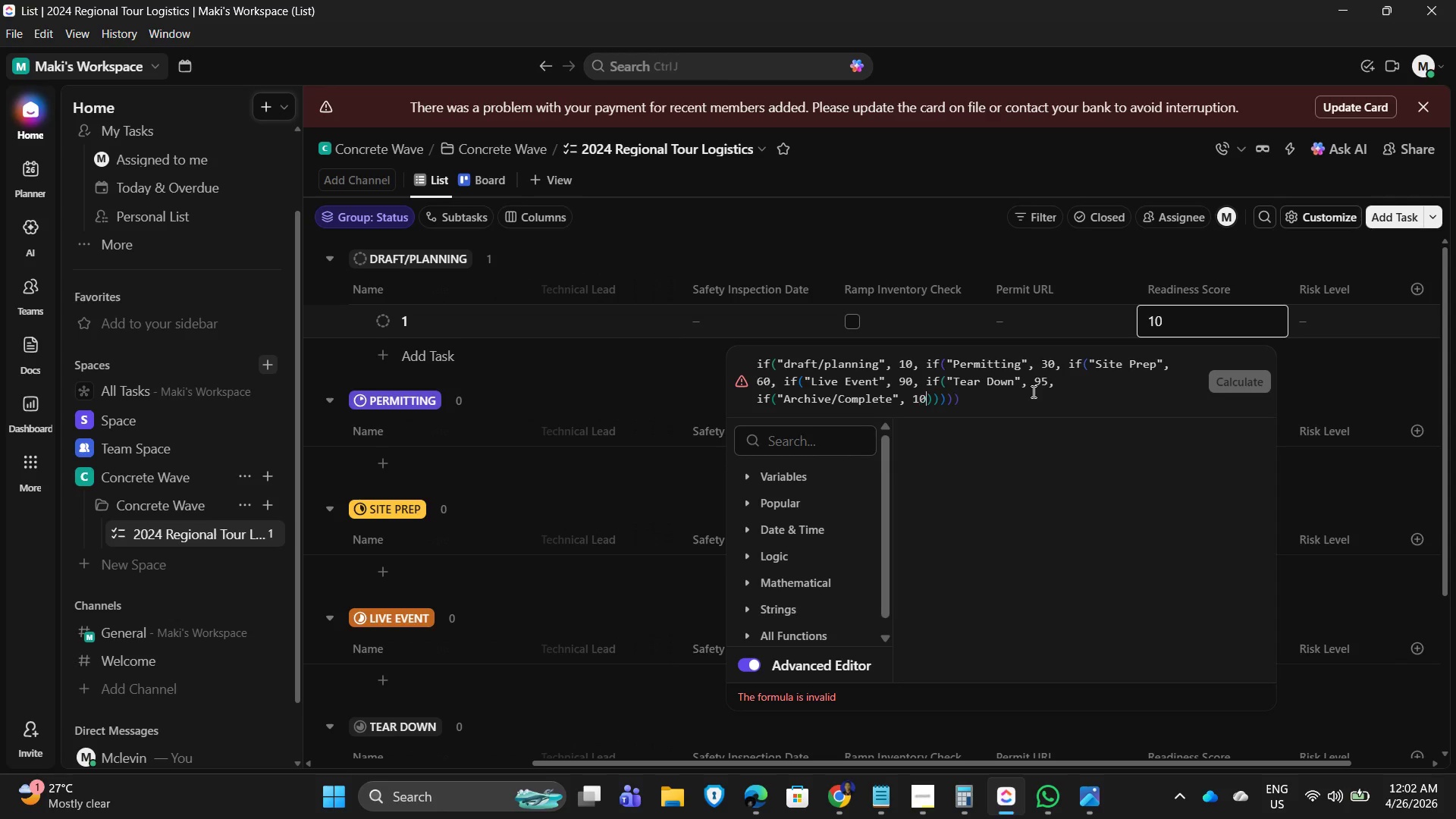 
key(Numpad0)
 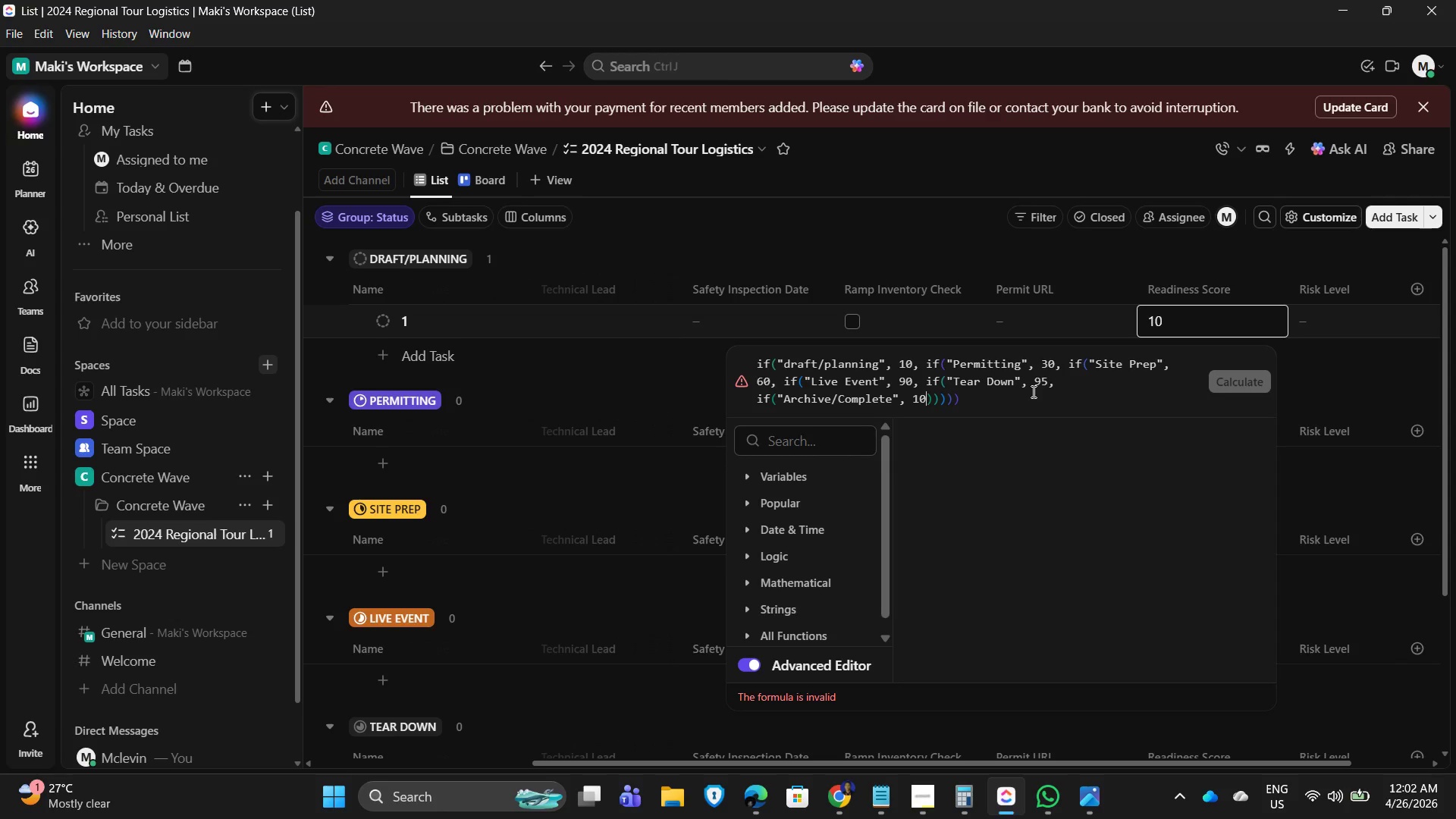 
key(Numpad0)
 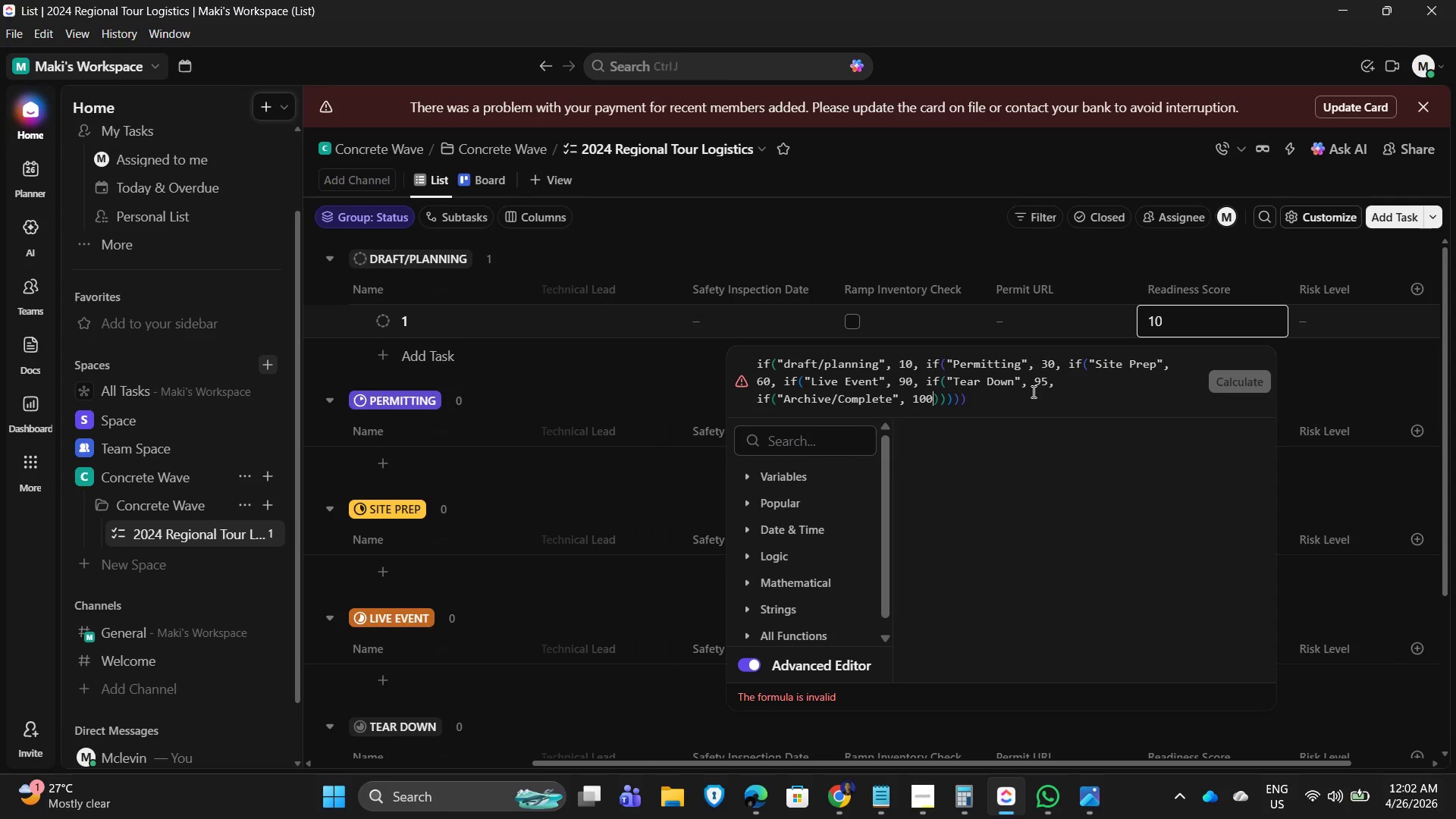 
key(ArrowRight)
 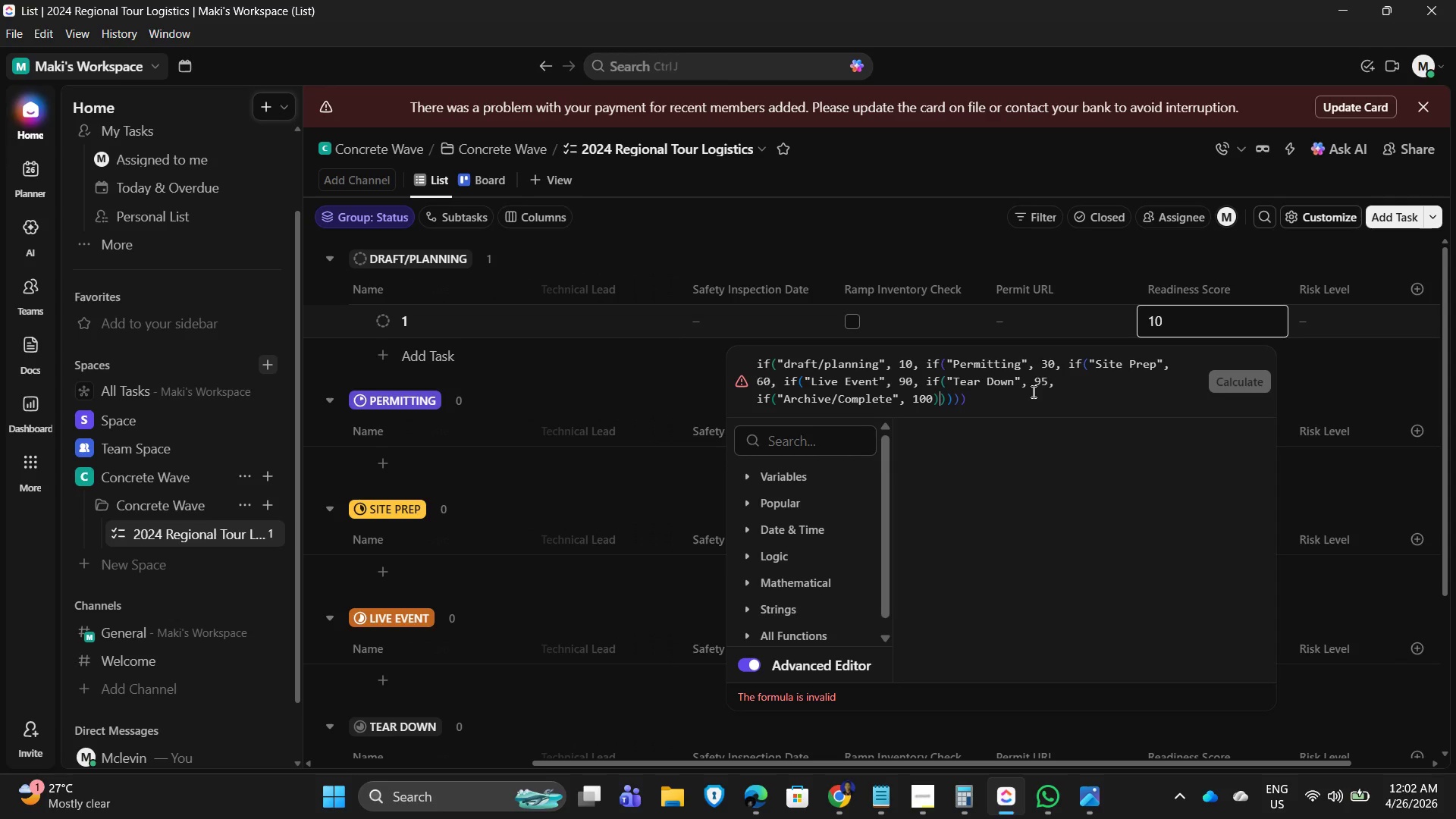 
key(ArrowRight)
 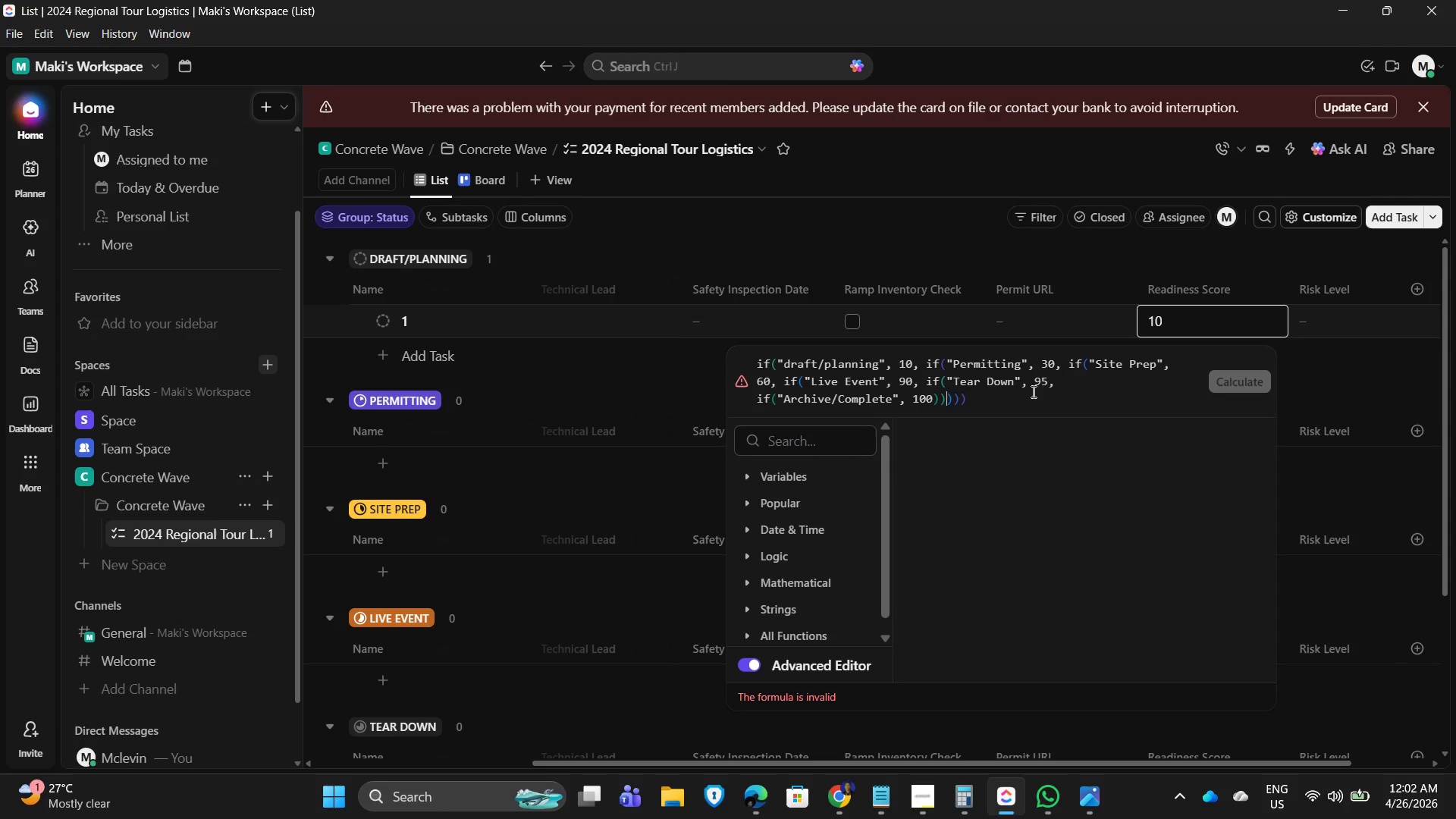 
key(ArrowRight)
 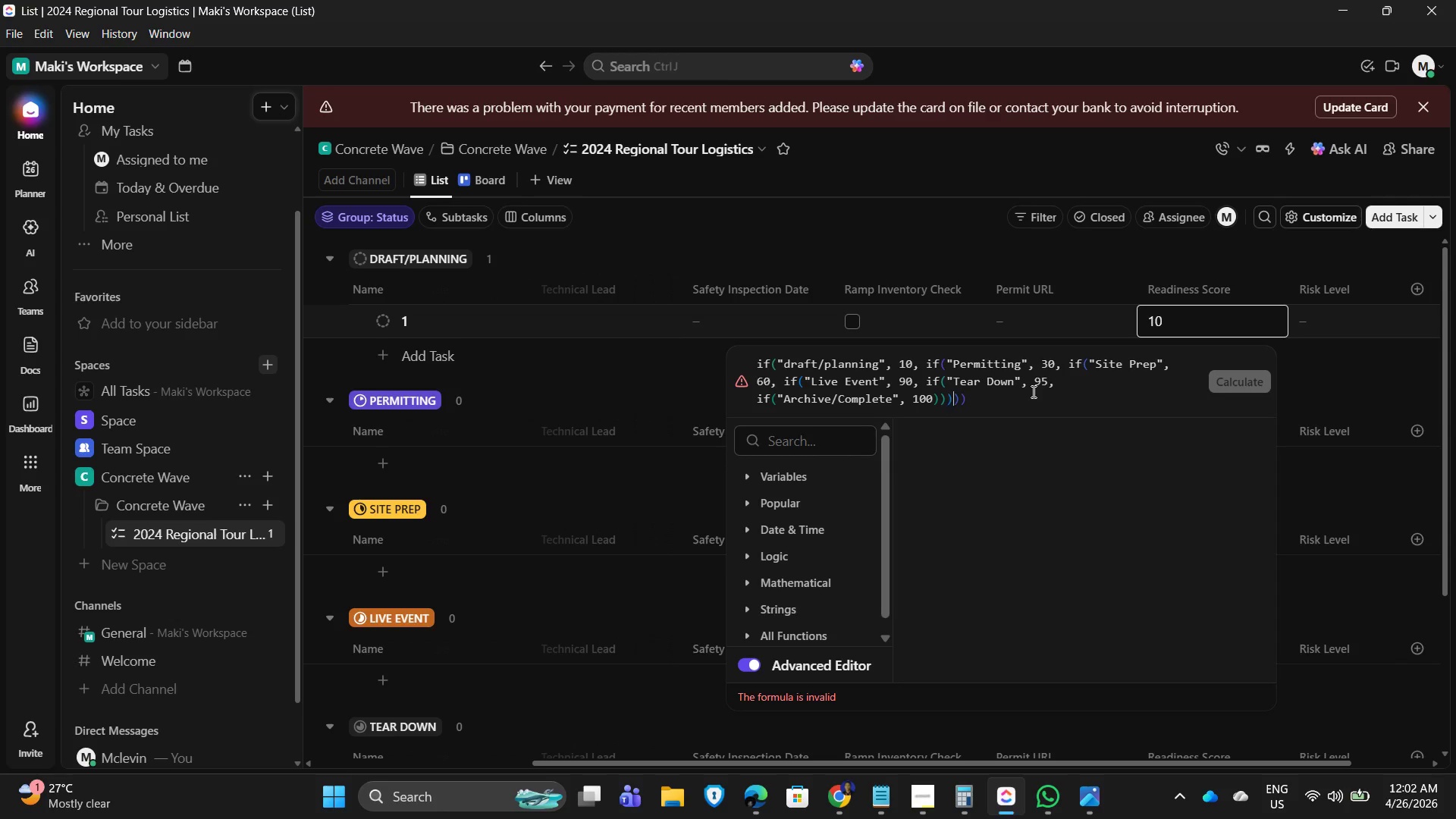 
key(ArrowRight)
 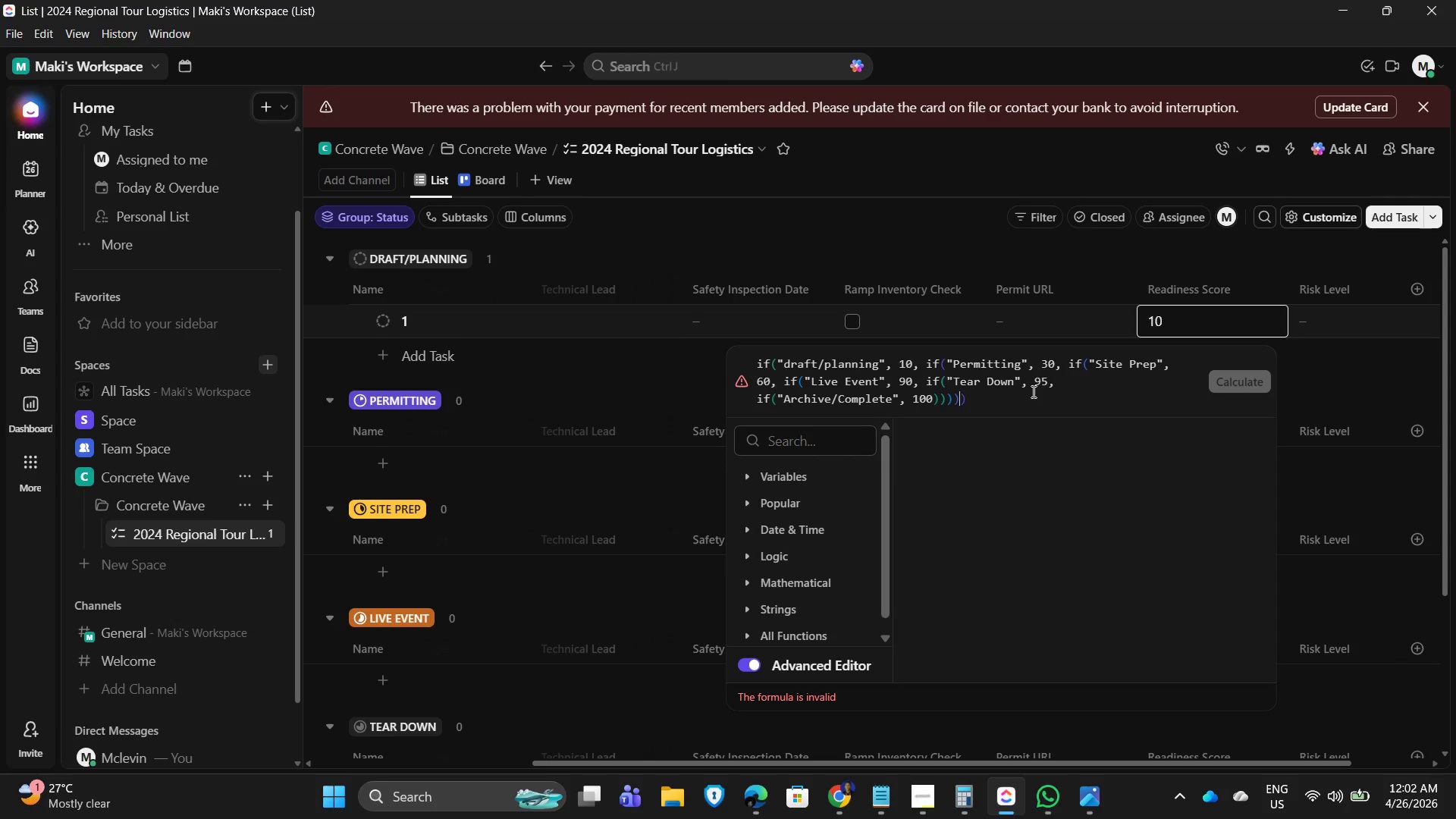 
key(ArrowRight)
 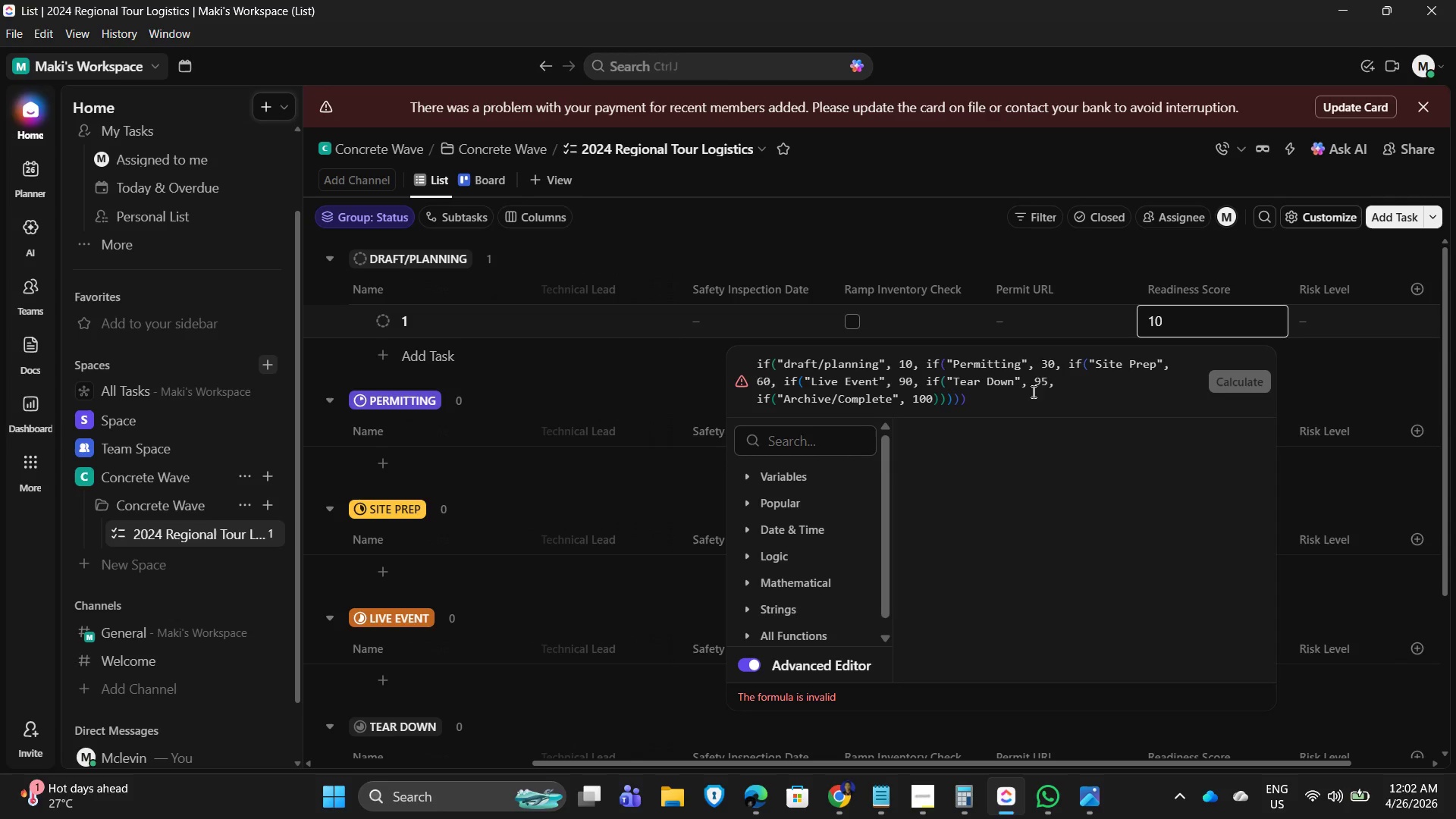 
key(Shift+0)
 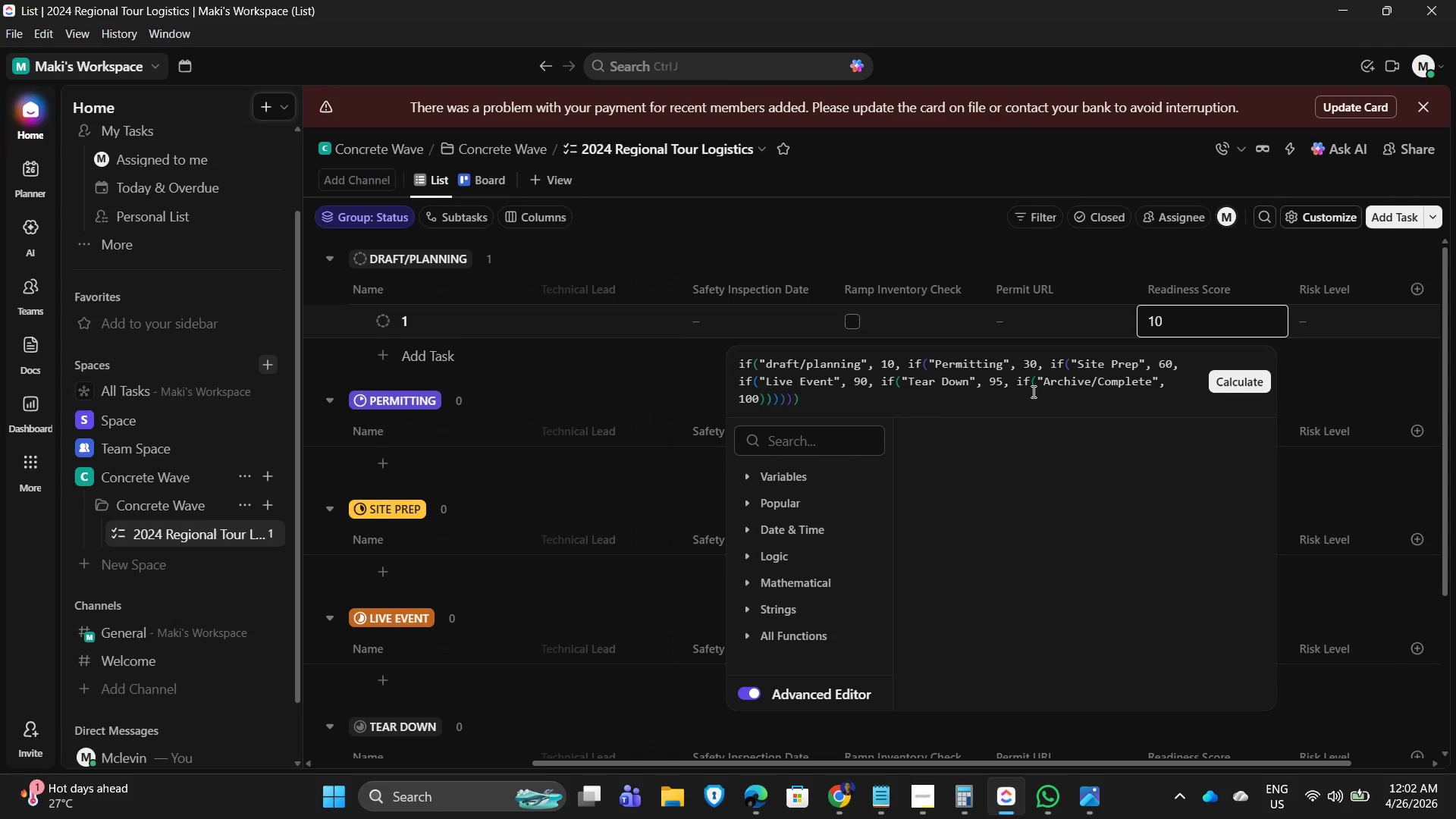 
key(ArrowLeft)
 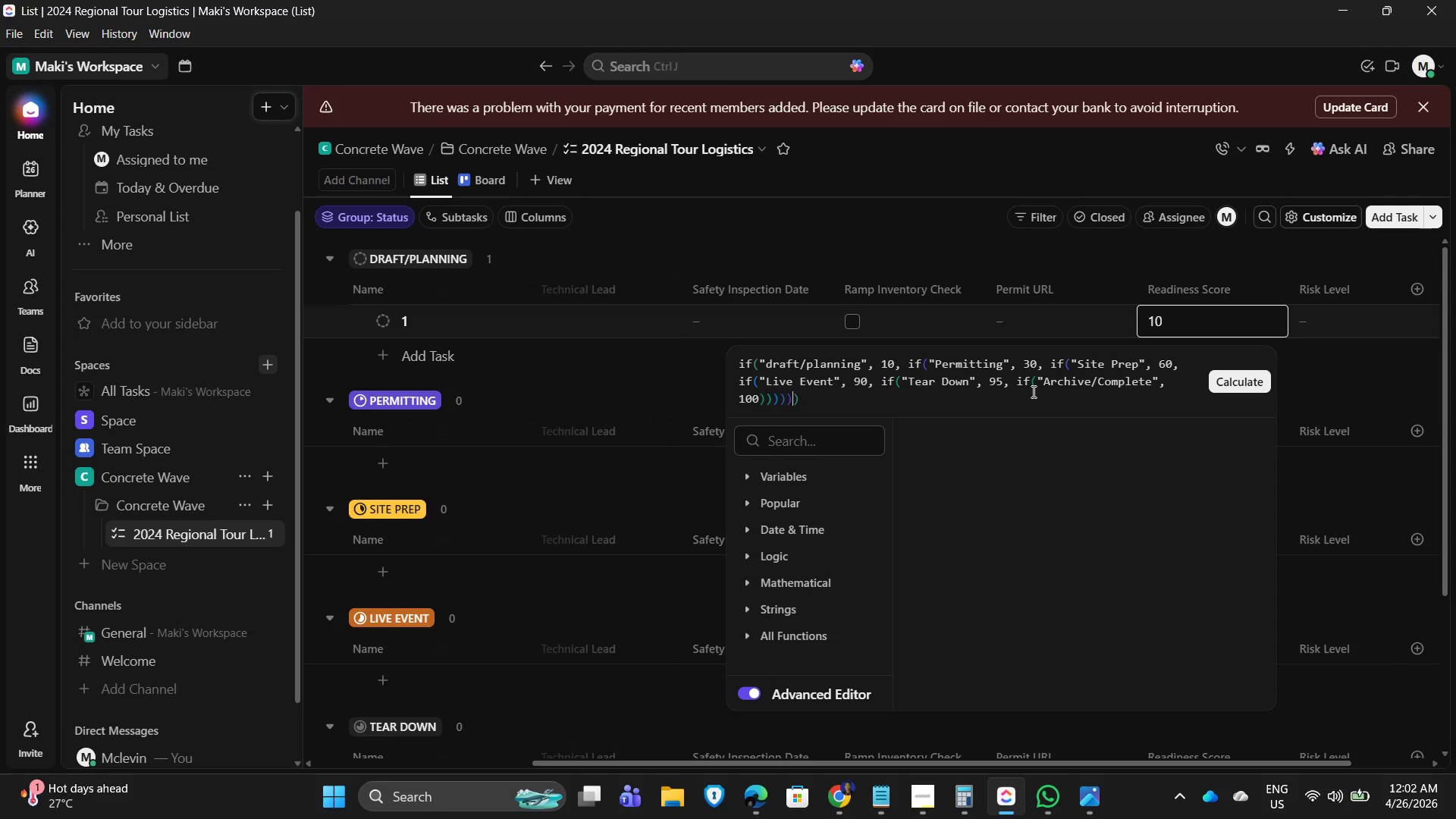 
key(ArrowLeft)
 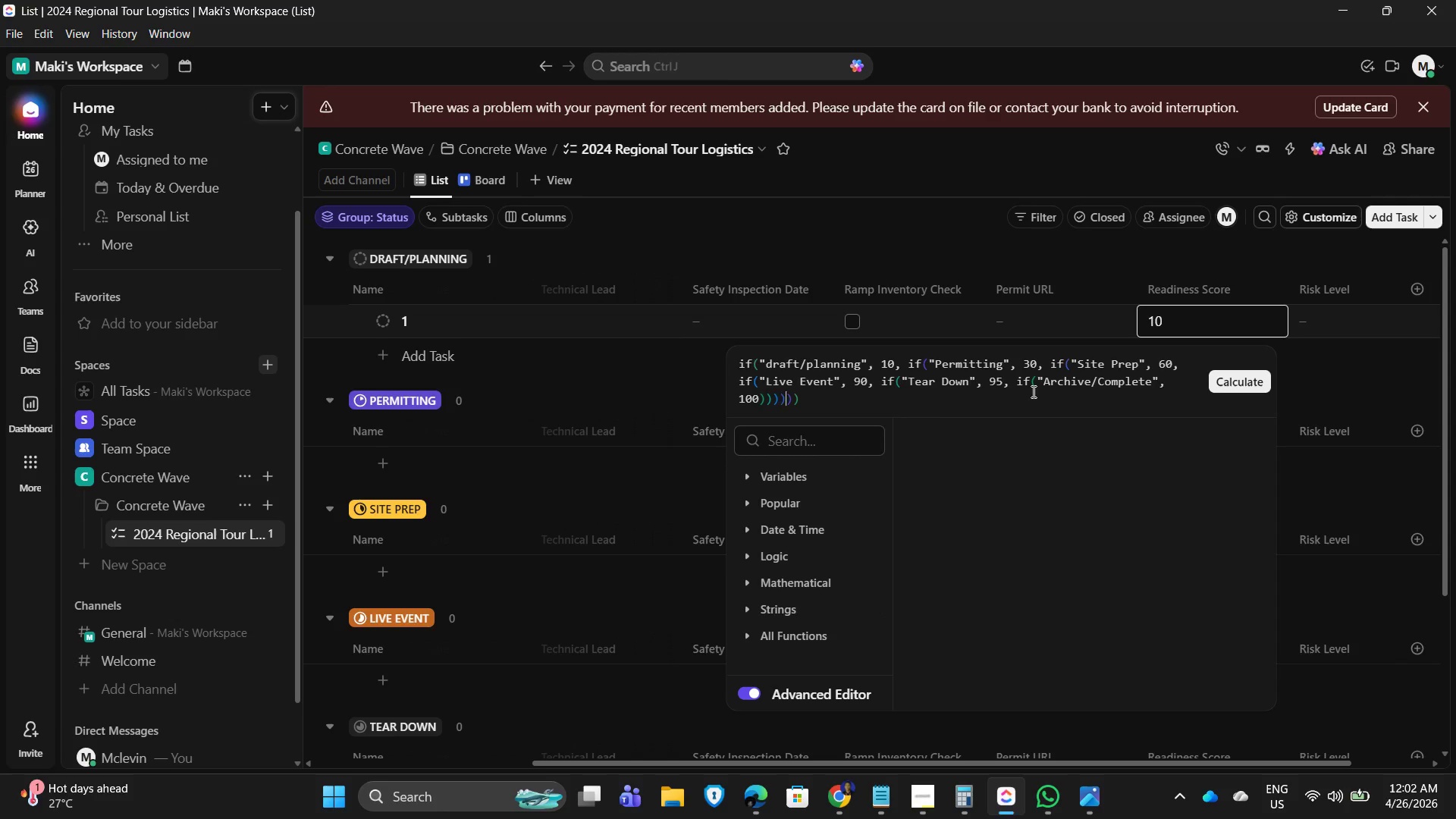 
key(ArrowLeft)
 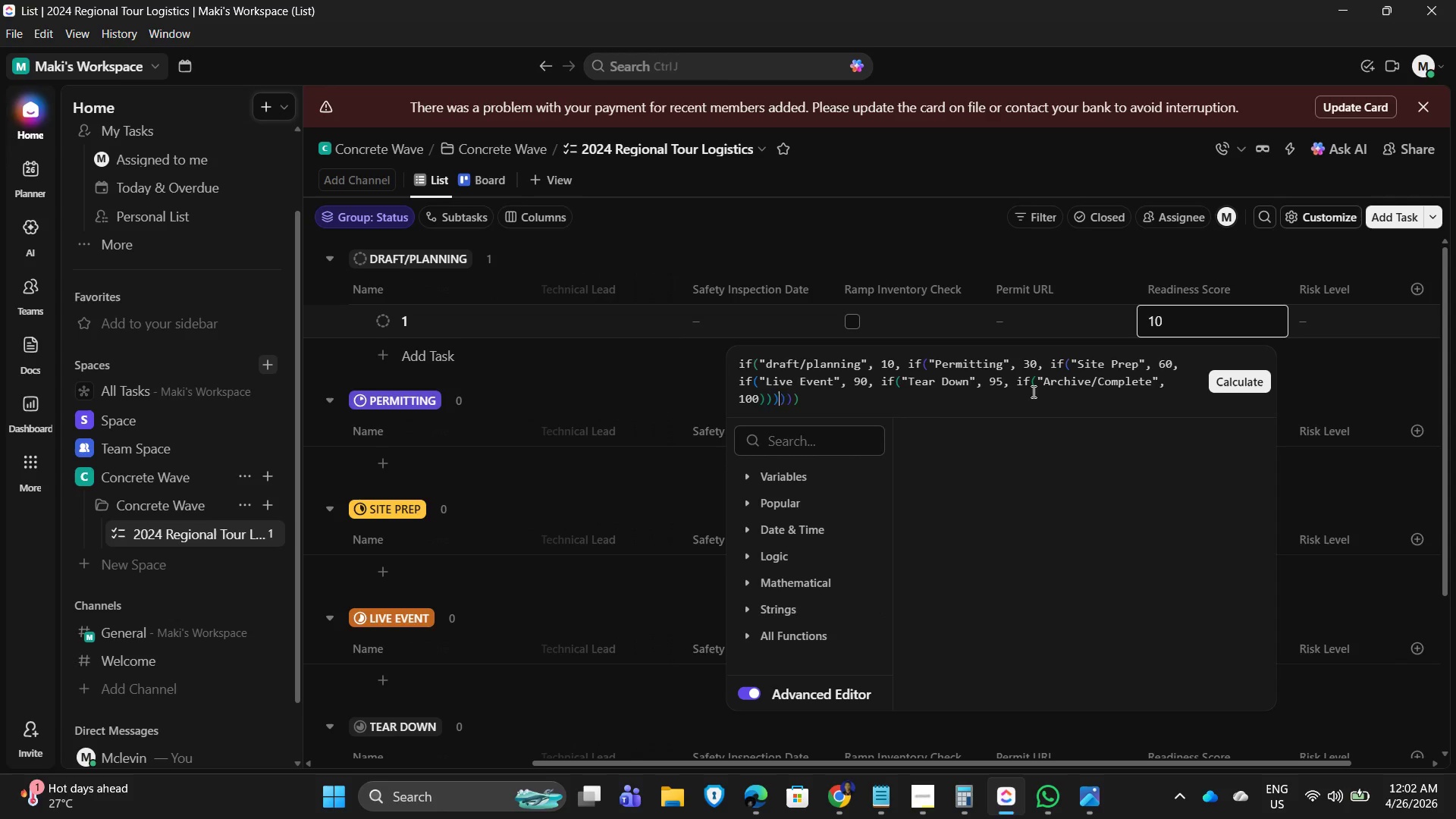 
key(ArrowLeft)
 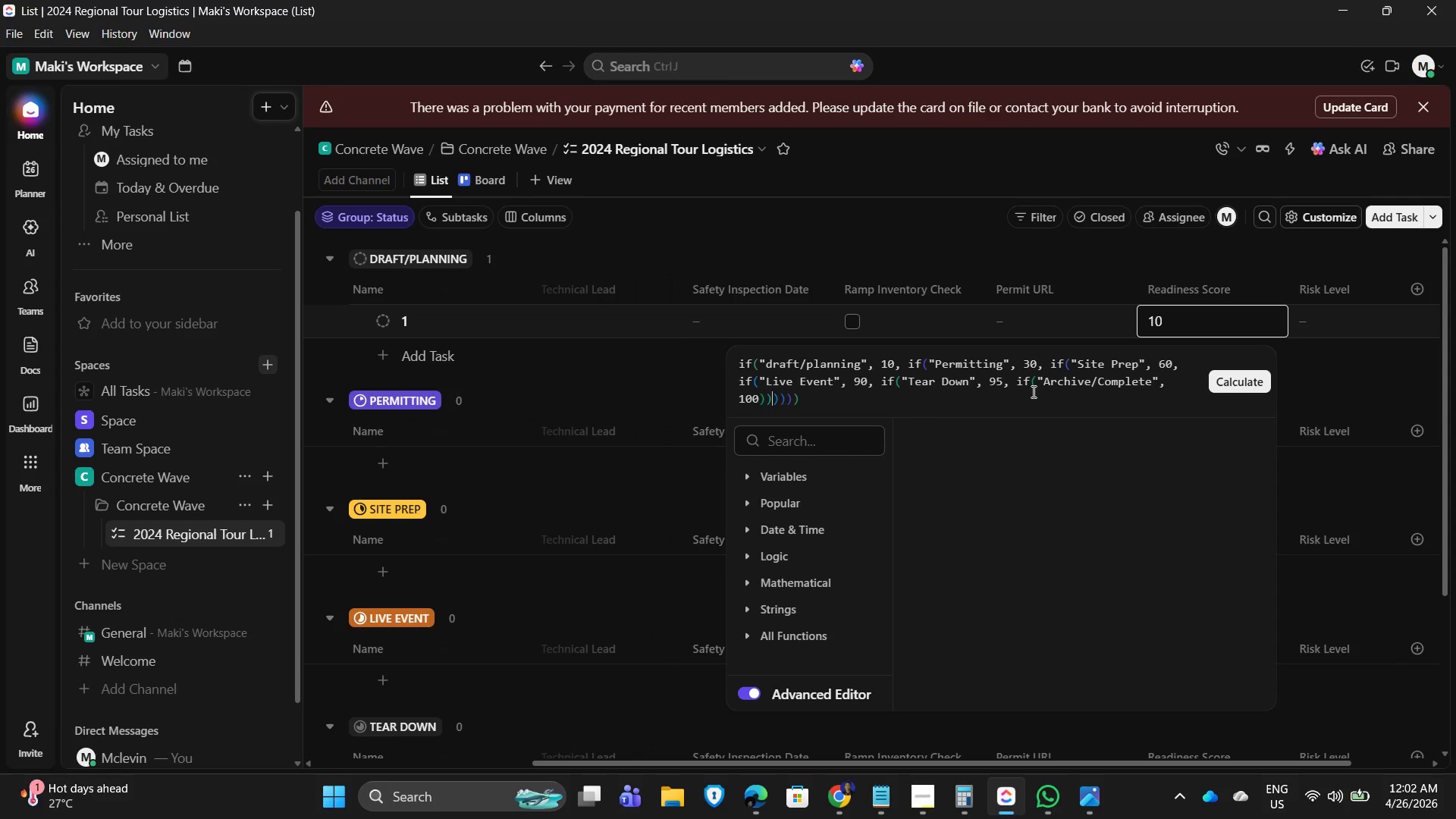 
key(ArrowLeft)
 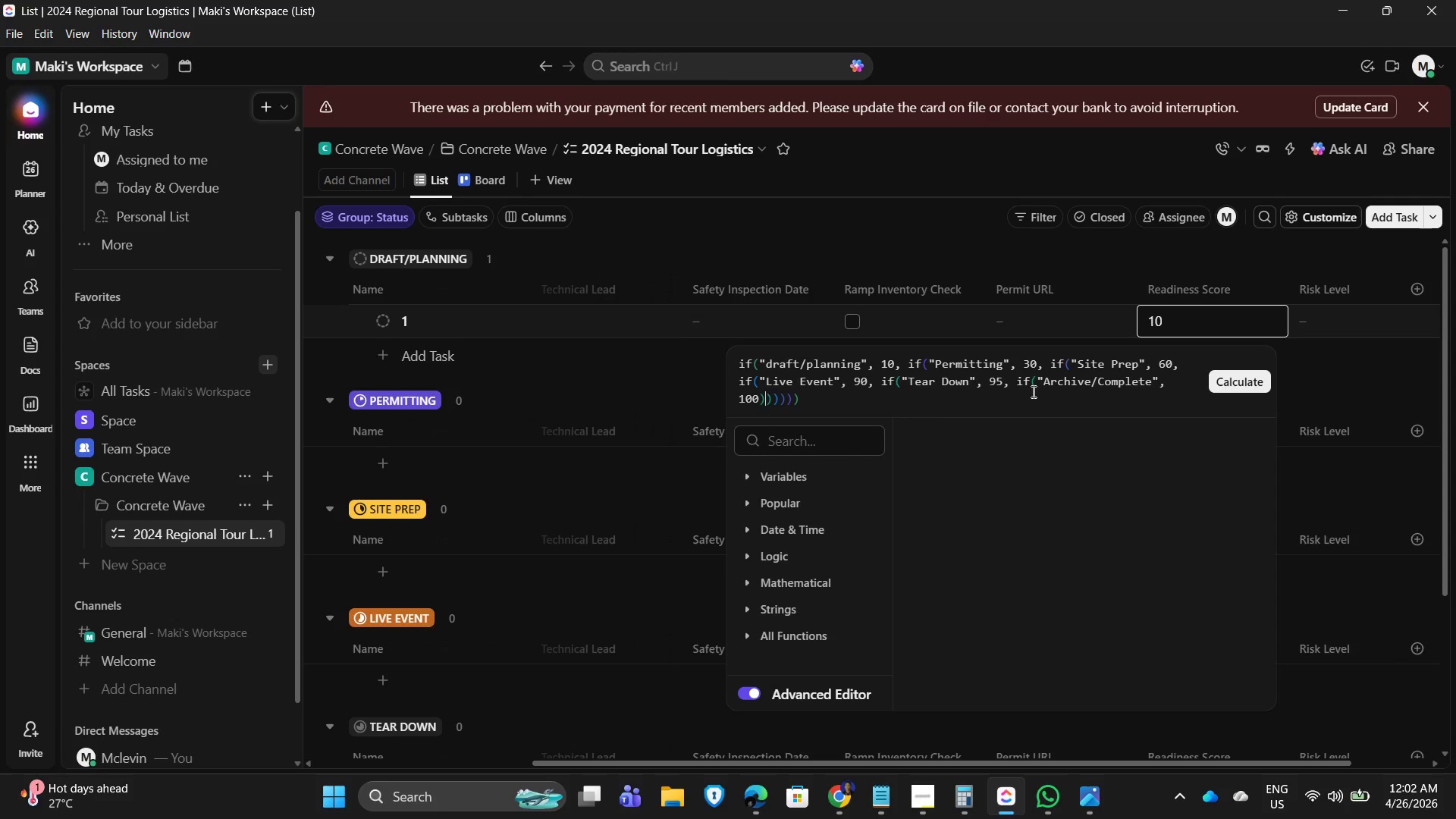 
key(ArrowLeft)
 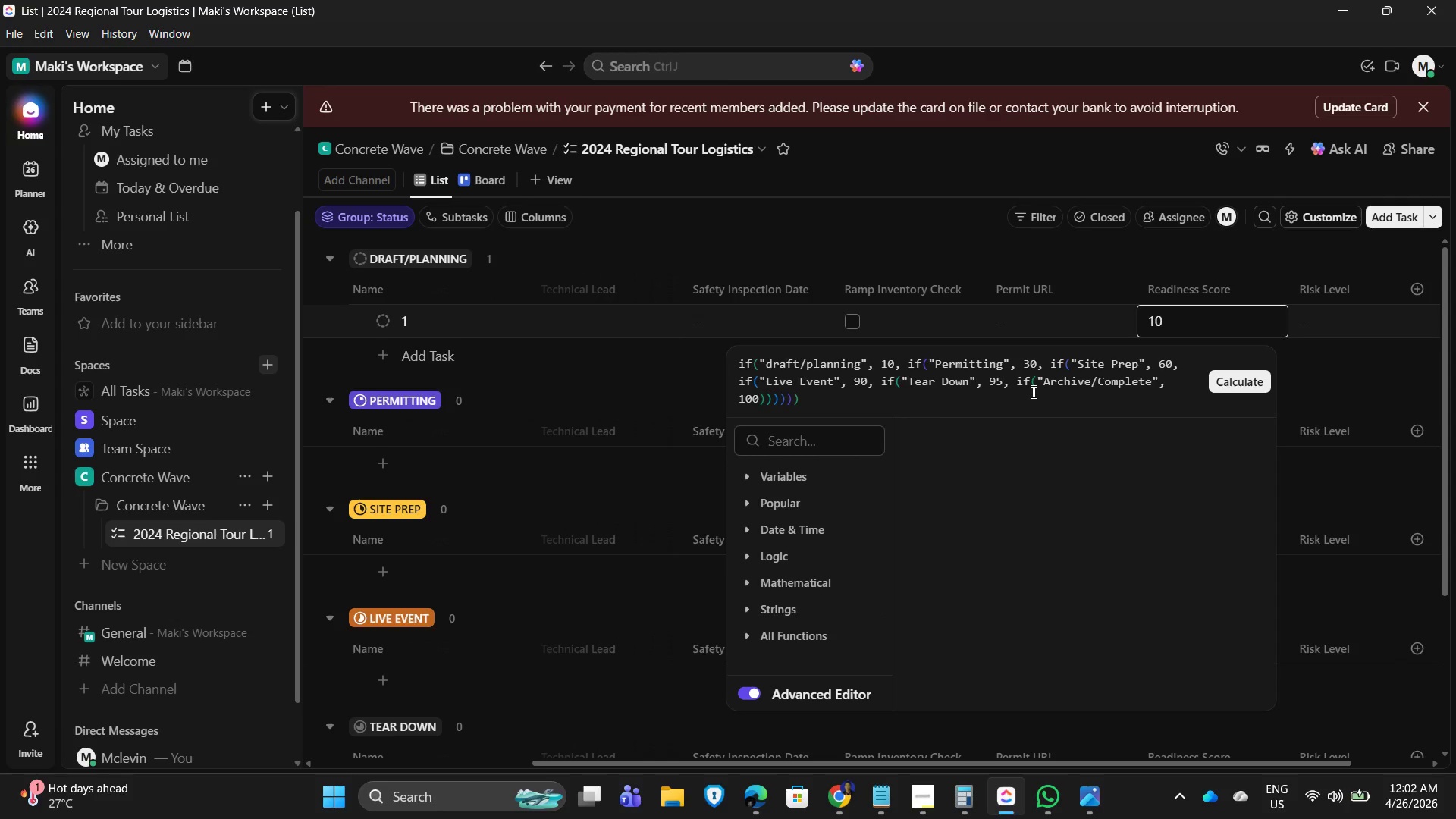 
key(Comma)
 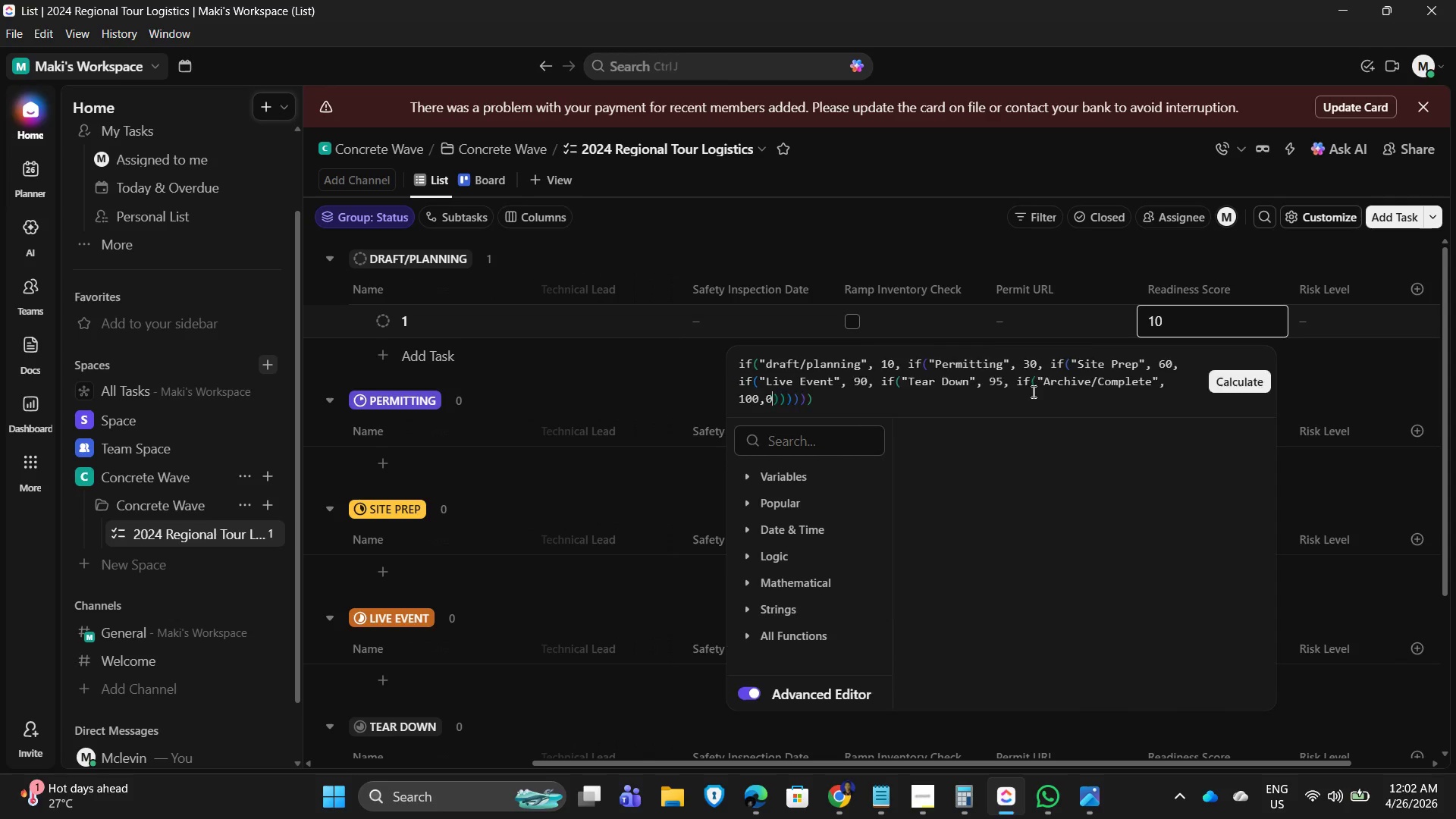 
key(Numpad0)
 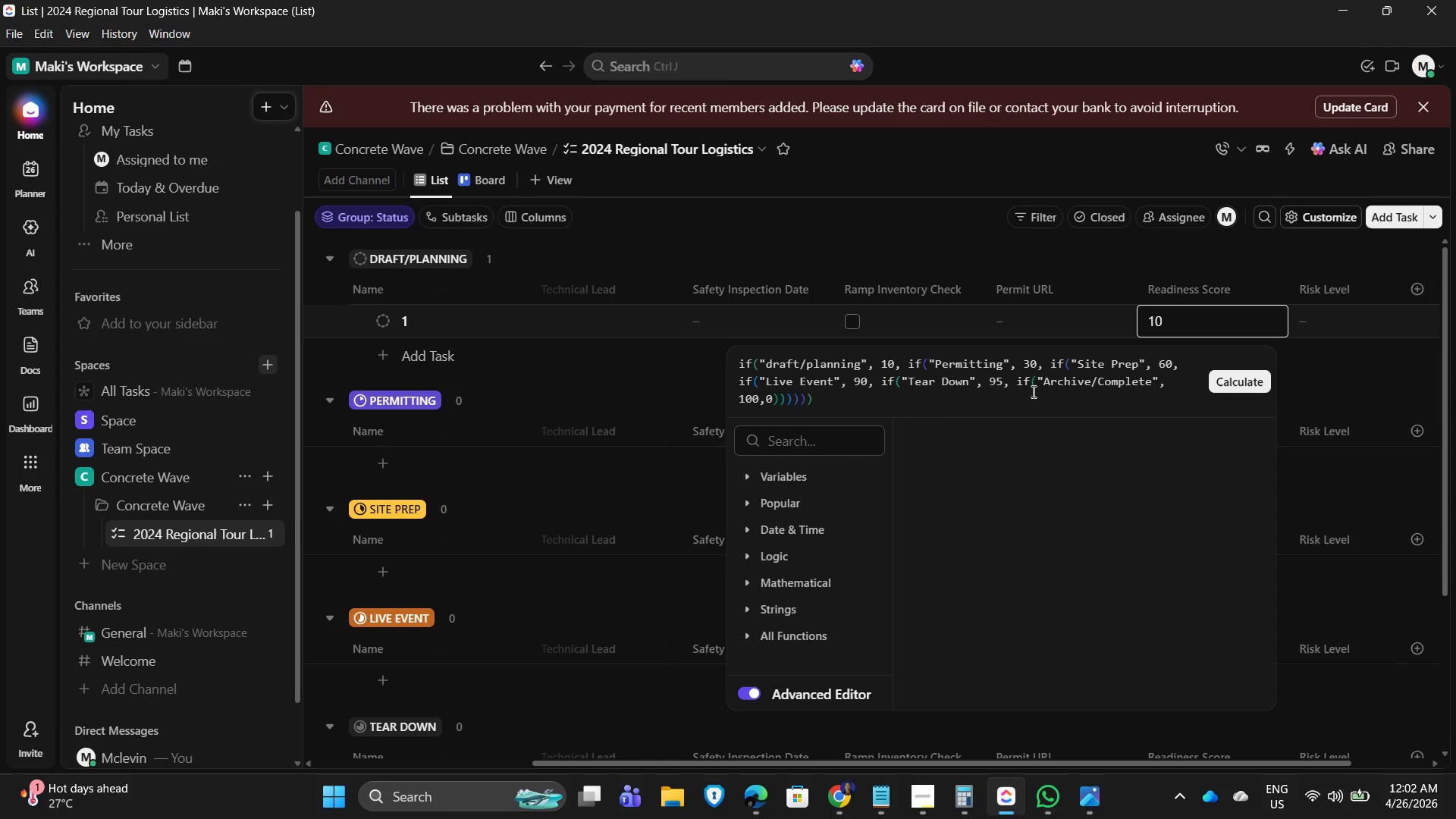 
key(ArrowRight)
 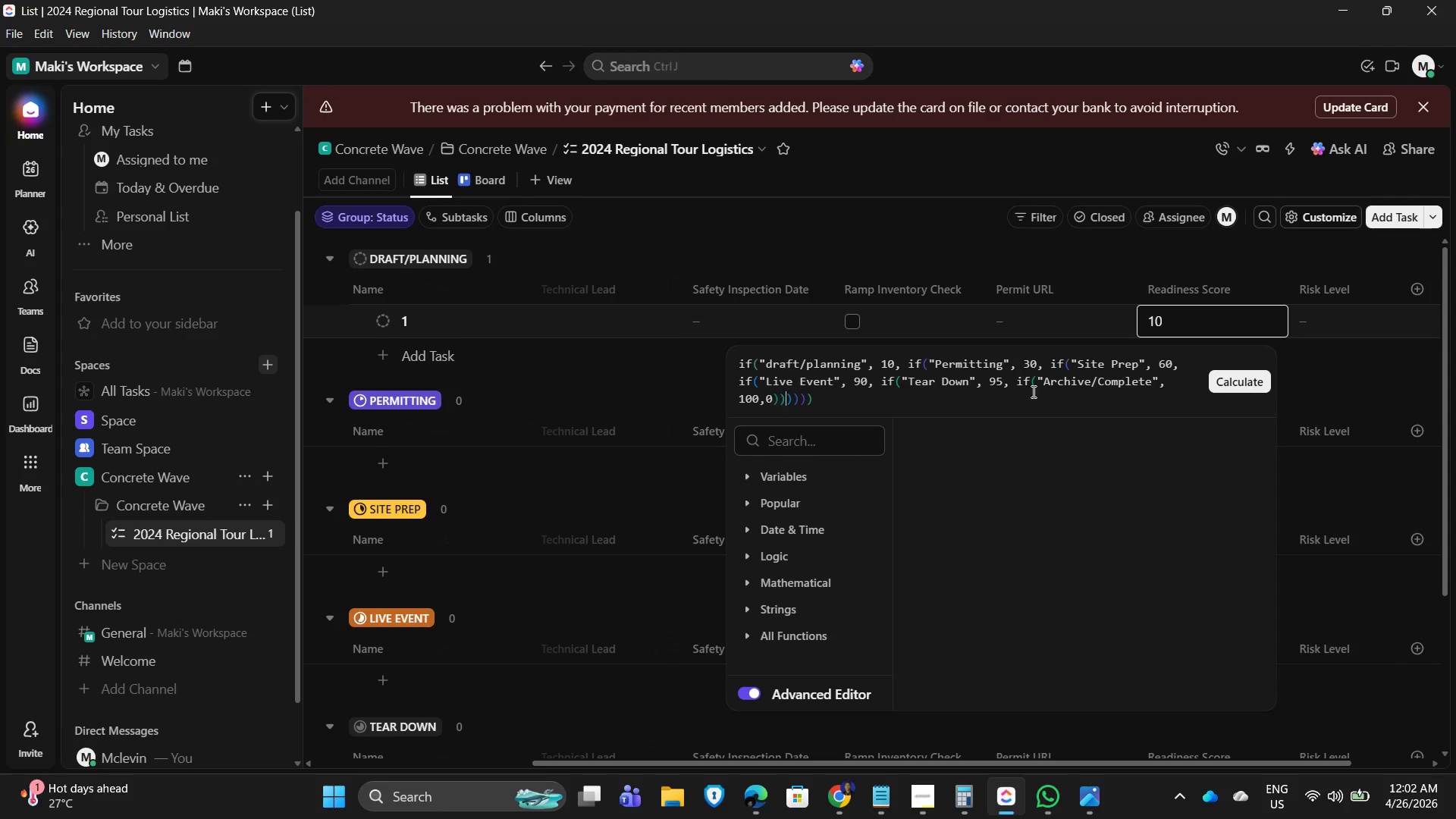 
key(ArrowRight)
 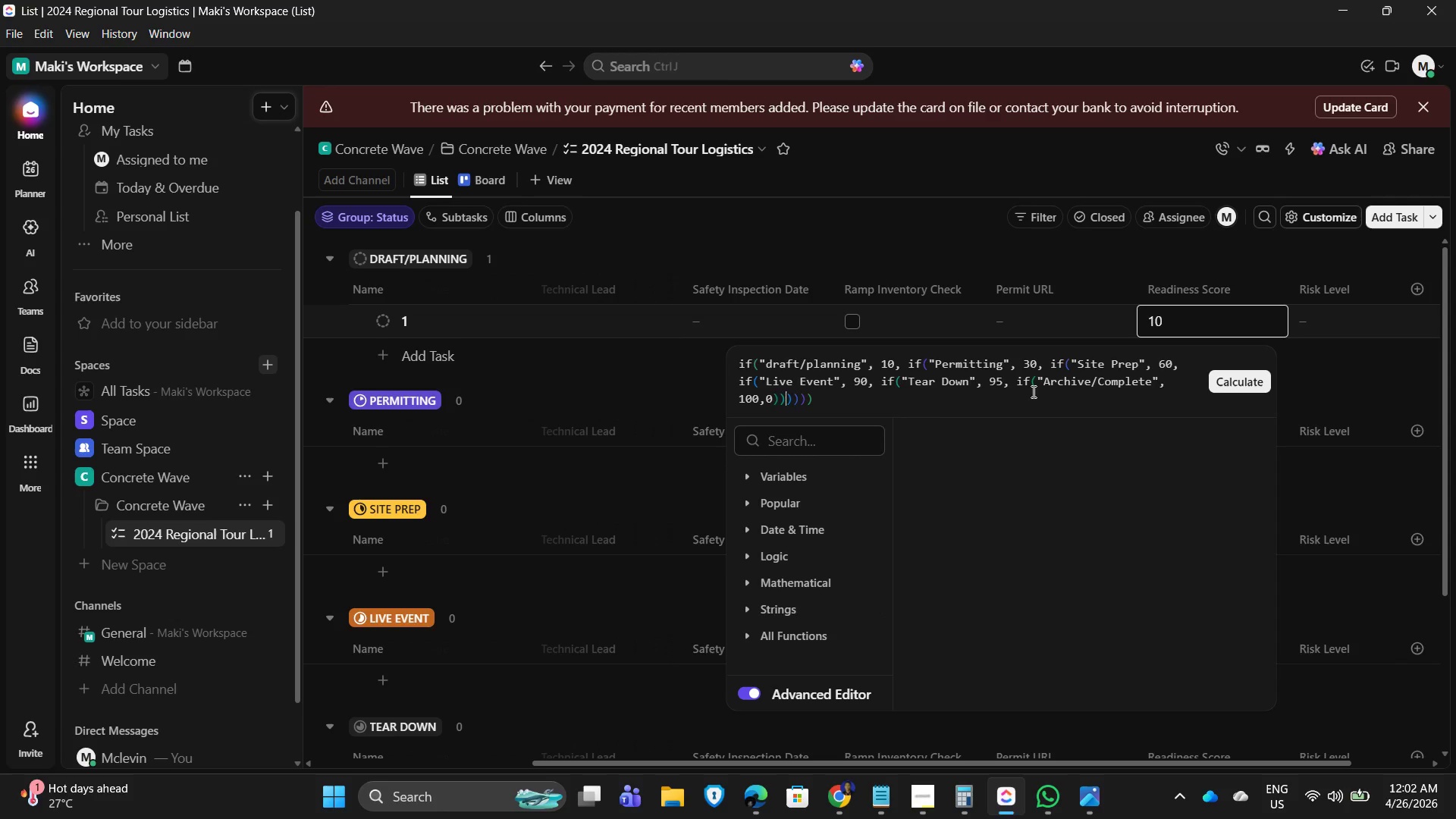 
key(ArrowRight)
 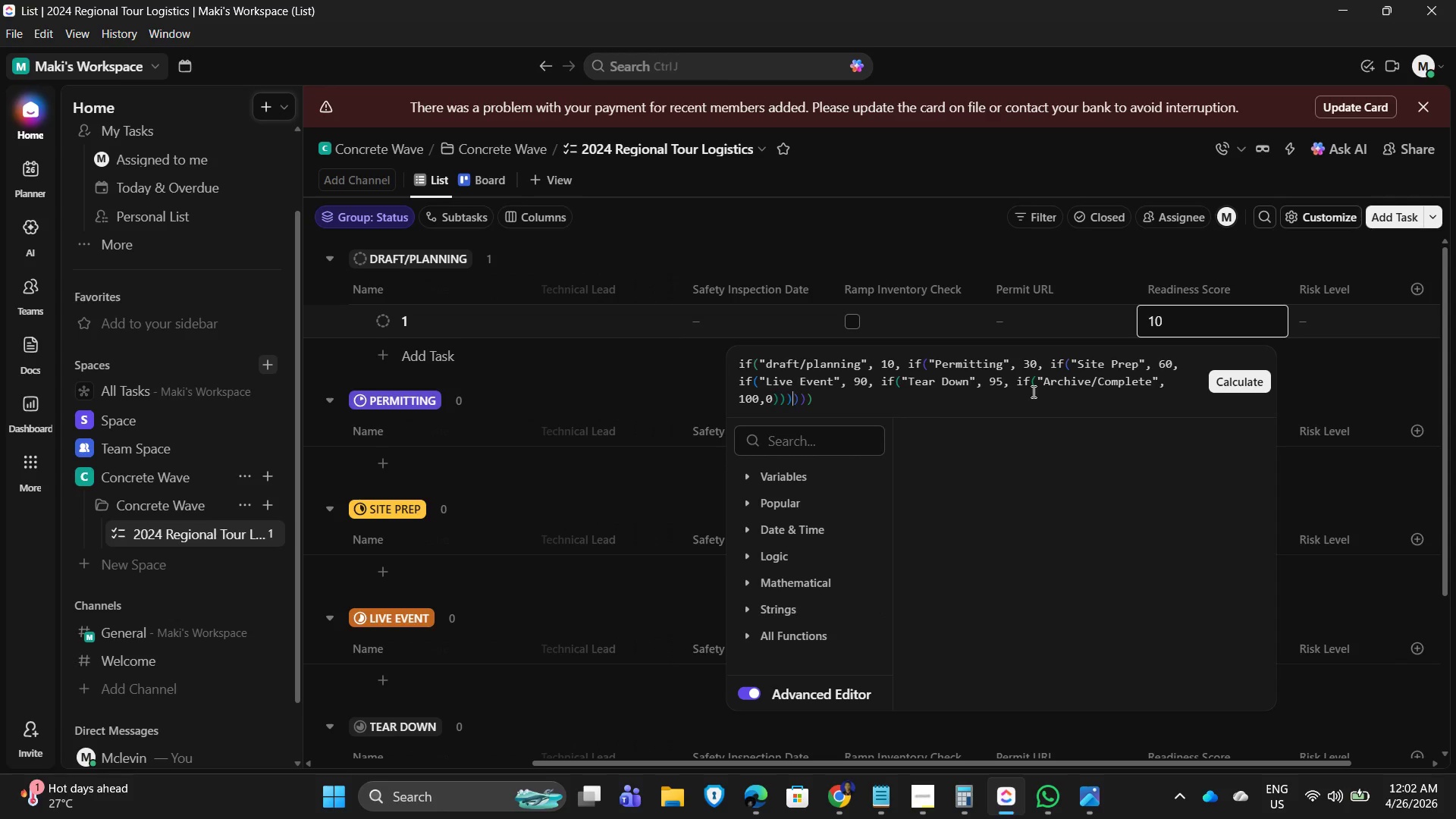 
key(ArrowRight)
 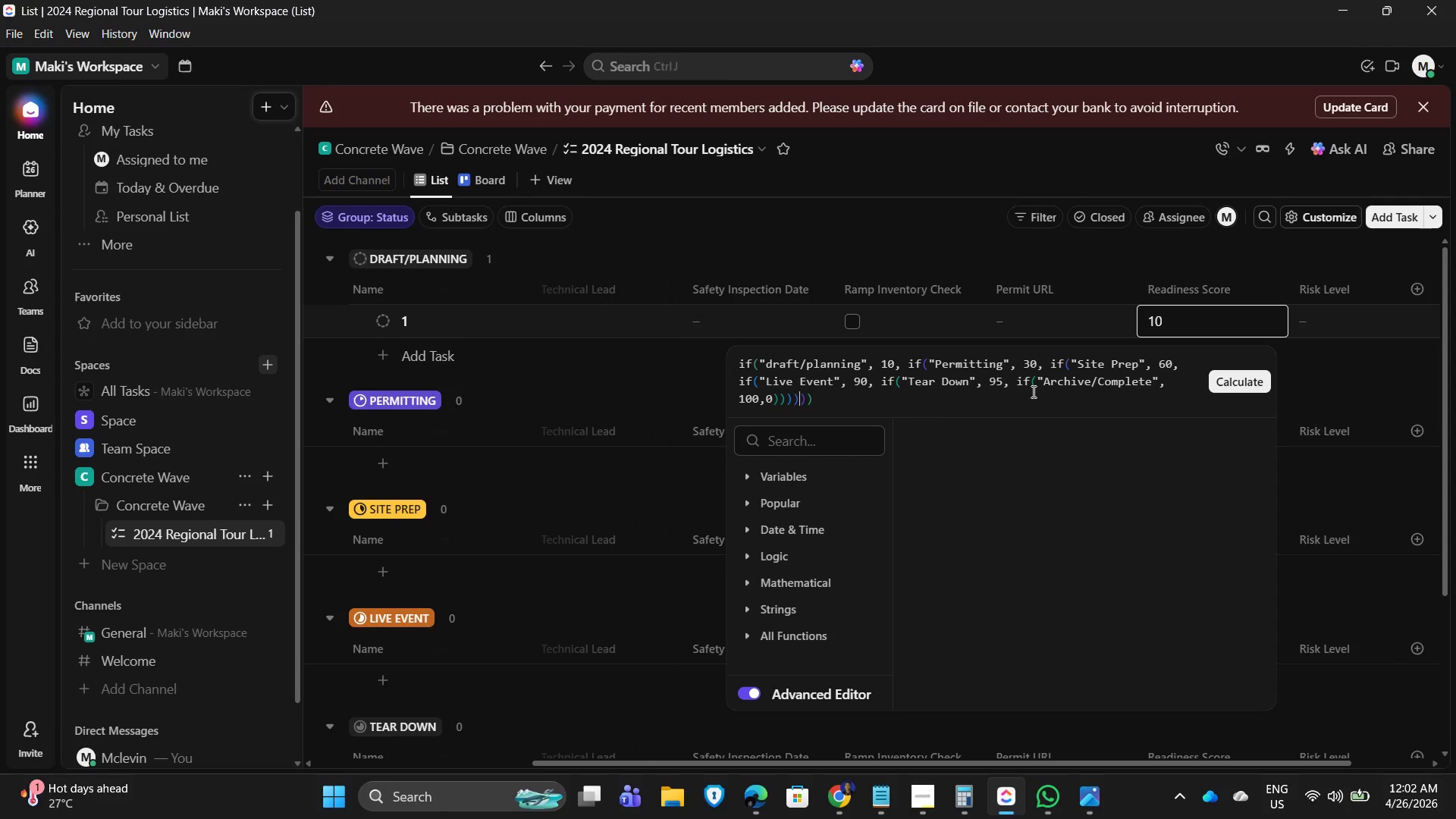 
key(ArrowRight)
 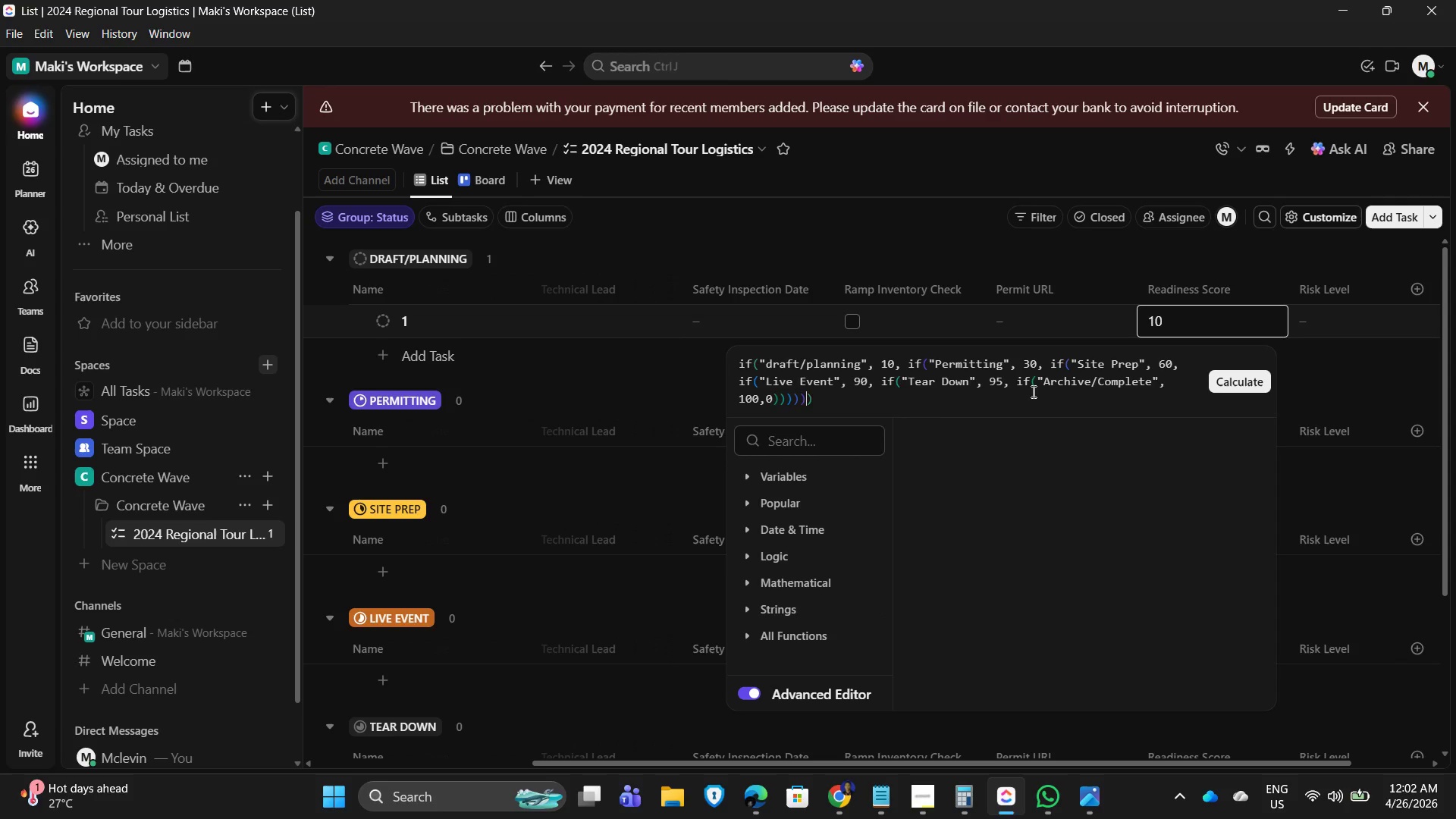 
key(ArrowRight)
 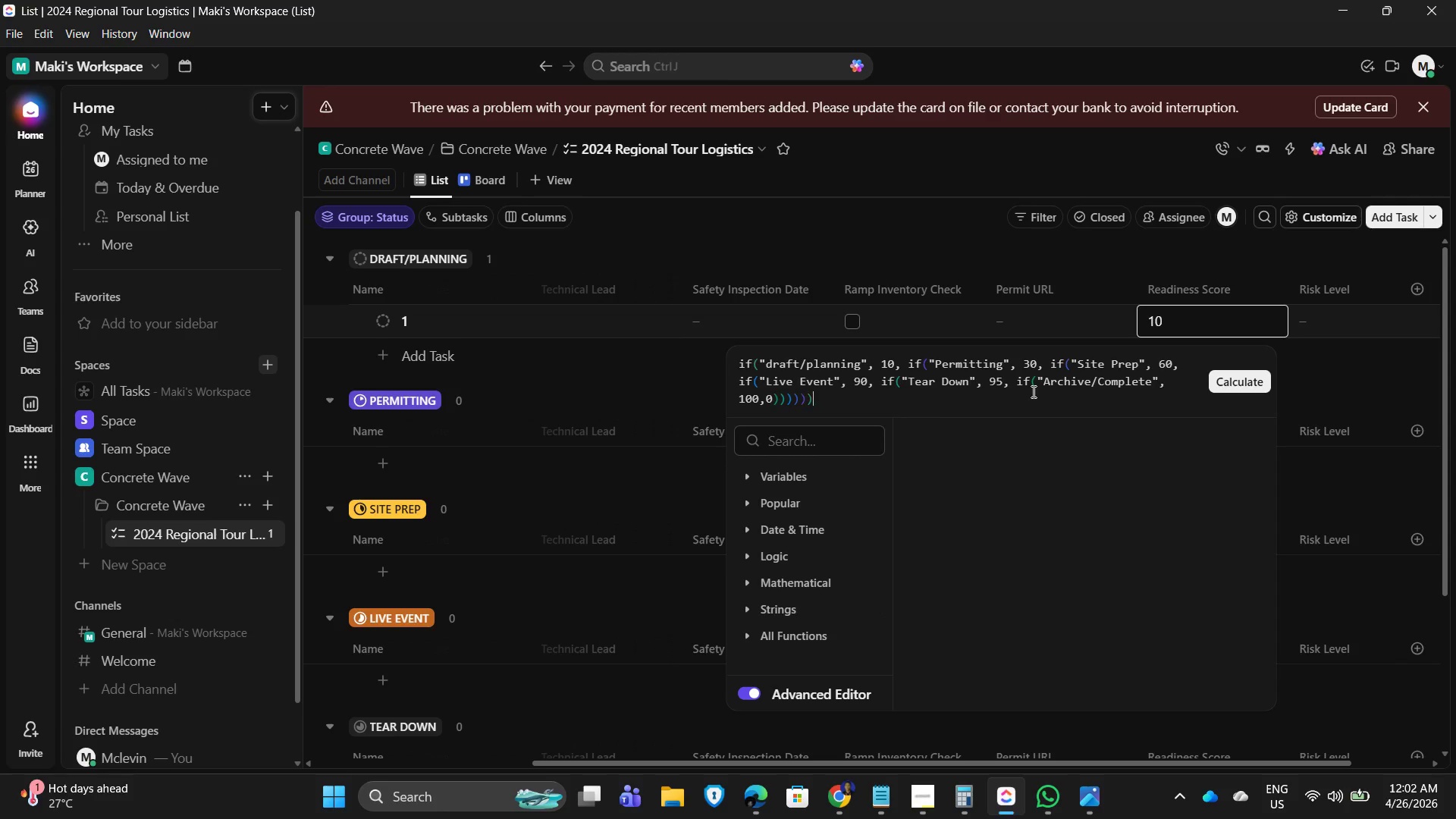 
key(ArrowRight)
 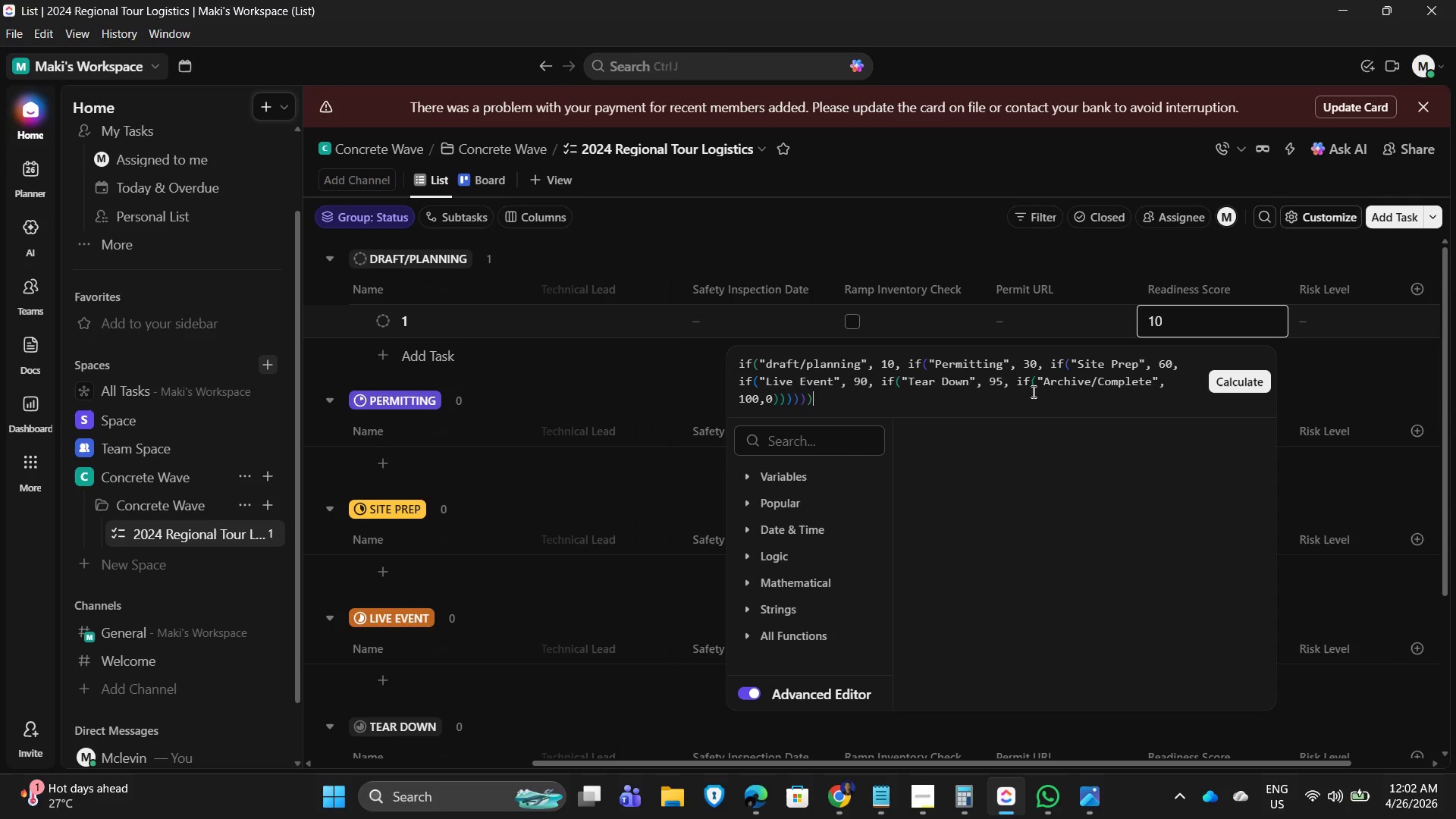 
type( =)
key(Backspace)
type(+ if ()
 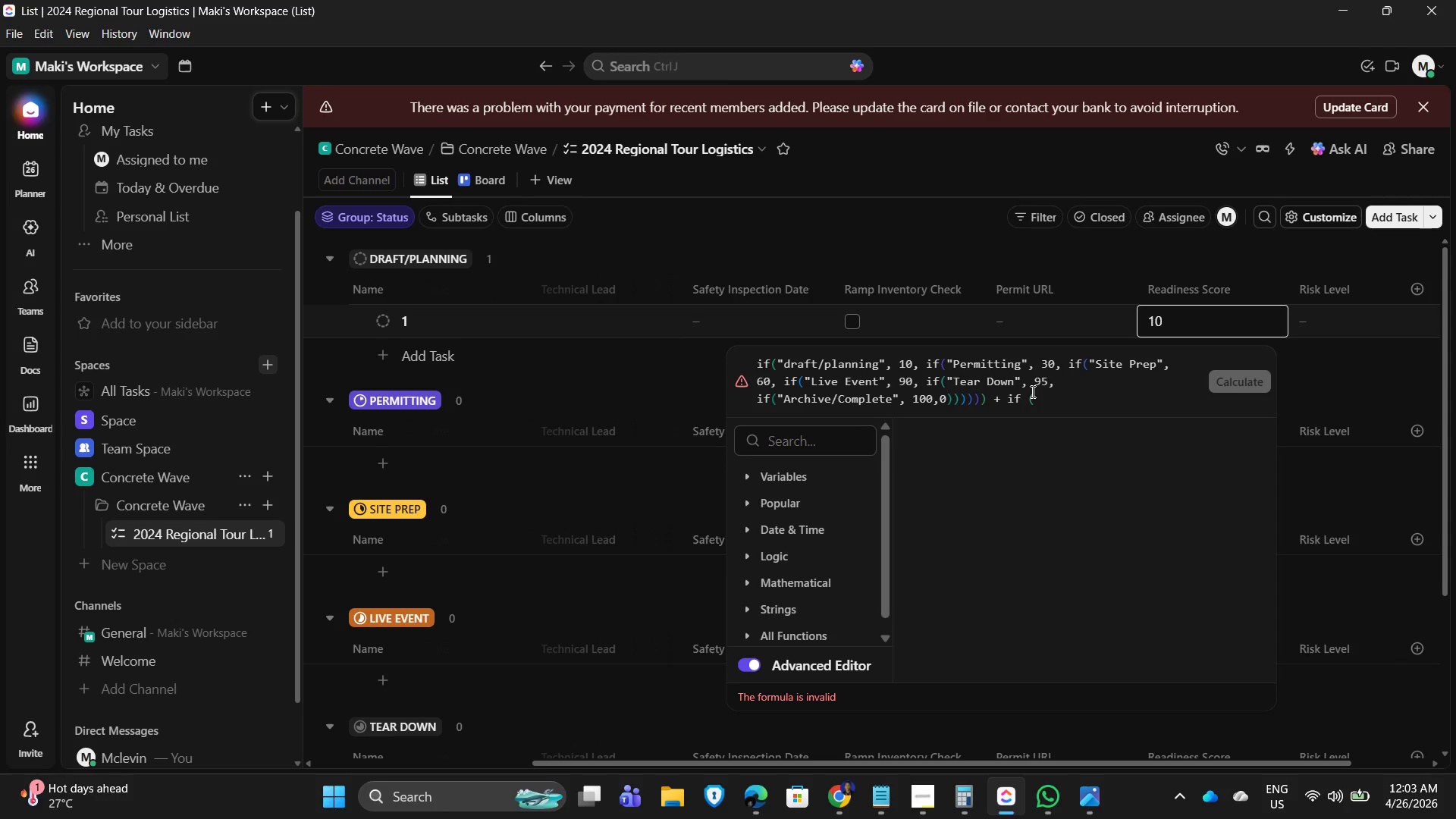 
key(ArrowLeft)
 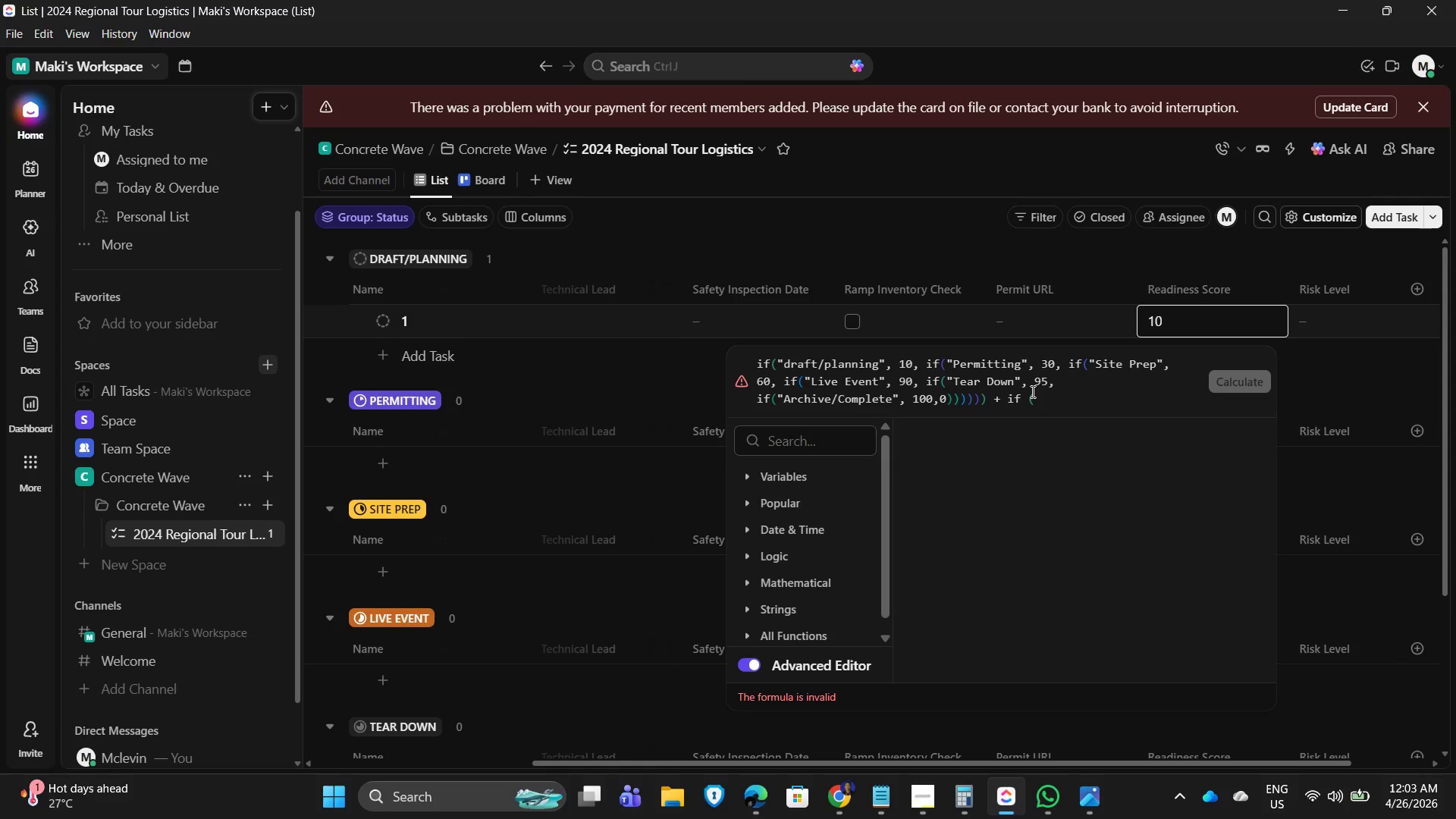 
key(Backspace)
 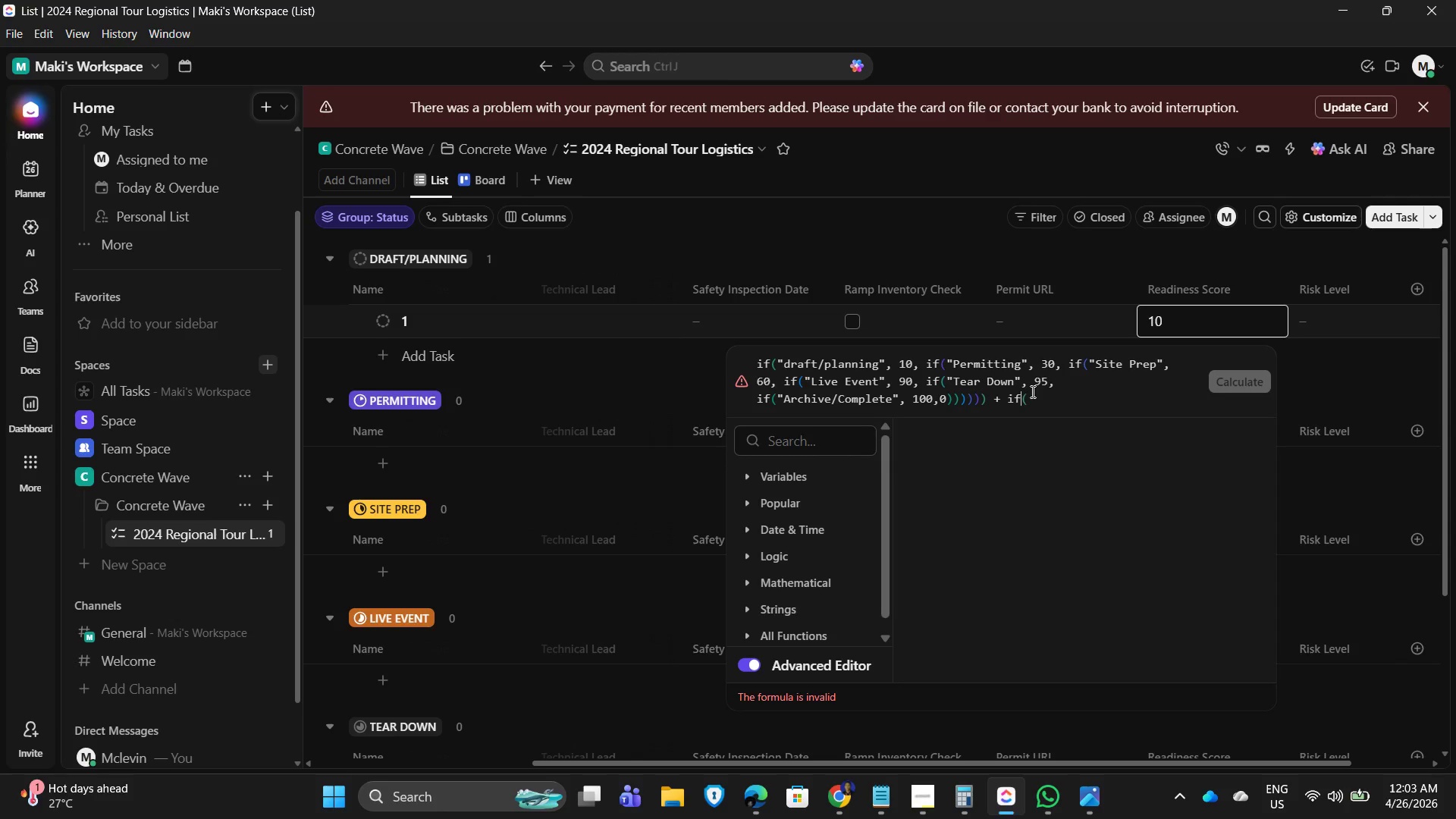 
key(ArrowRight)
 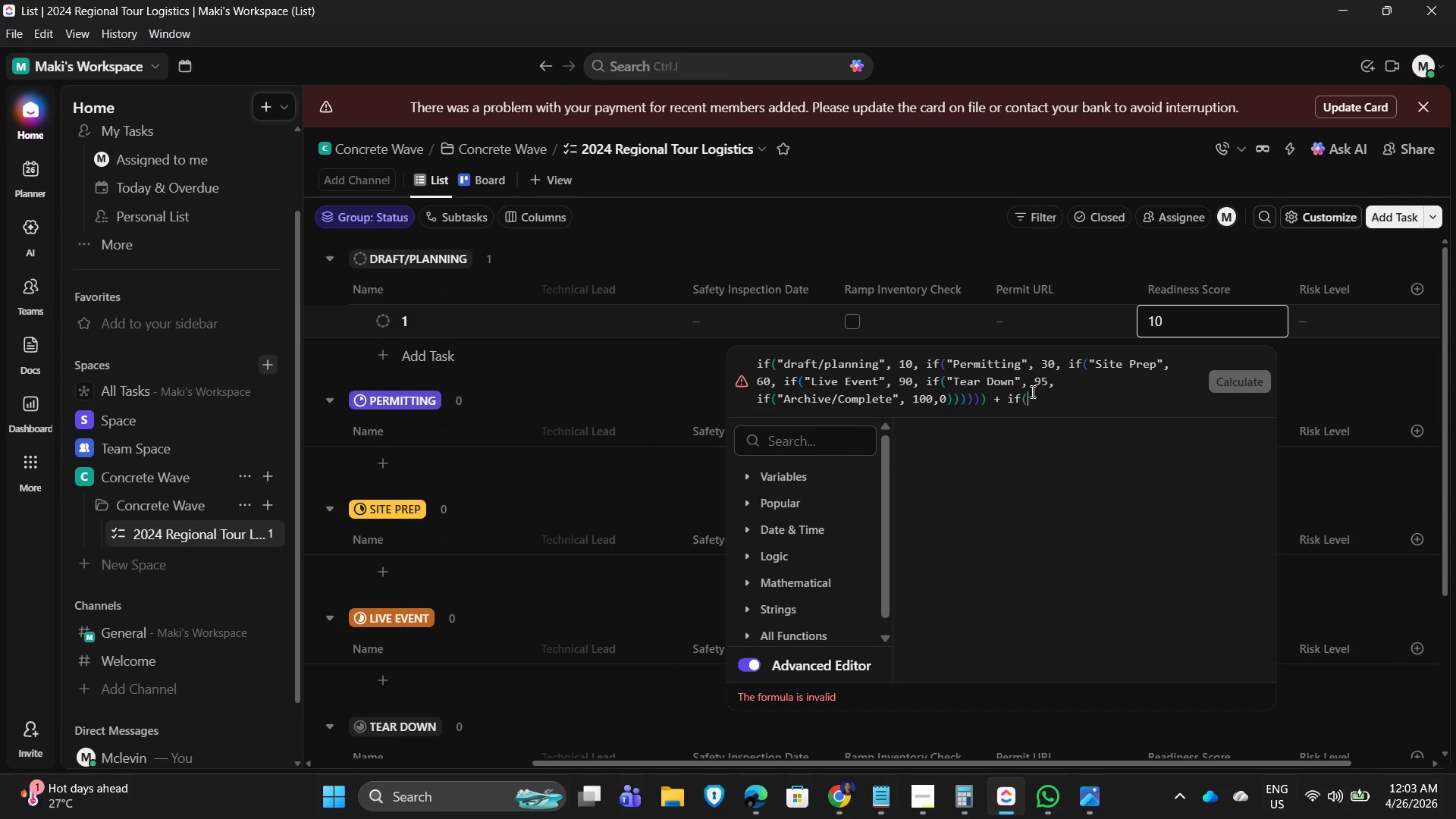 
key(ArrowRight)
 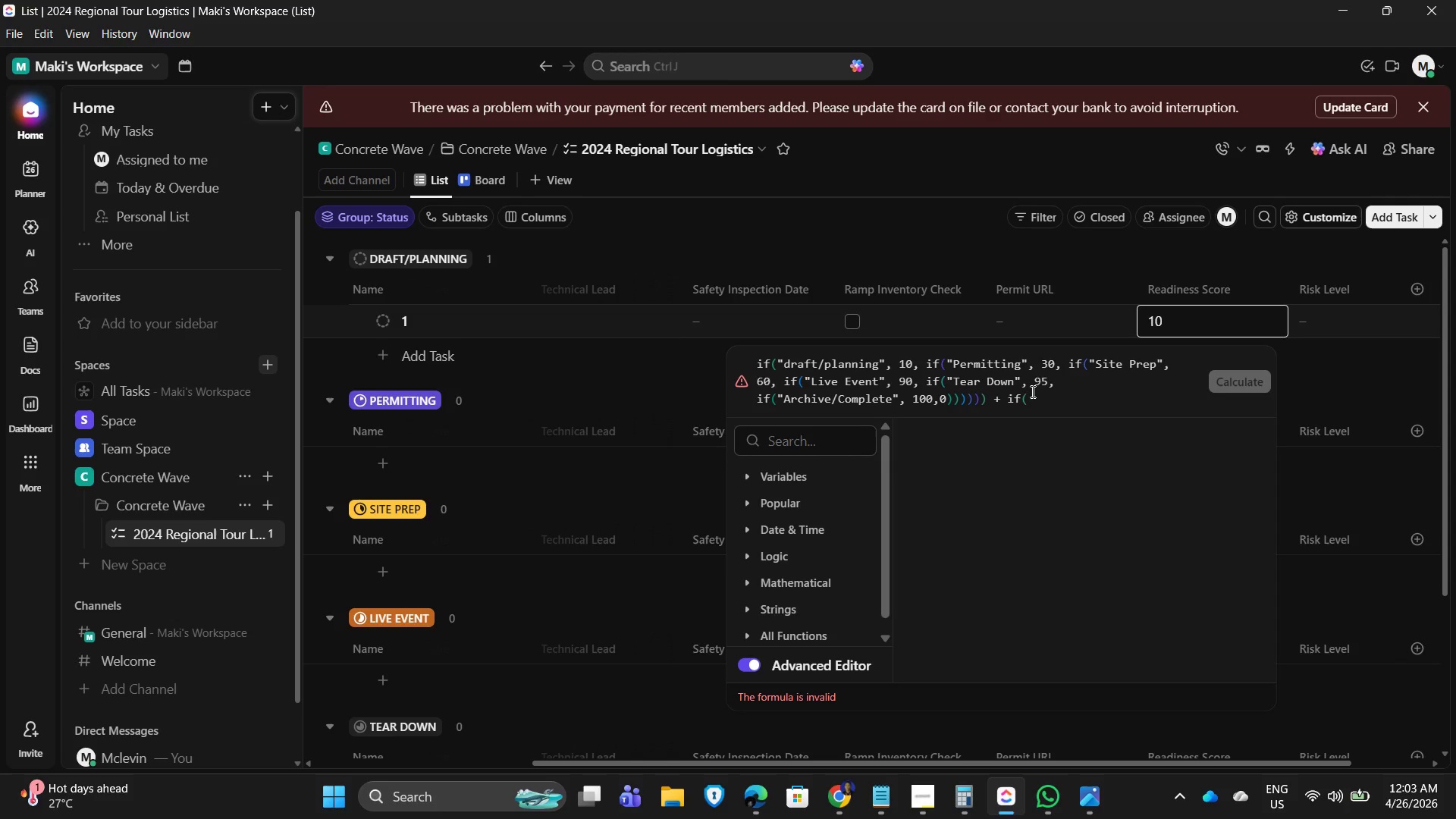 
type(Safety Inspection Date)
 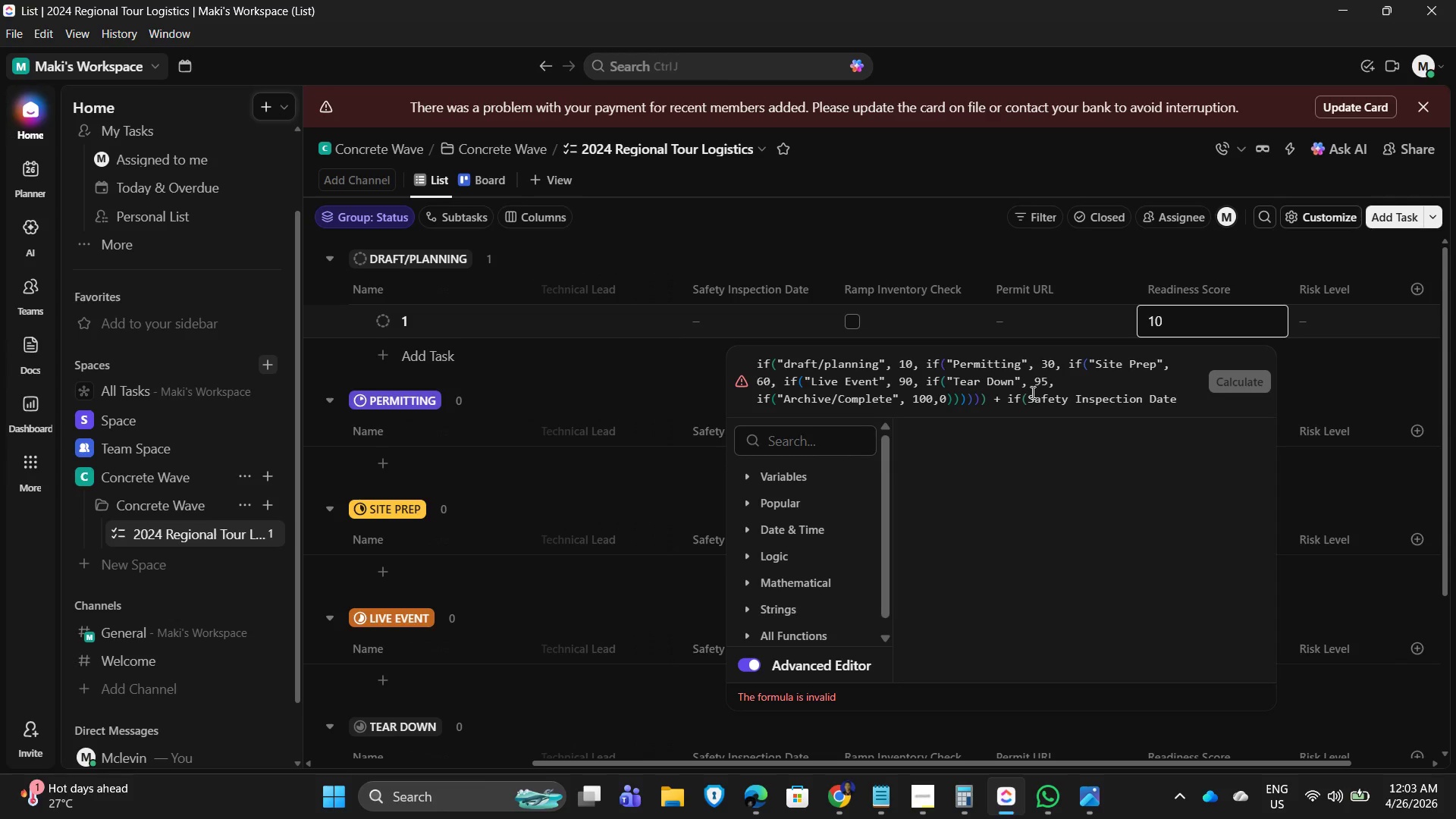 
hold_key(key=ShiftLeft, duration=0.5)
 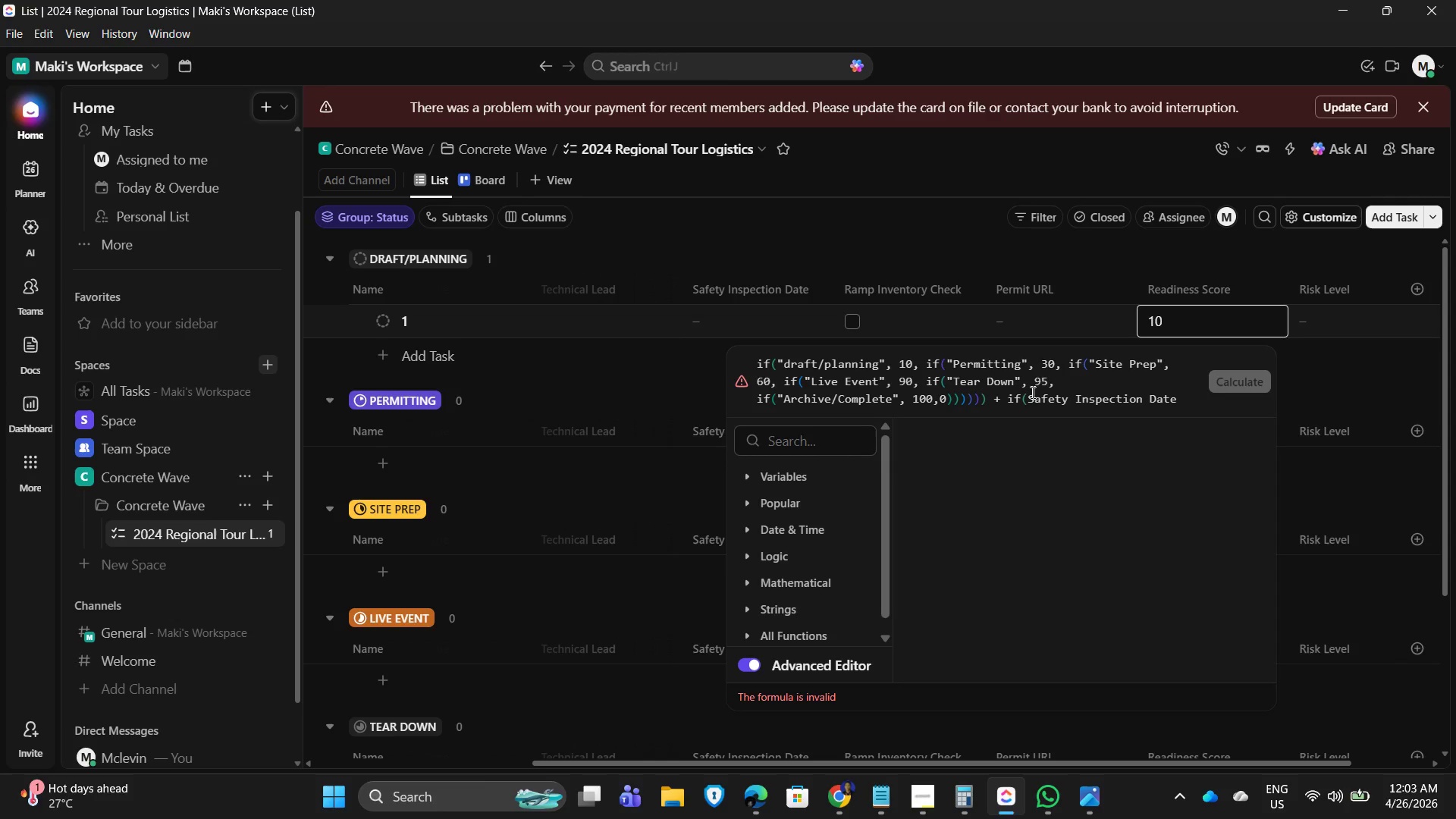 
key(Space)
 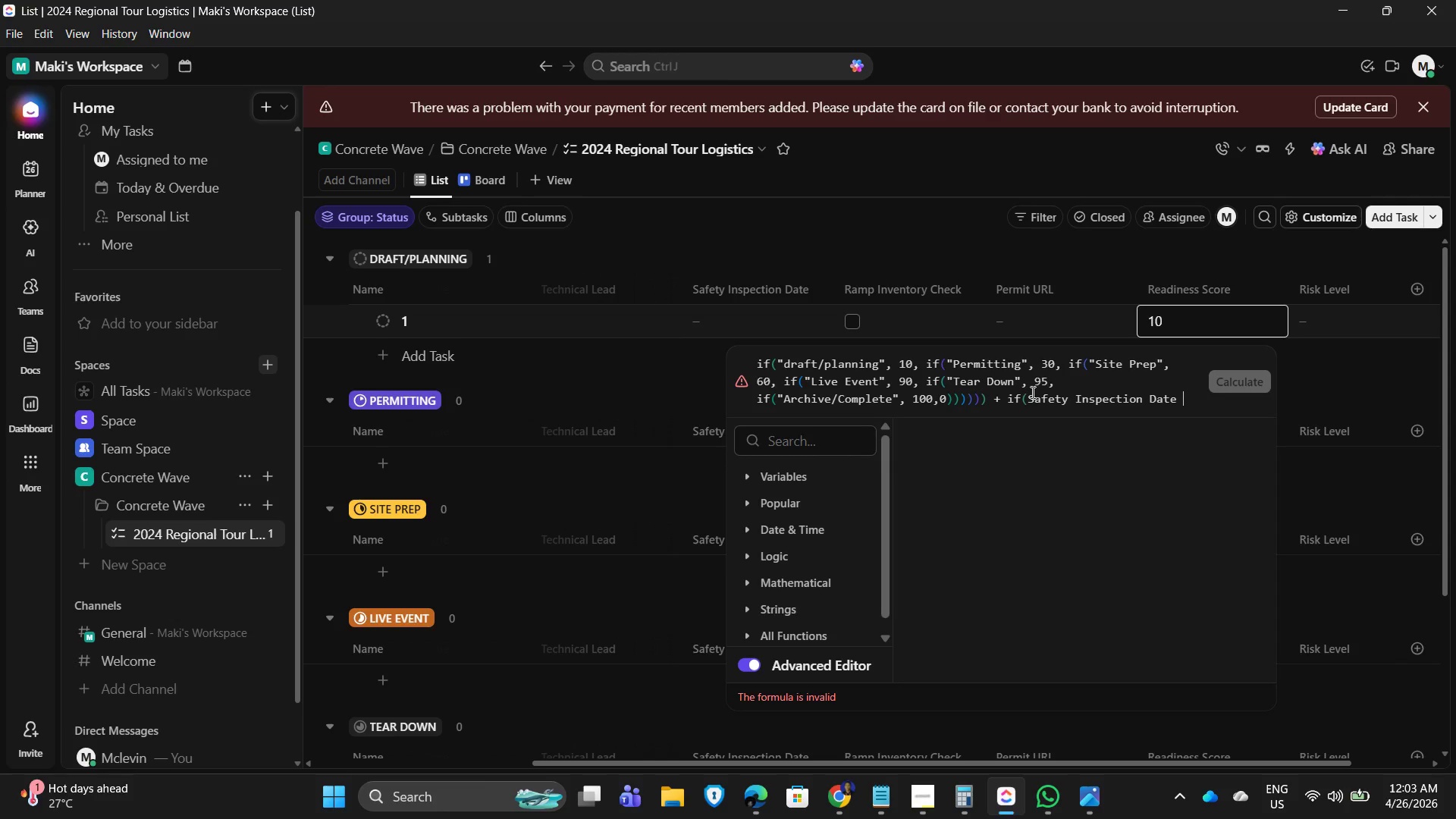 
key(Shift+1)
 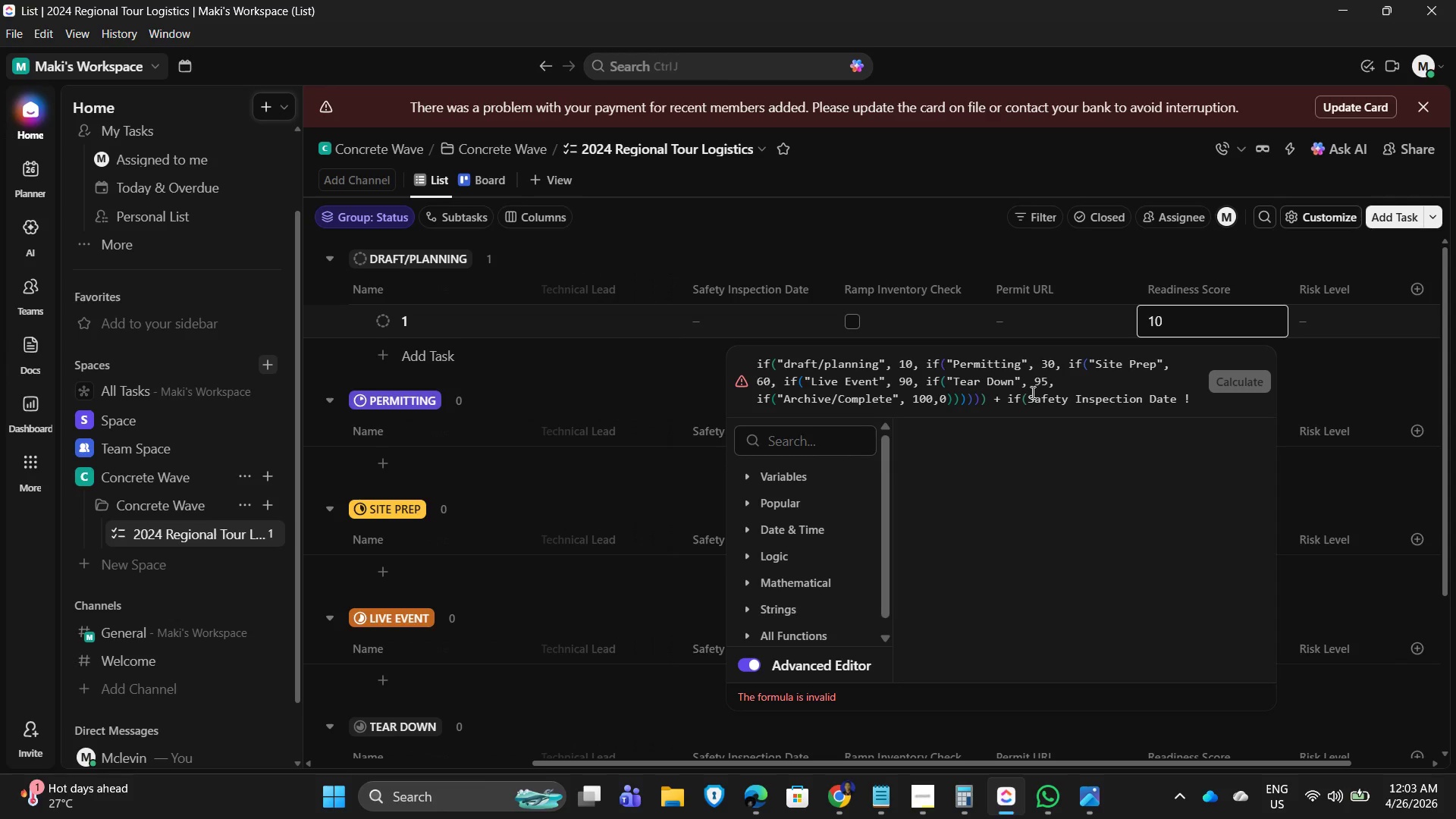 
key(Equal)
 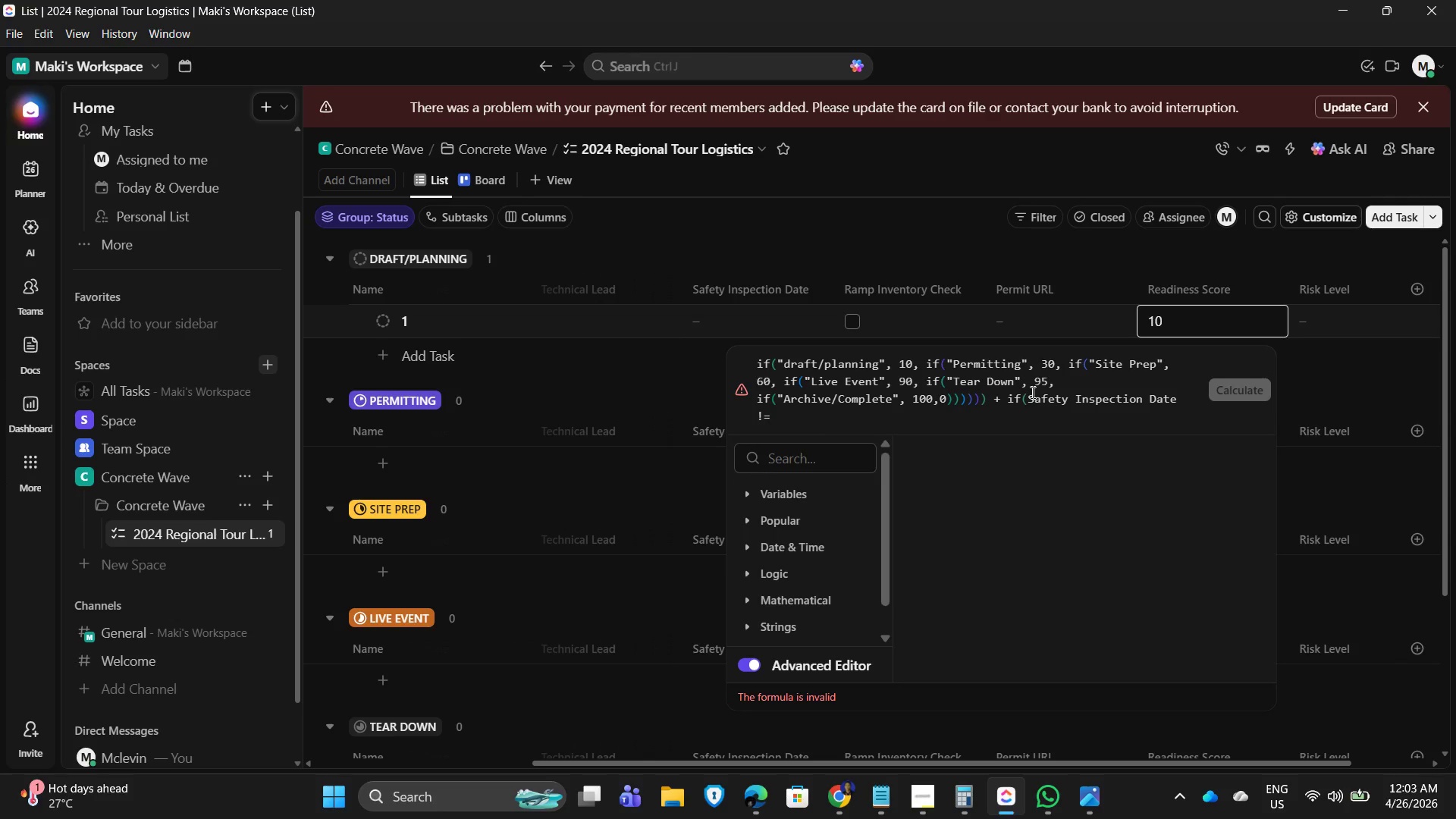 
key(Shift+Quote)
 